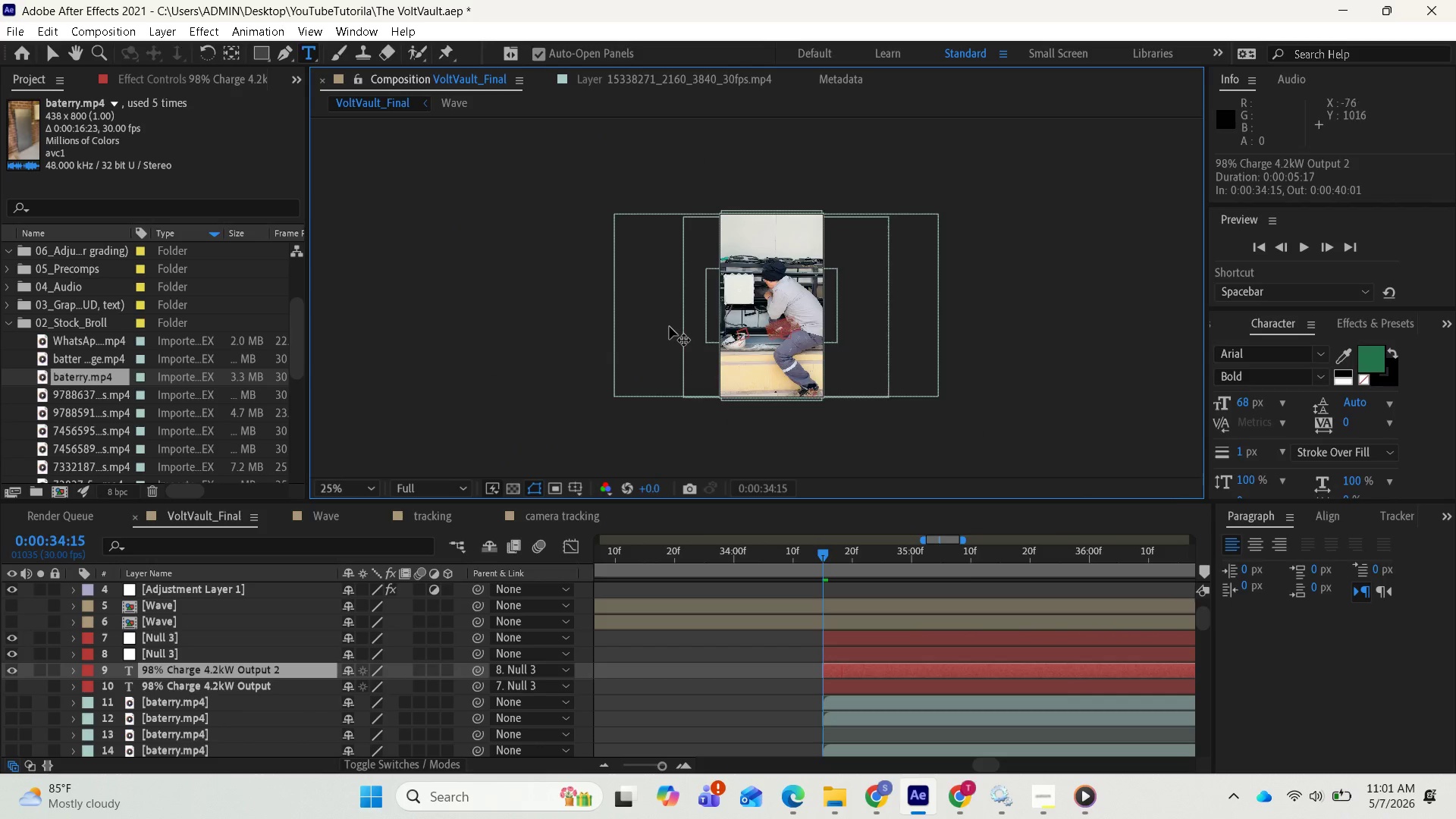 
scroll: coordinate [669, 326], scroll_direction: up, amount: 1.0
 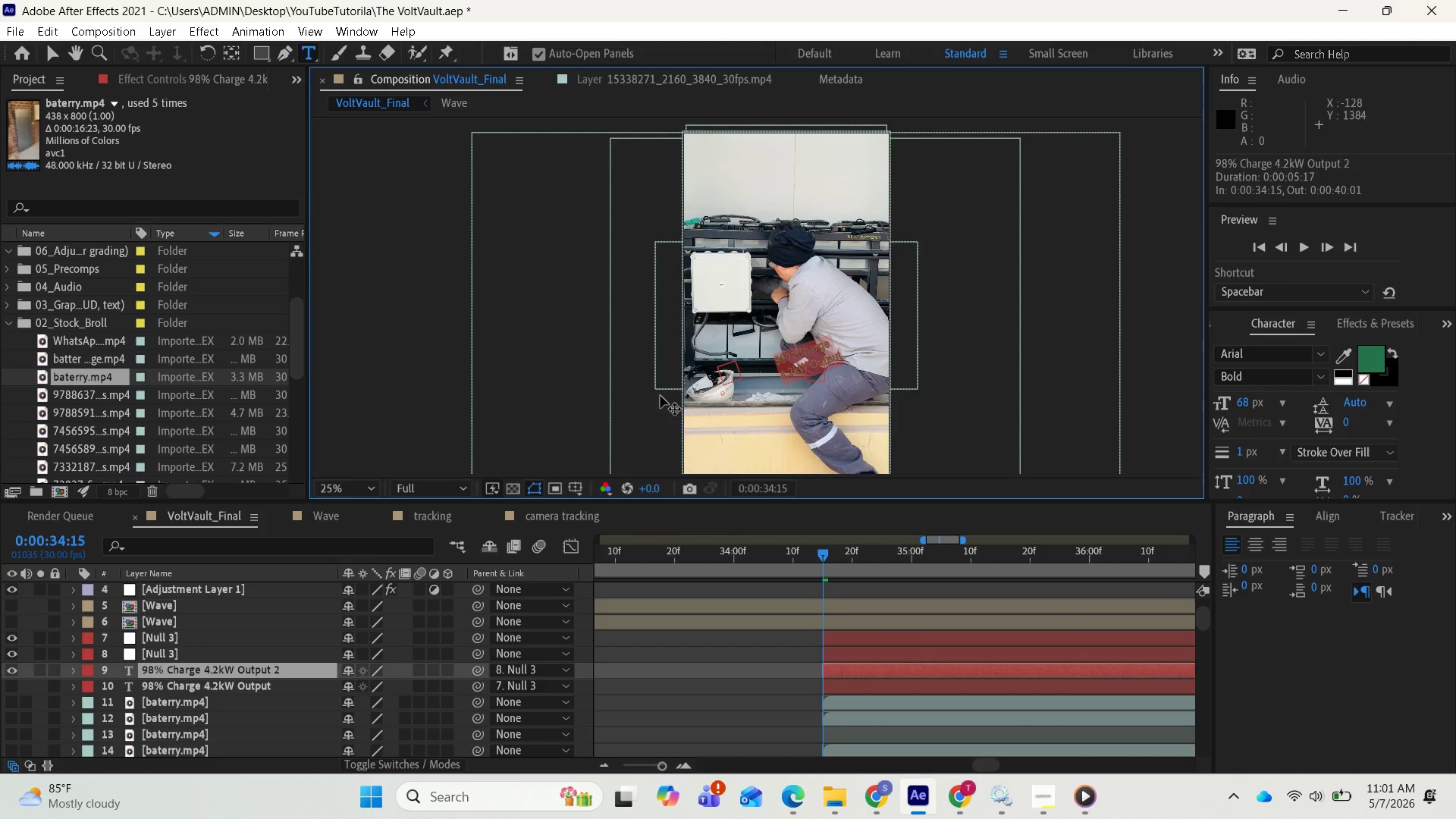 
key(Control+C)
 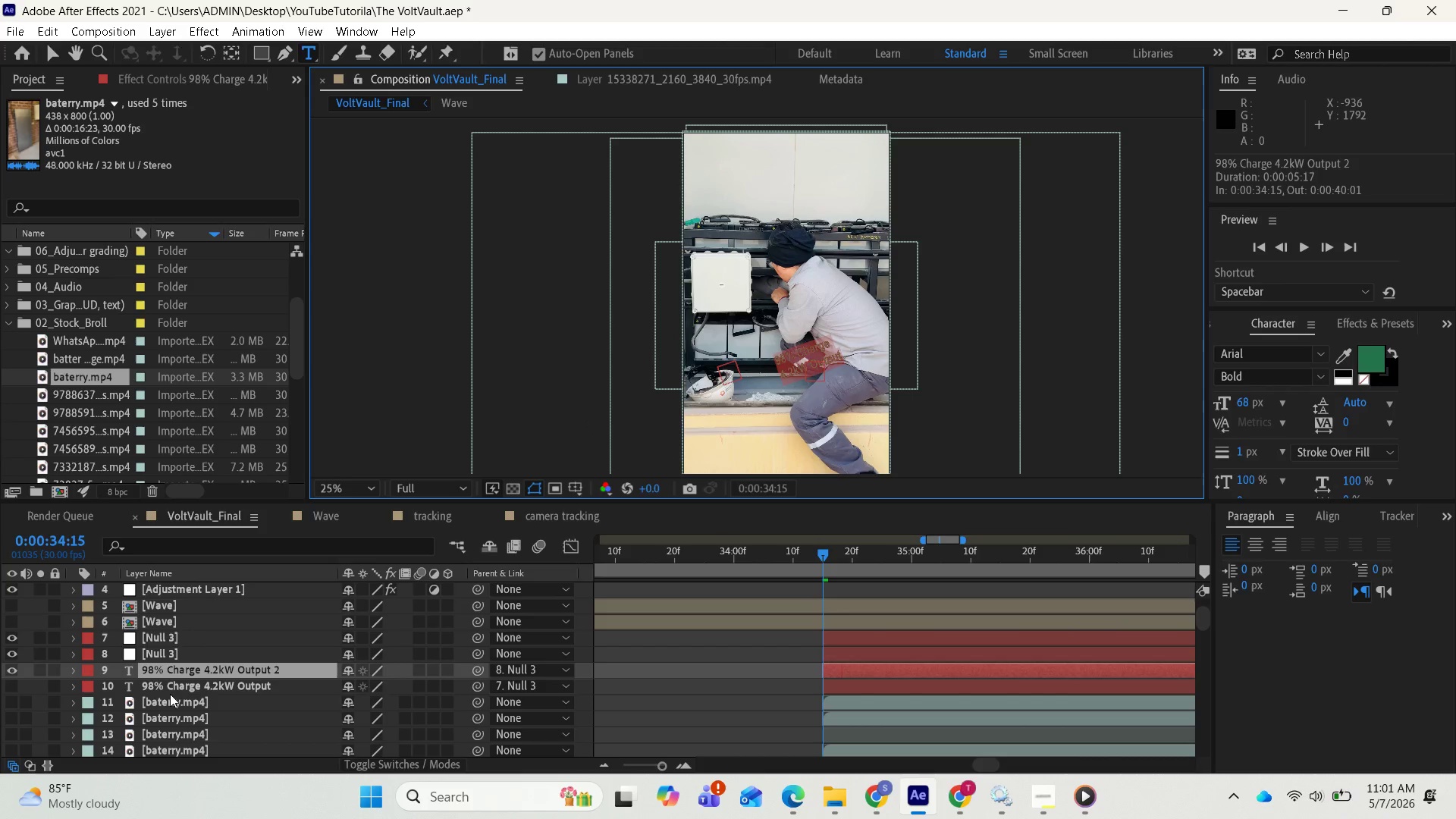 
left_click([171, 689])
 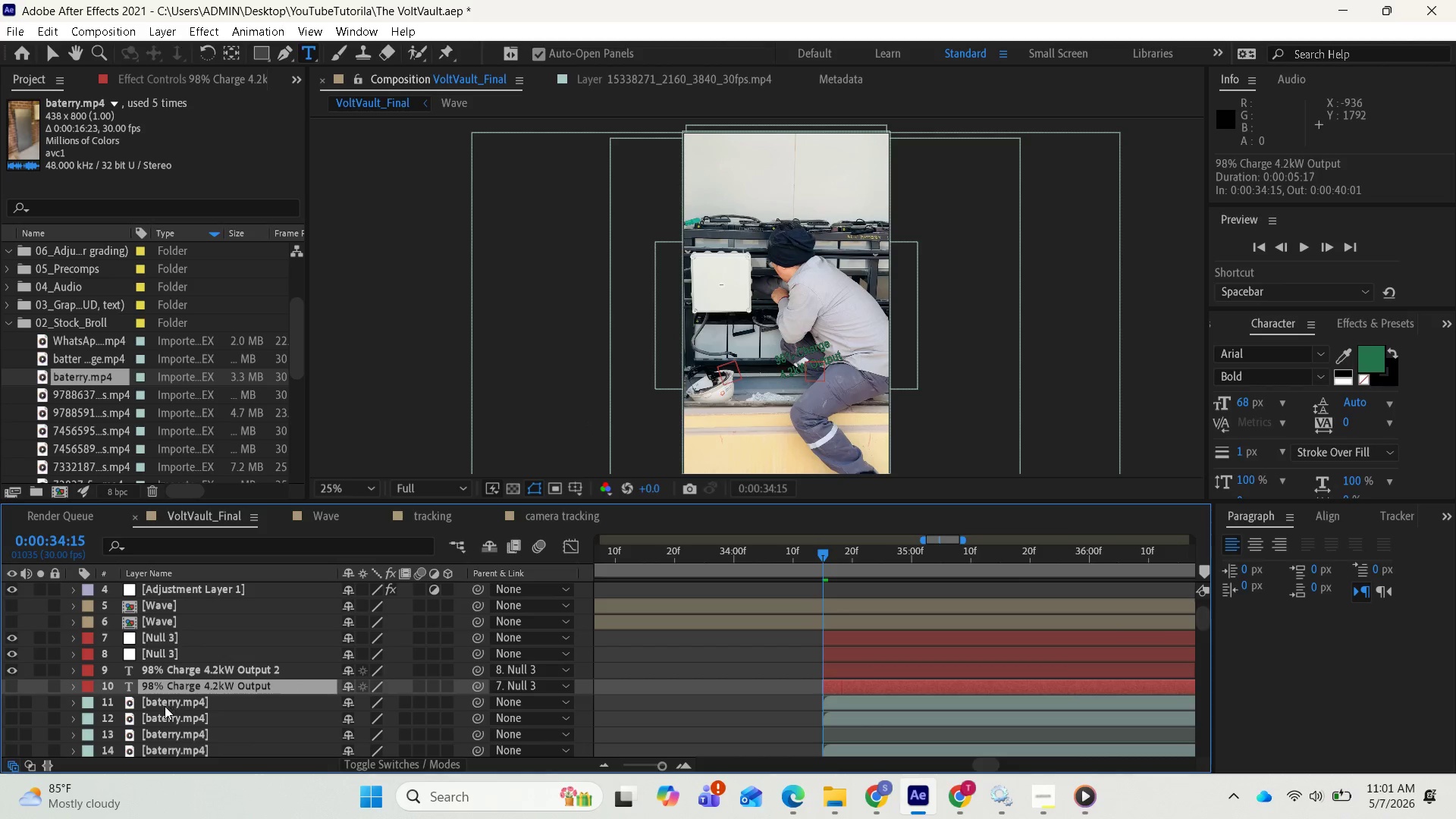 
scroll: coordinate [166, 708], scroll_direction: down, amount: 1.0
 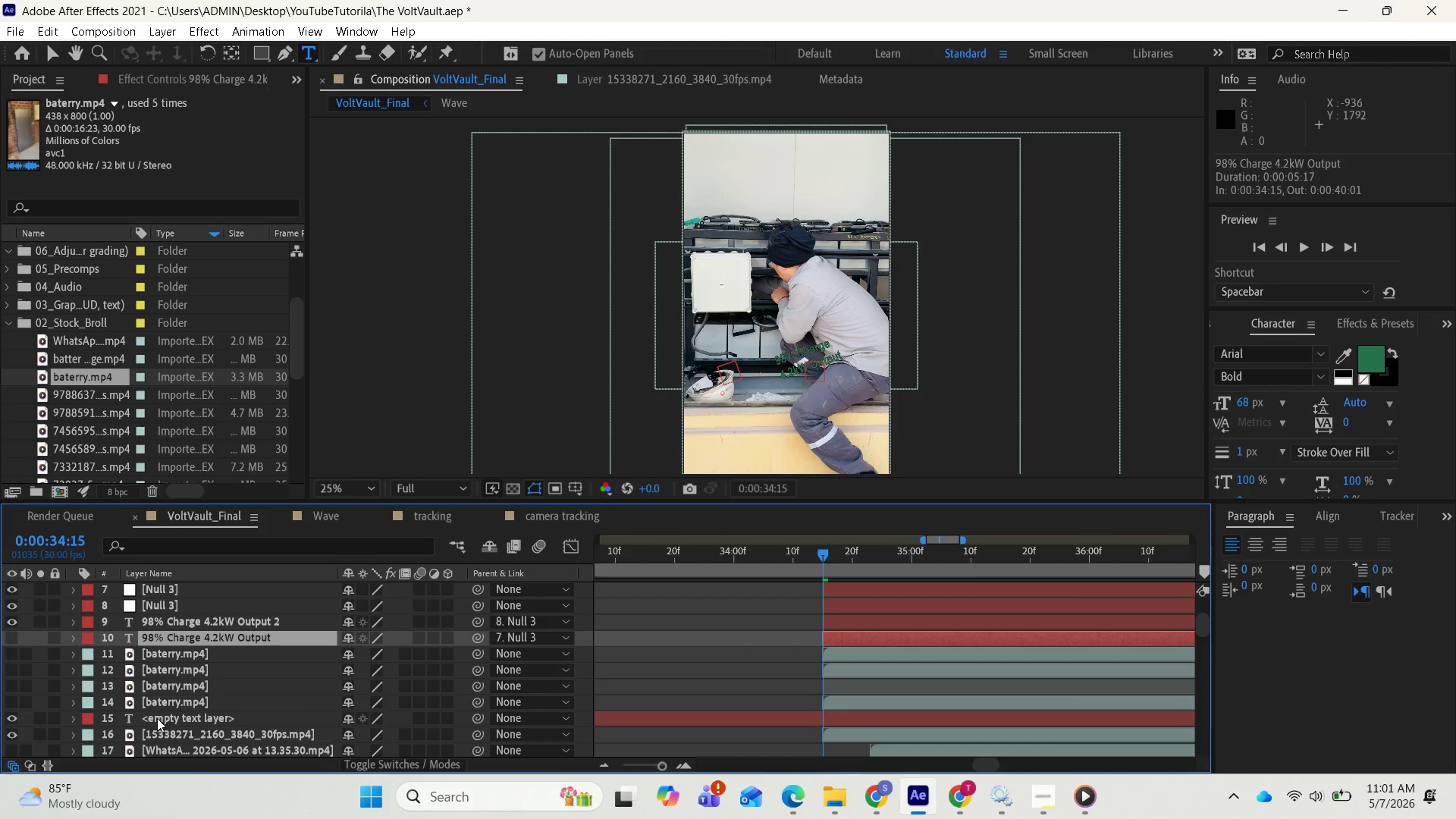 
left_click([157, 718])
 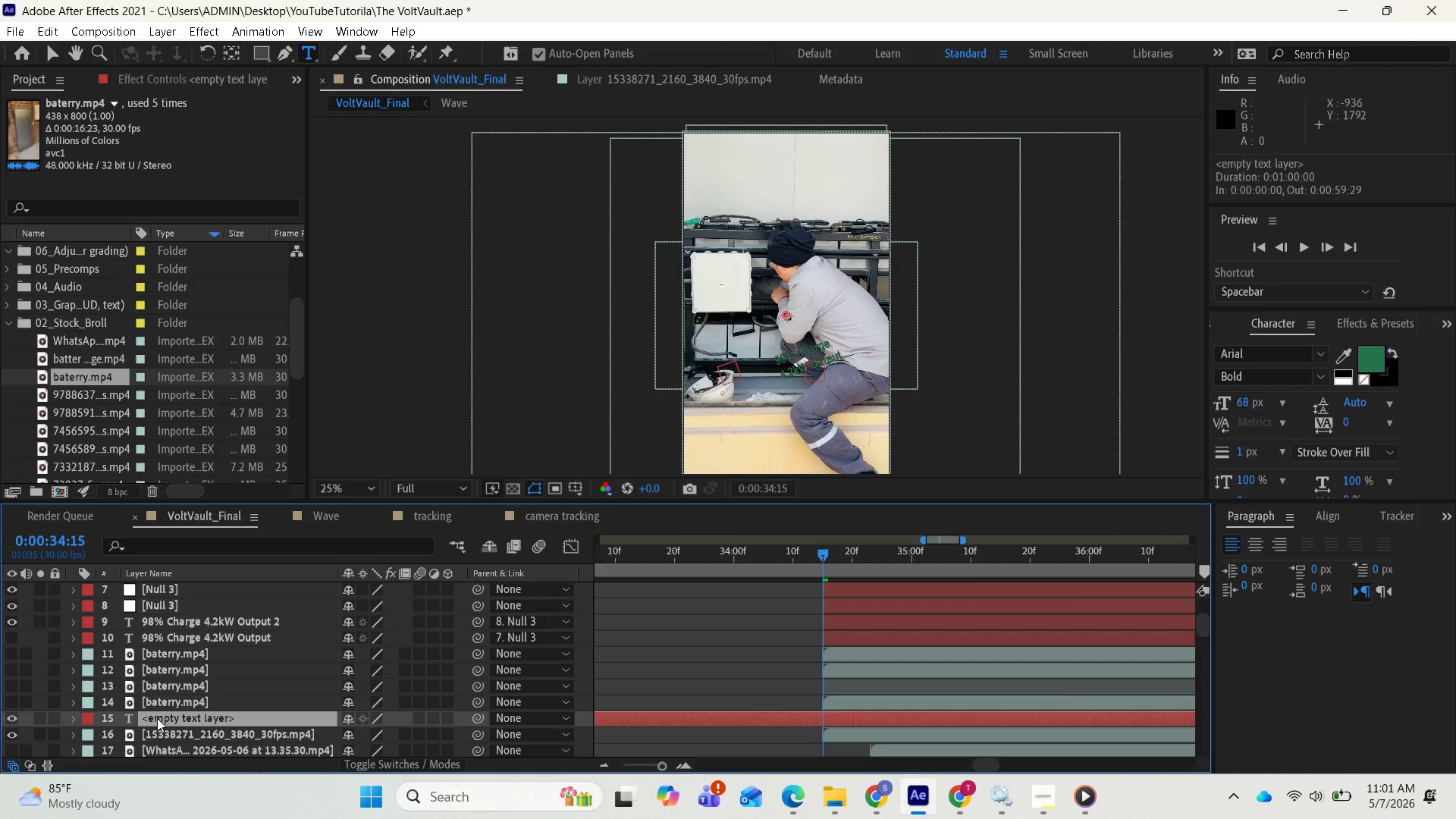 
double_click([157, 718])
 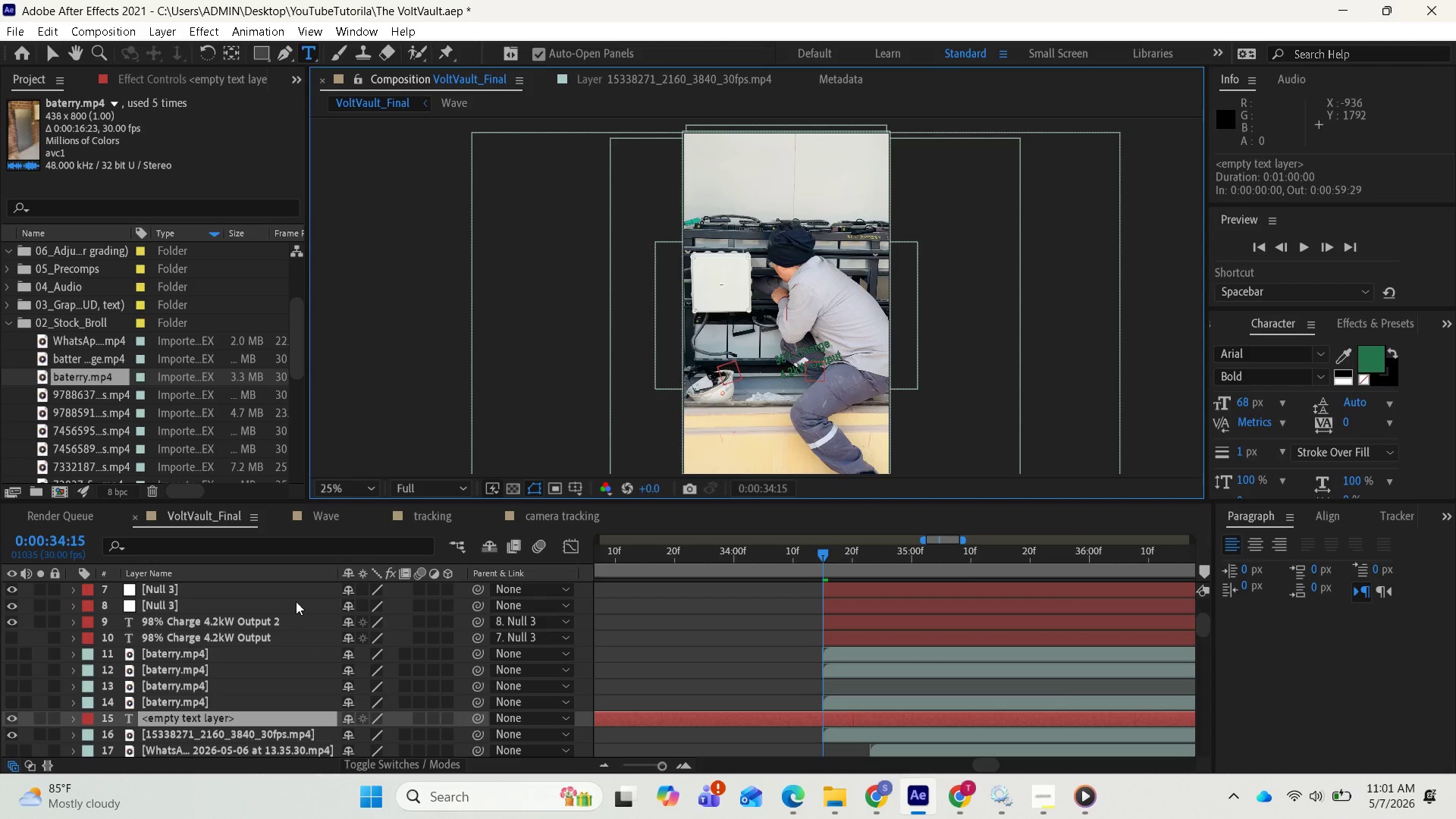 
key(Control+V)
 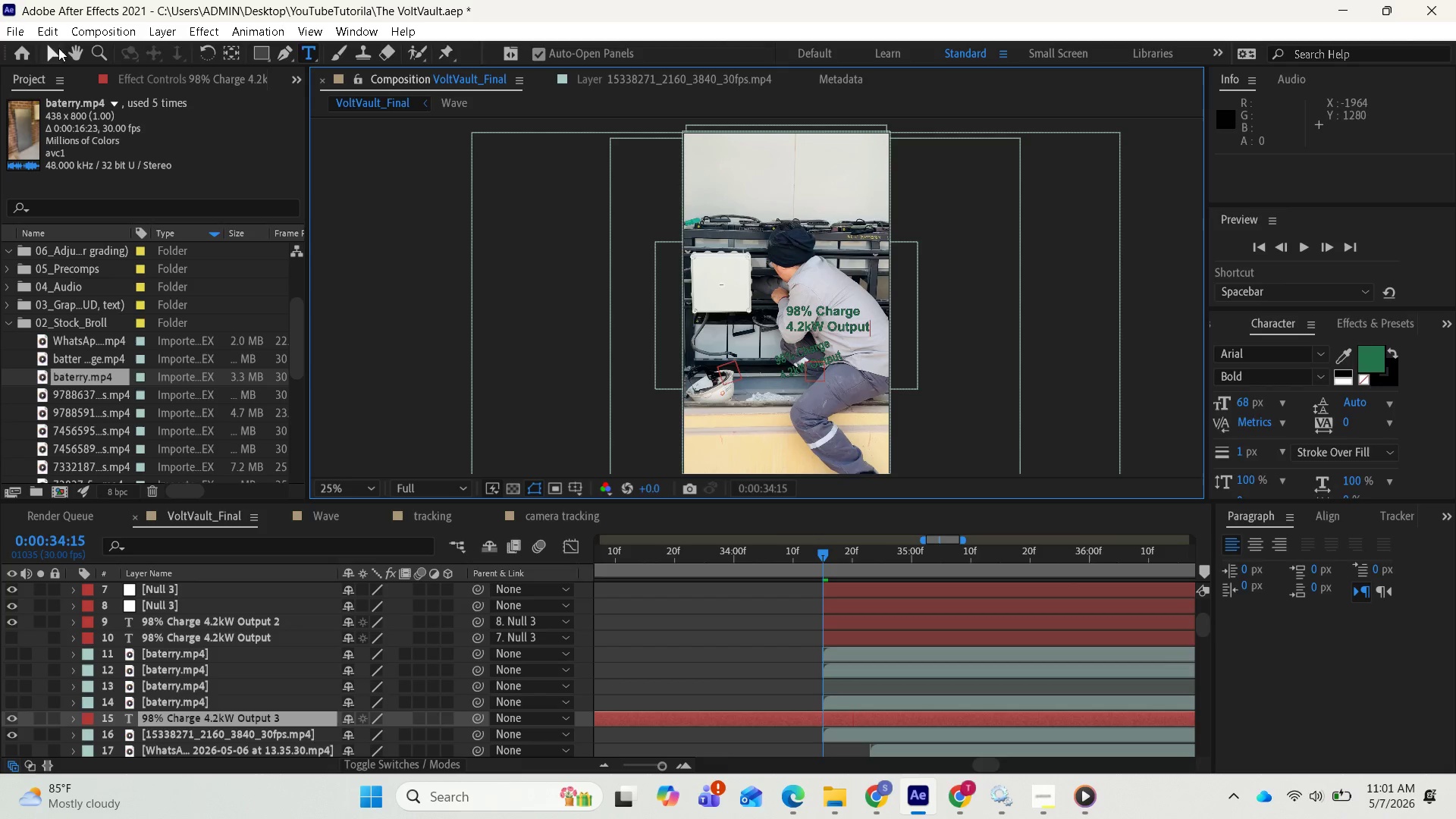 
left_click([48, 50])
 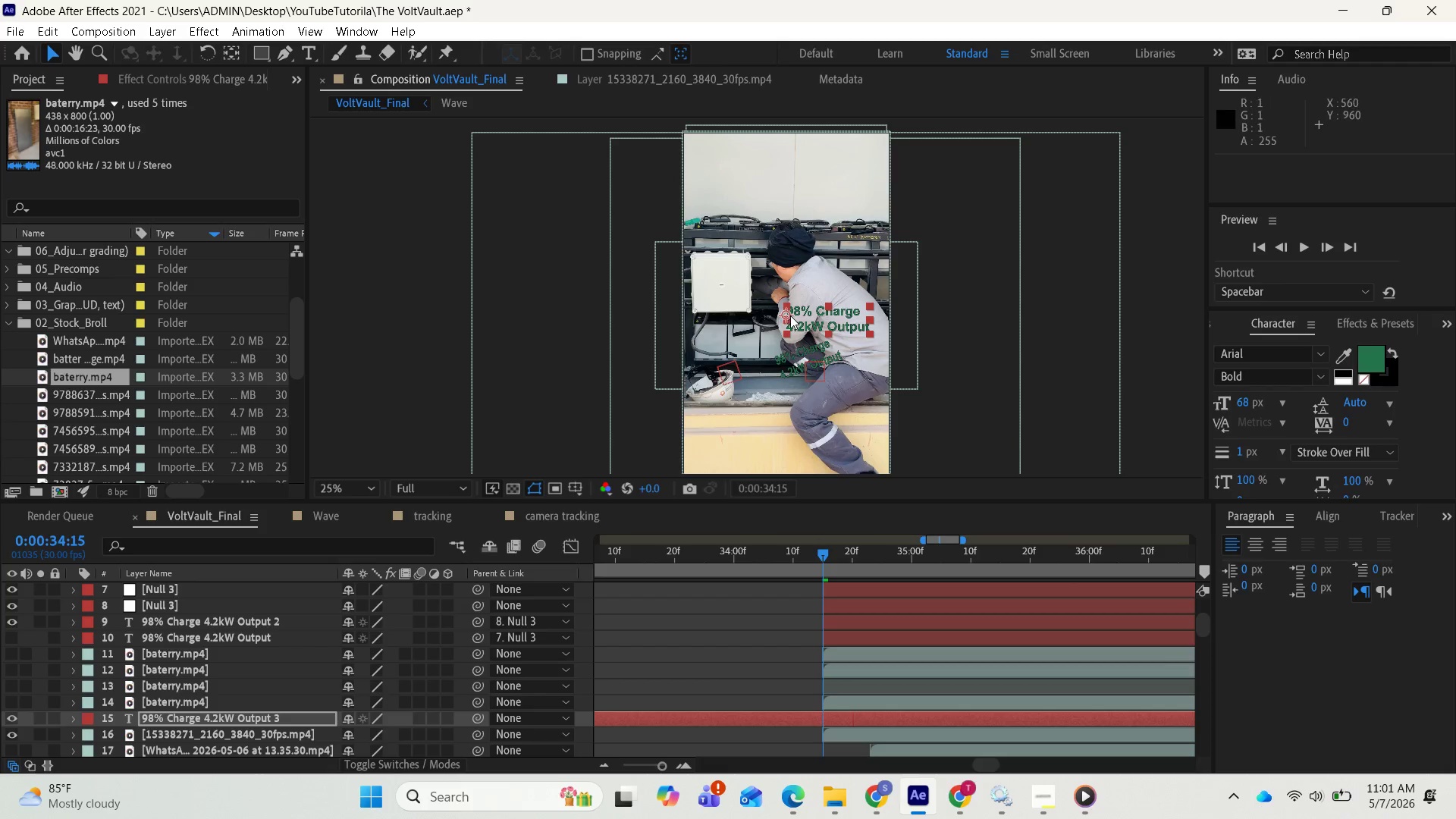 
left_click_drag(start_coordinate=[789, 315], to_coordinate=[686, 282])
 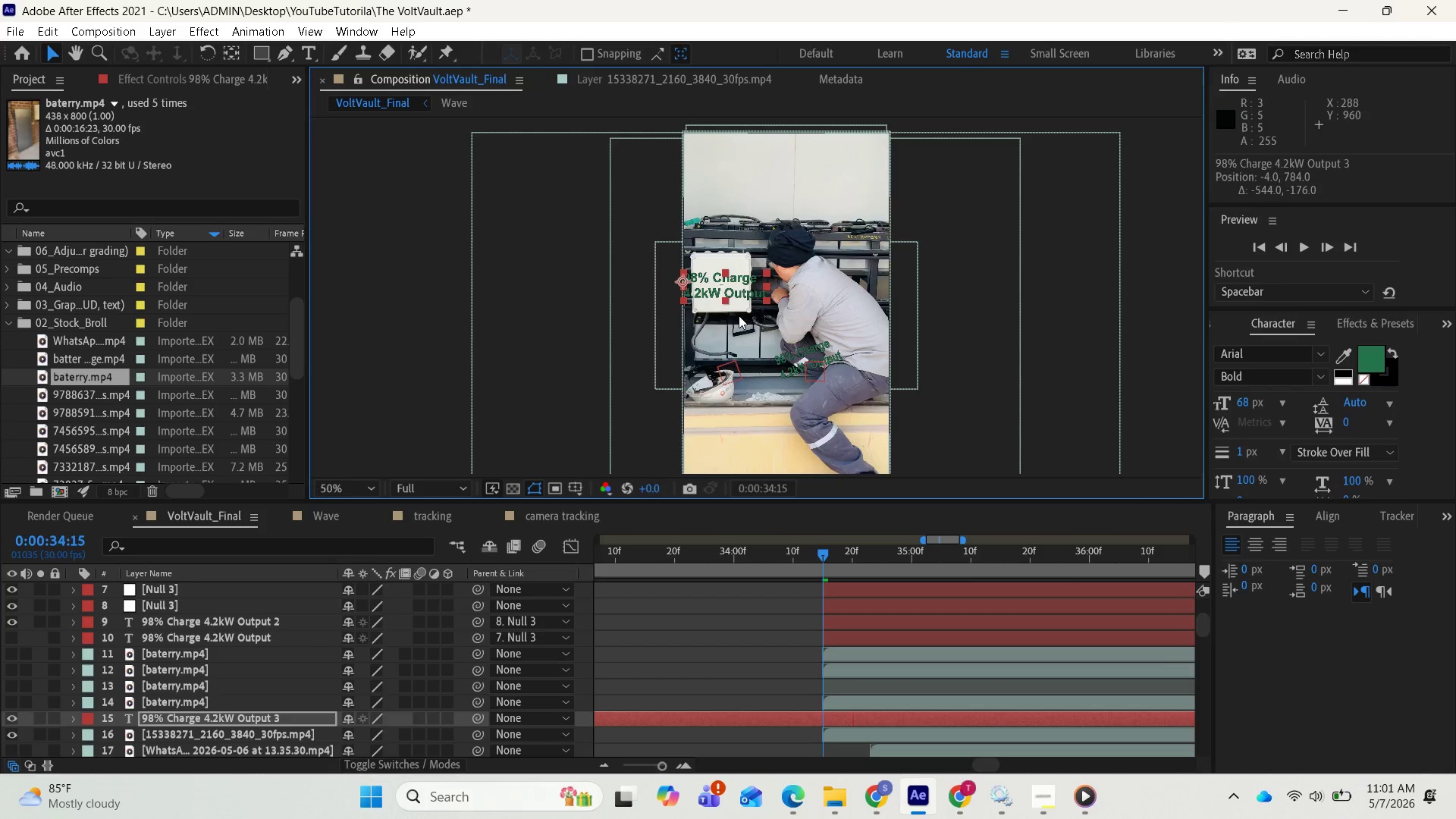 
scroll: coordinate [739, 315], scroll_direction: up, amount: 2.0
 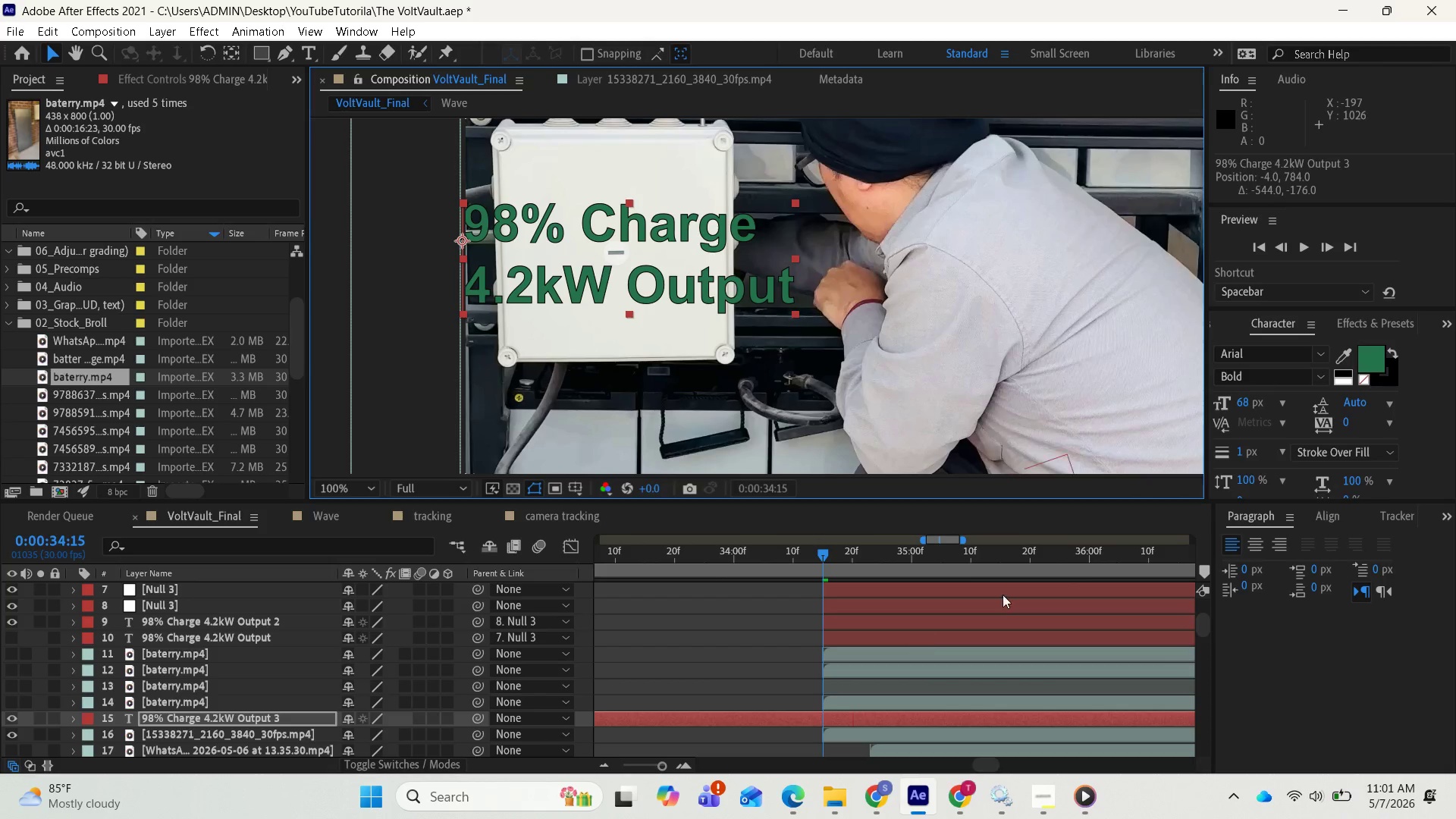 
left_click_drag(start_coordinate=[1242, 403], to_coordinate=[1214, 408])
 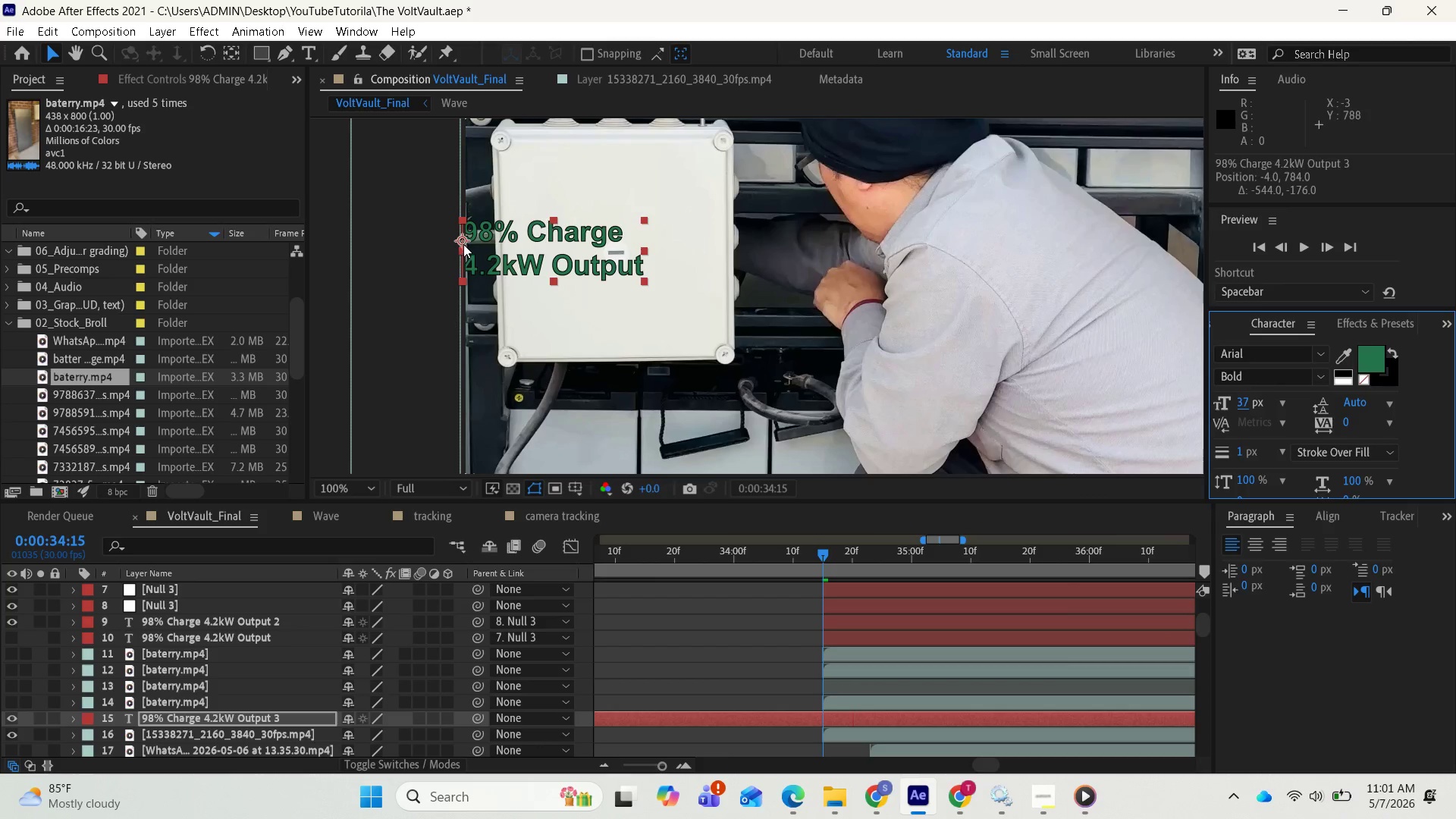 
left_click_drag(start_coordinate=[459, 240], to_coordinate=[519, 245])
 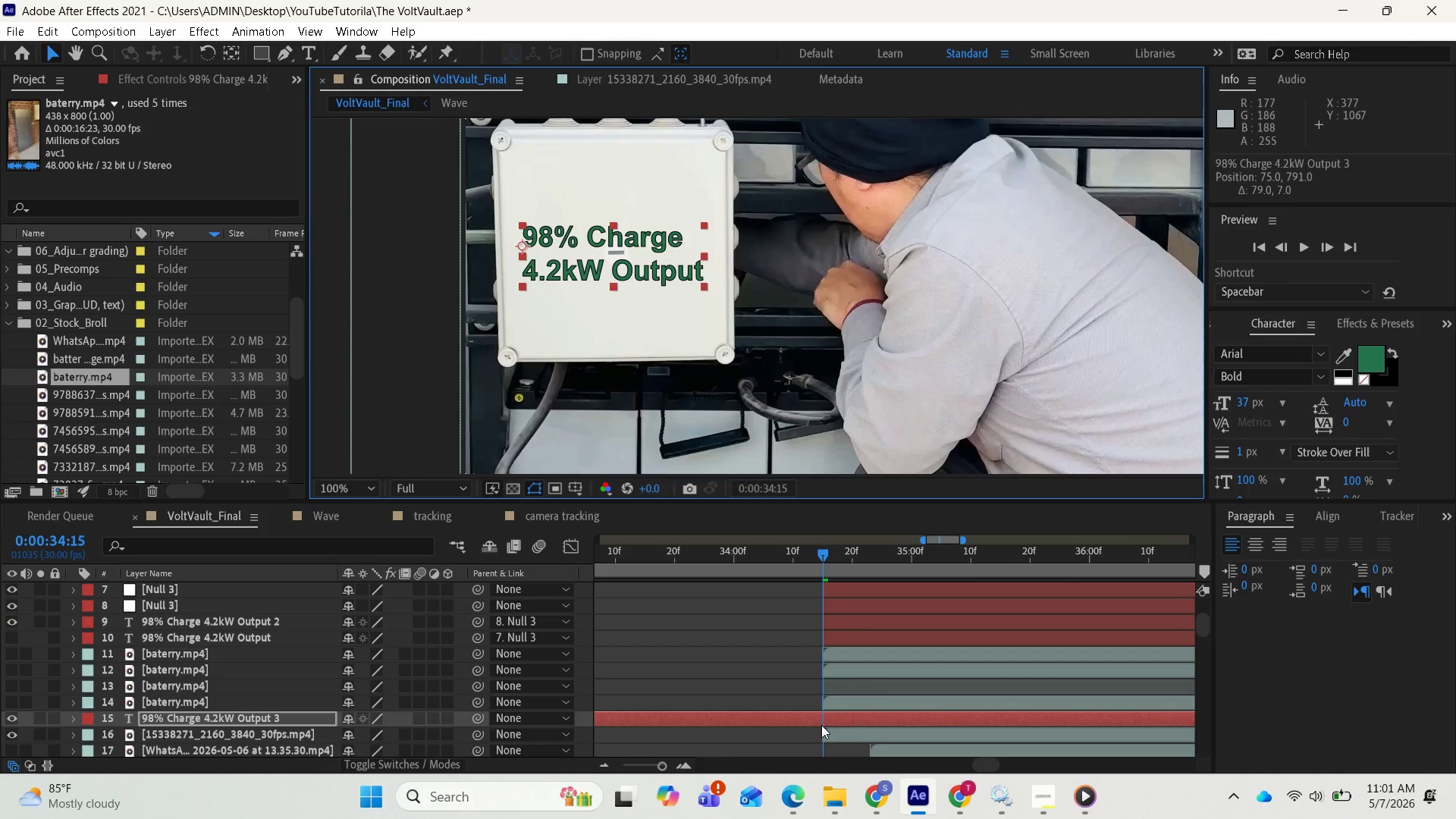 
left_click([832, 725])
 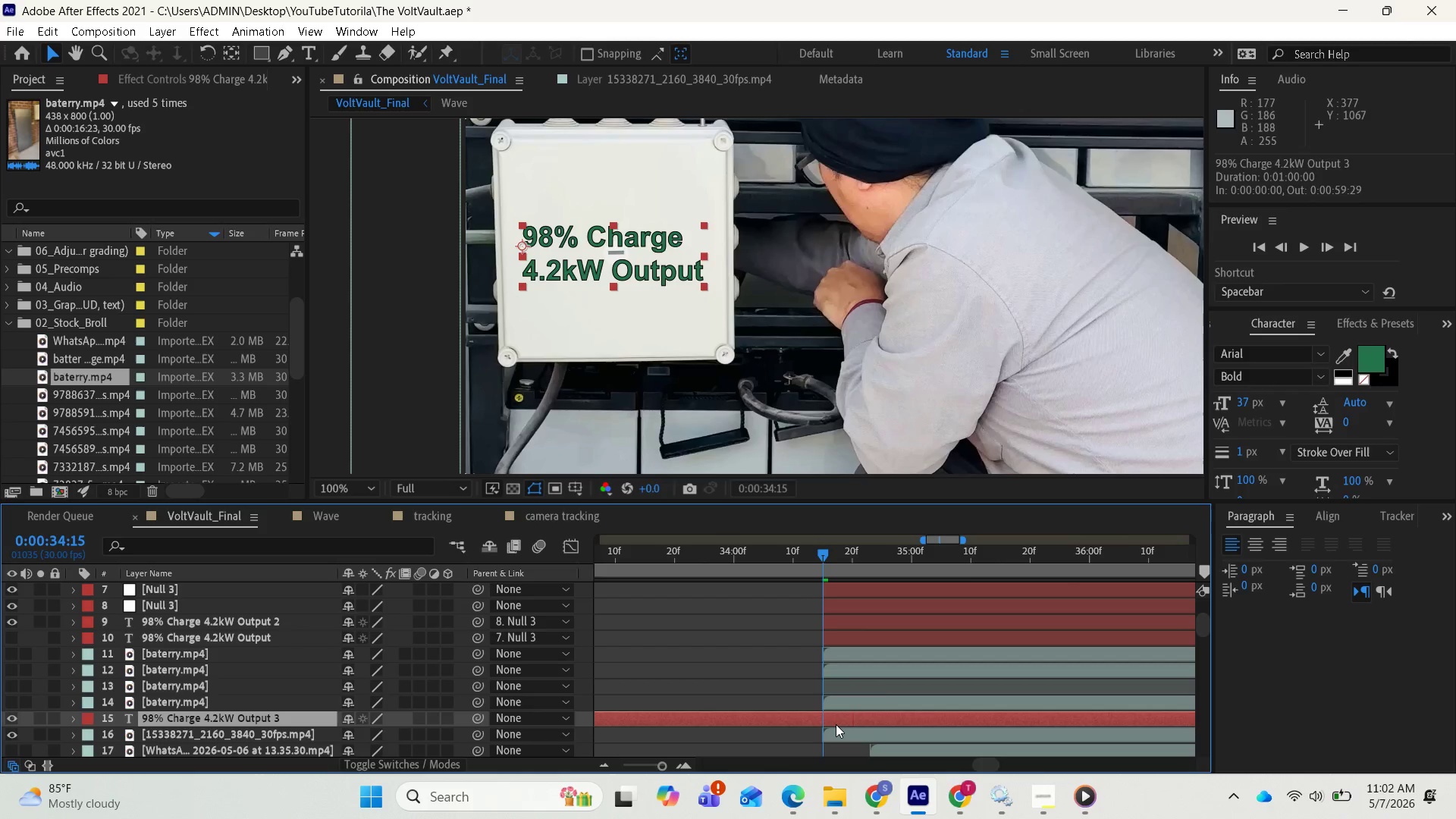 
key(BracketLeft)
 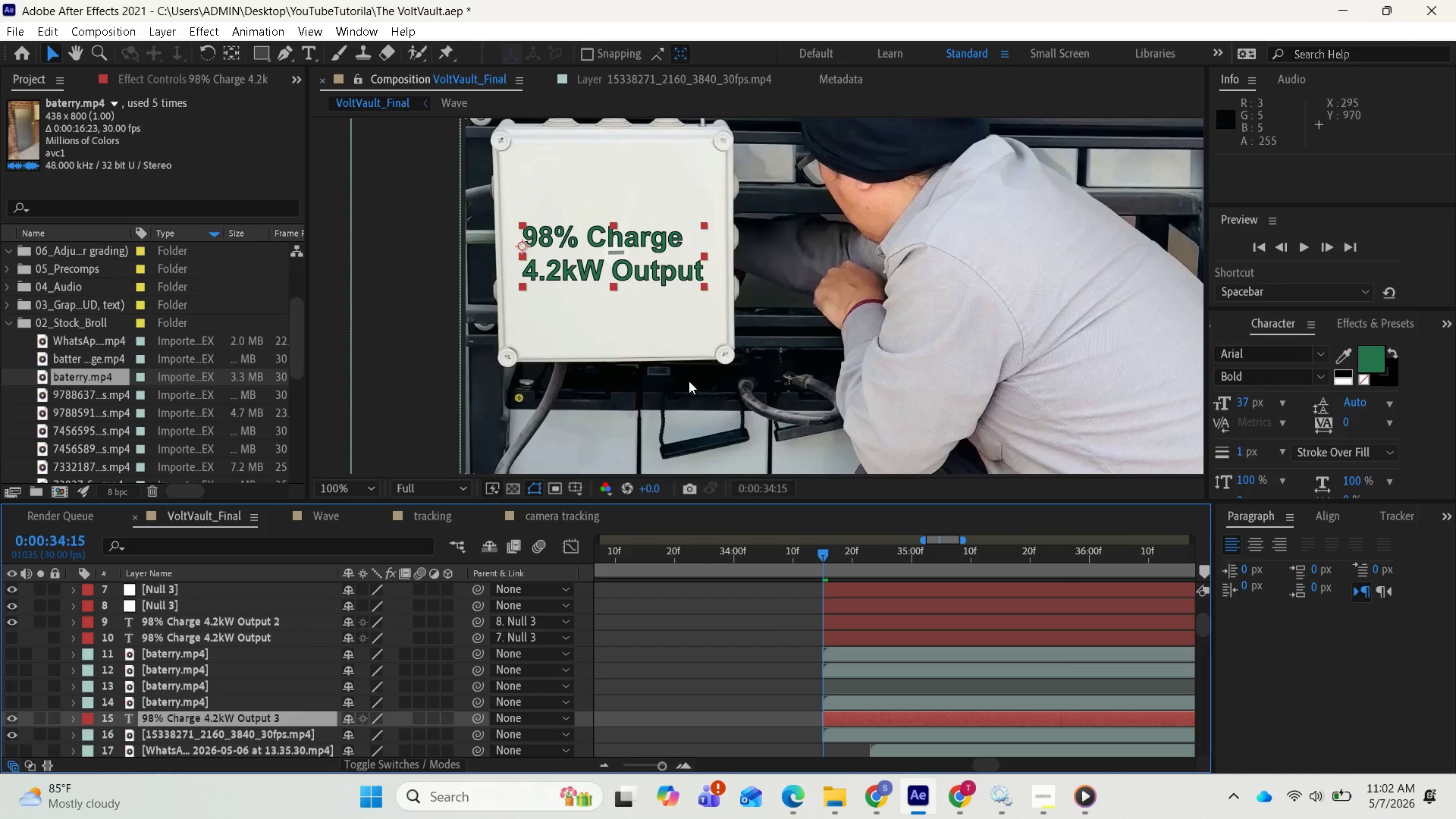 
wait(10.84)
 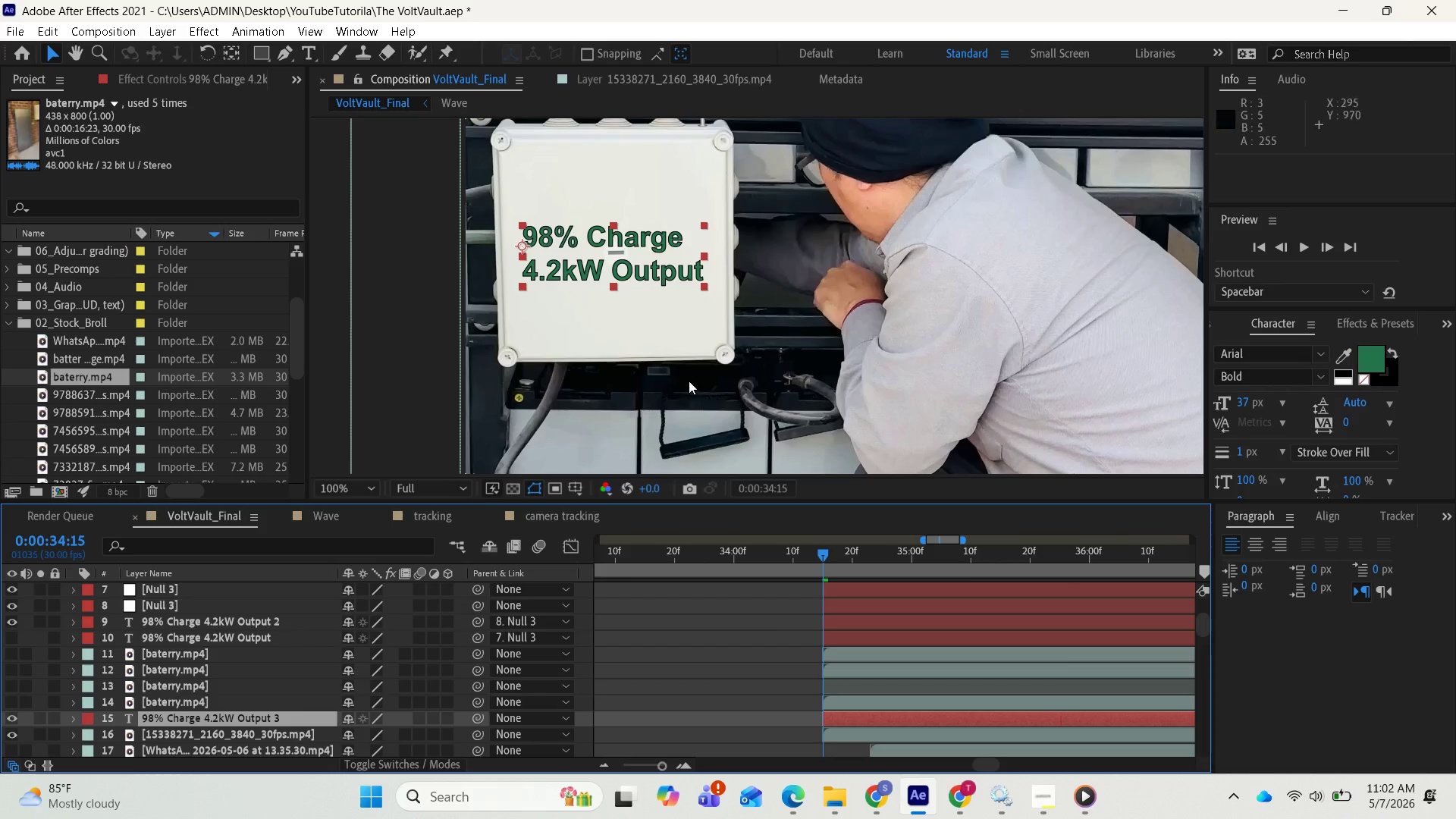 
key(P)
 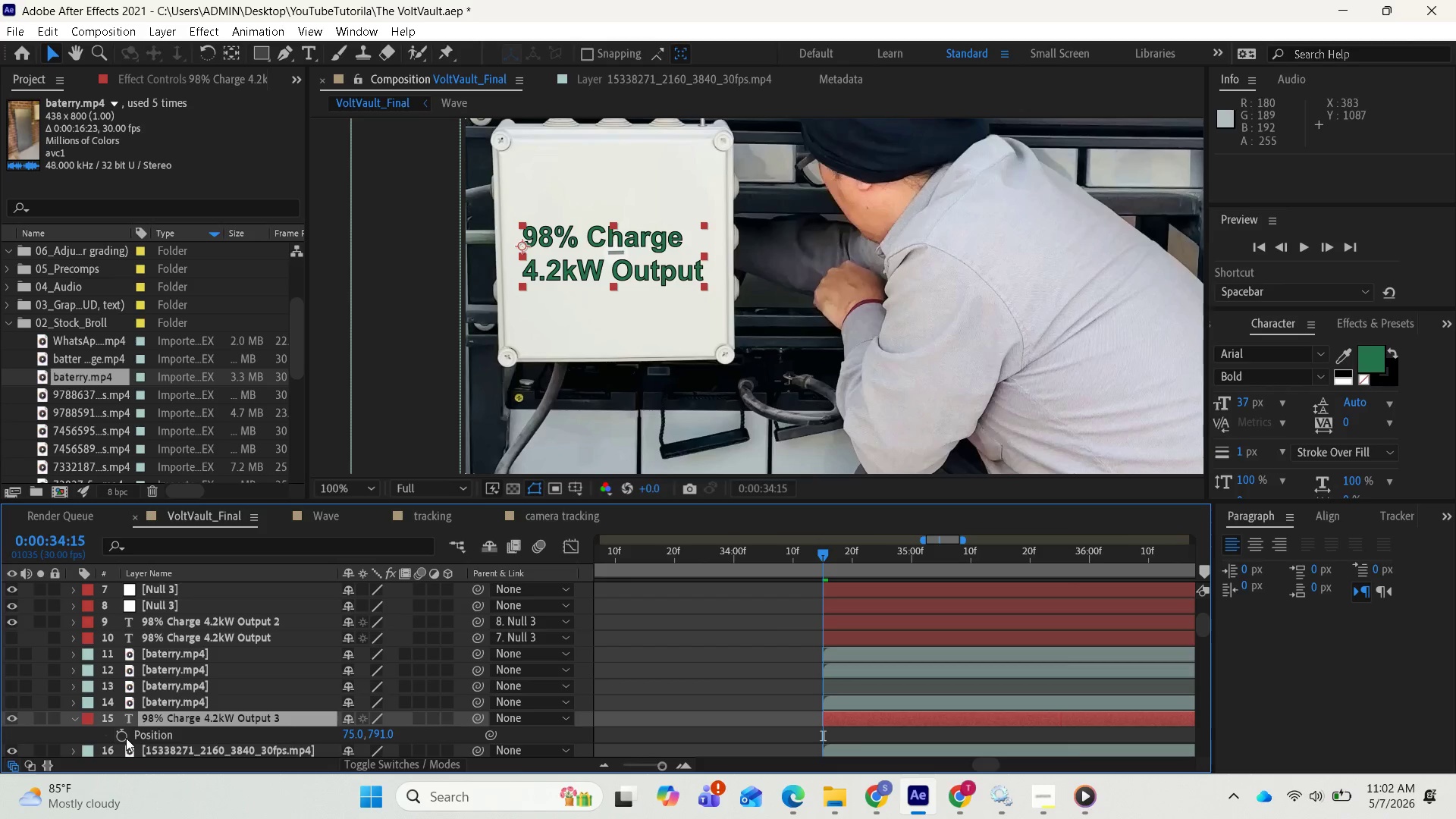 
left_click([121, 737])
 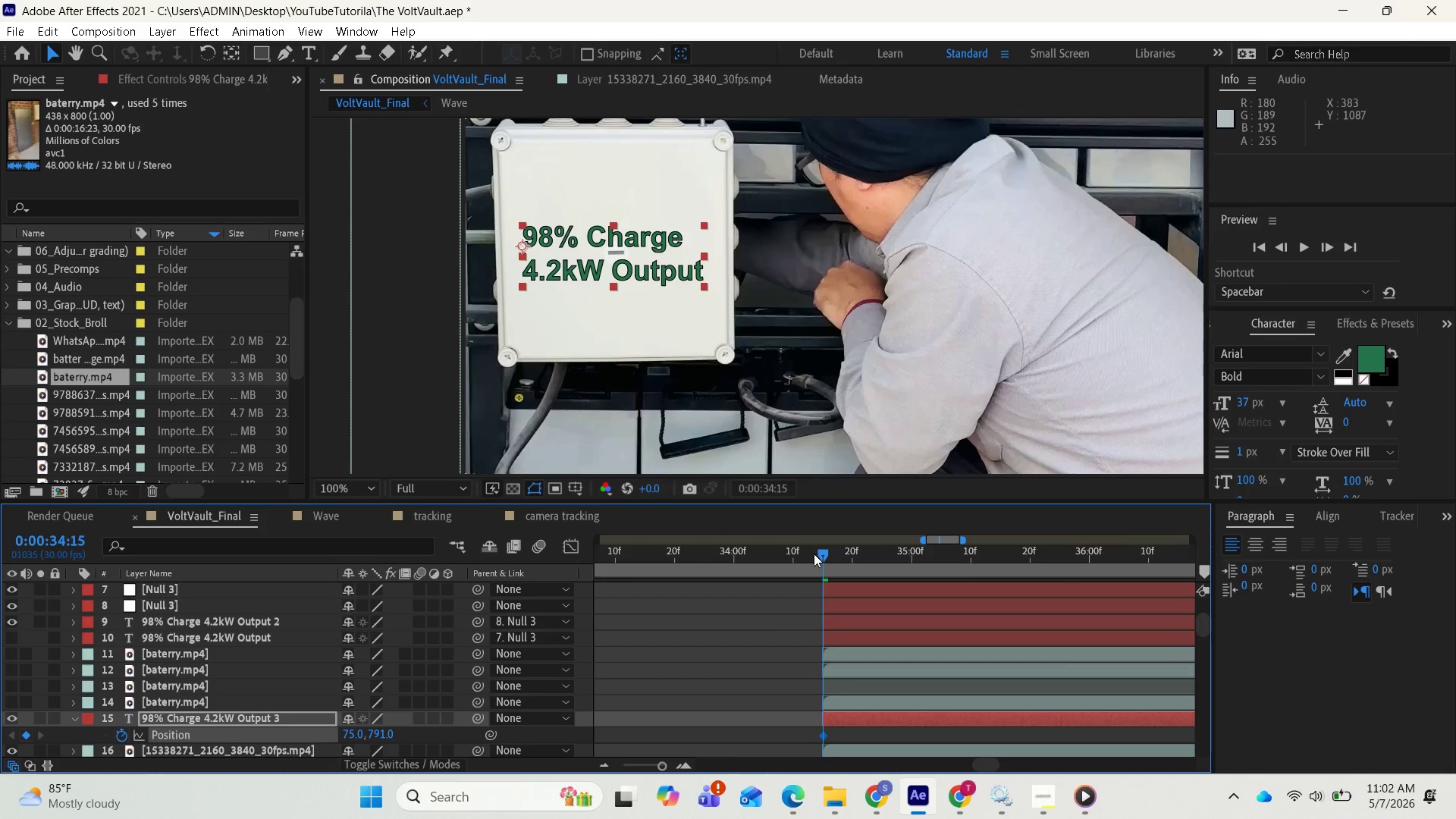 
left_click_drag(start_coordinate=[817, 554], to_coordinate=[1015, 566])
 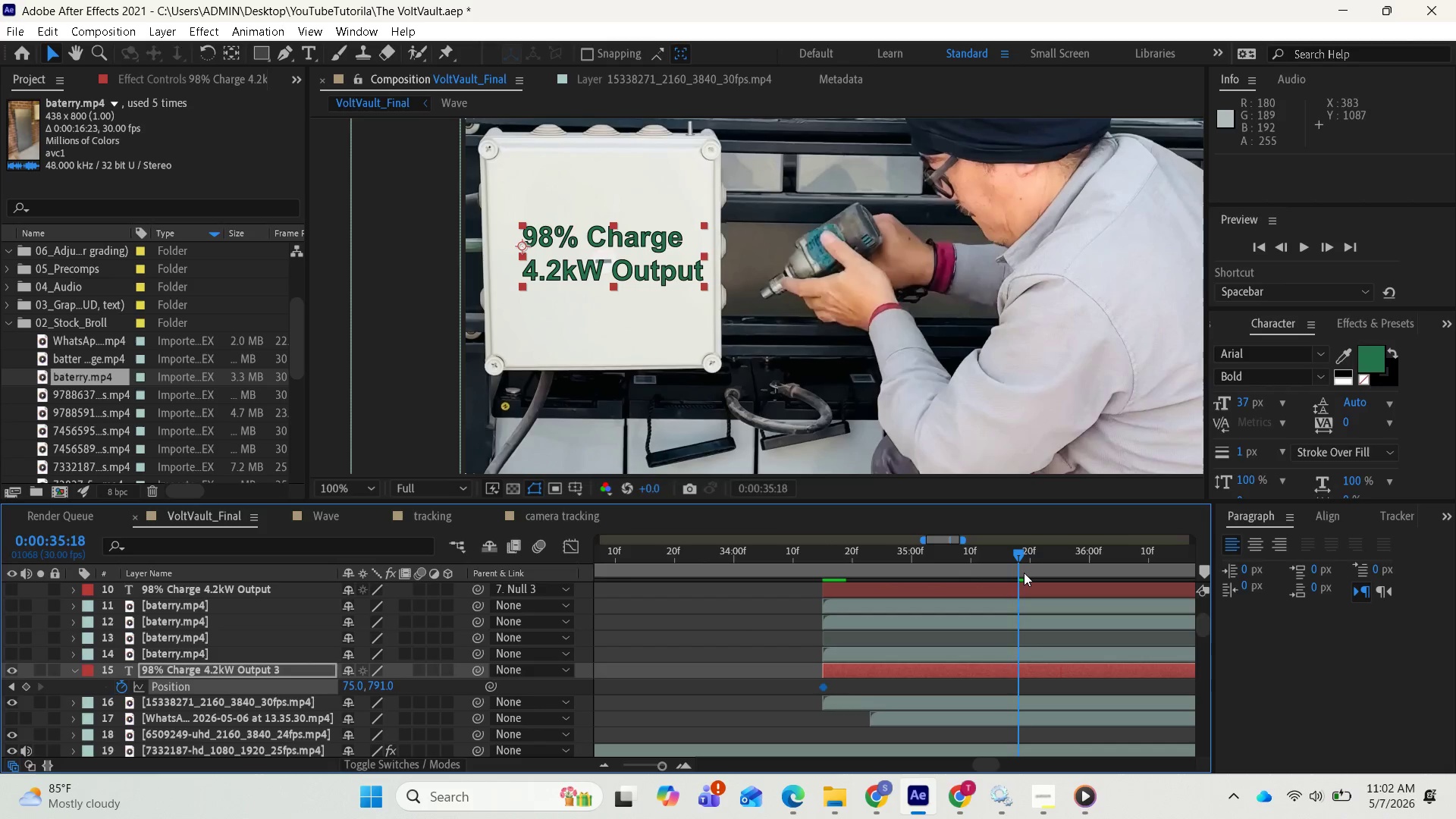 
scroll: coordinate [1092, 594], scroll_direction: down, amount: 16.0
 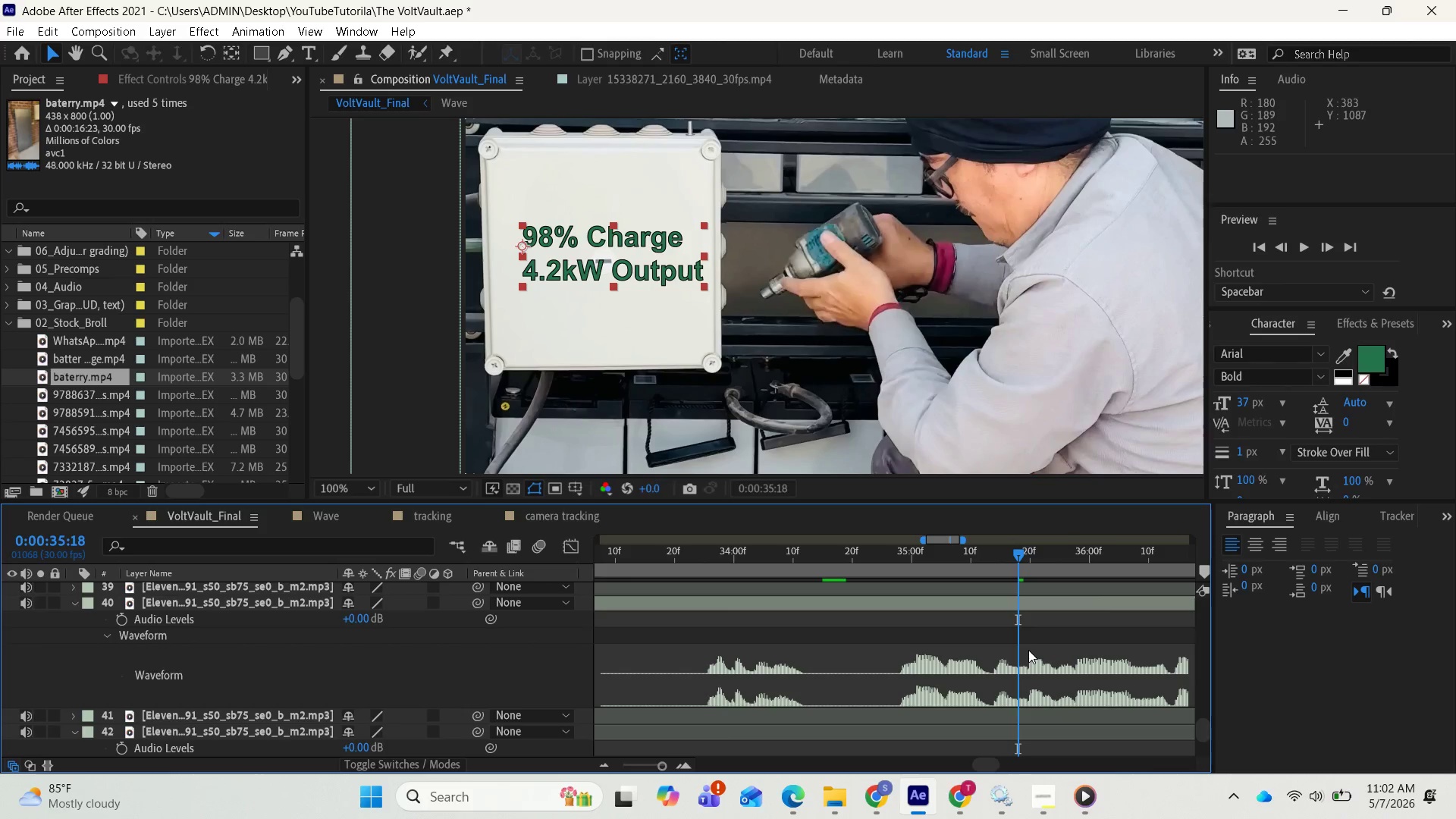 
wait(9.31)
 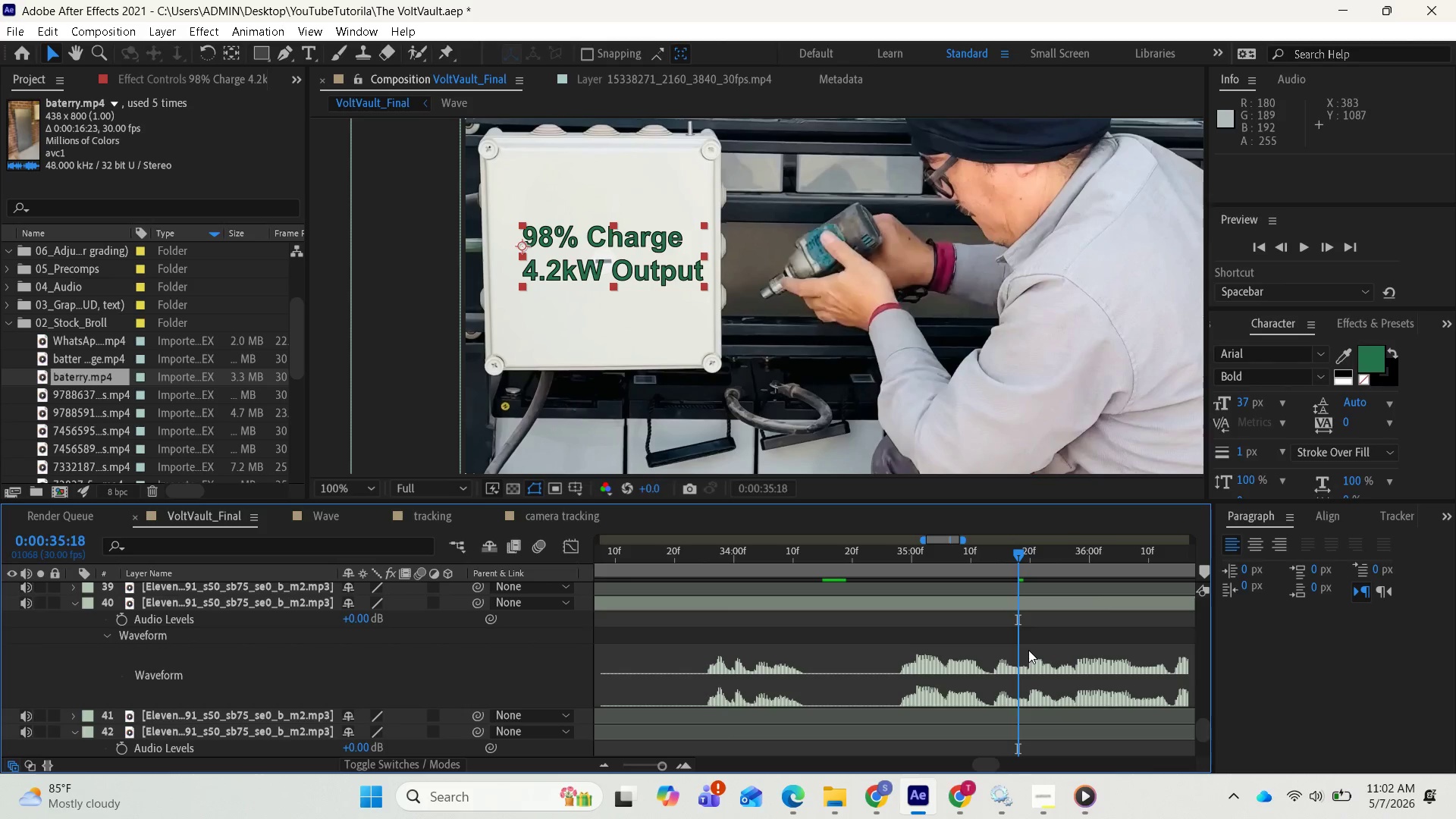 
key(Minus)
 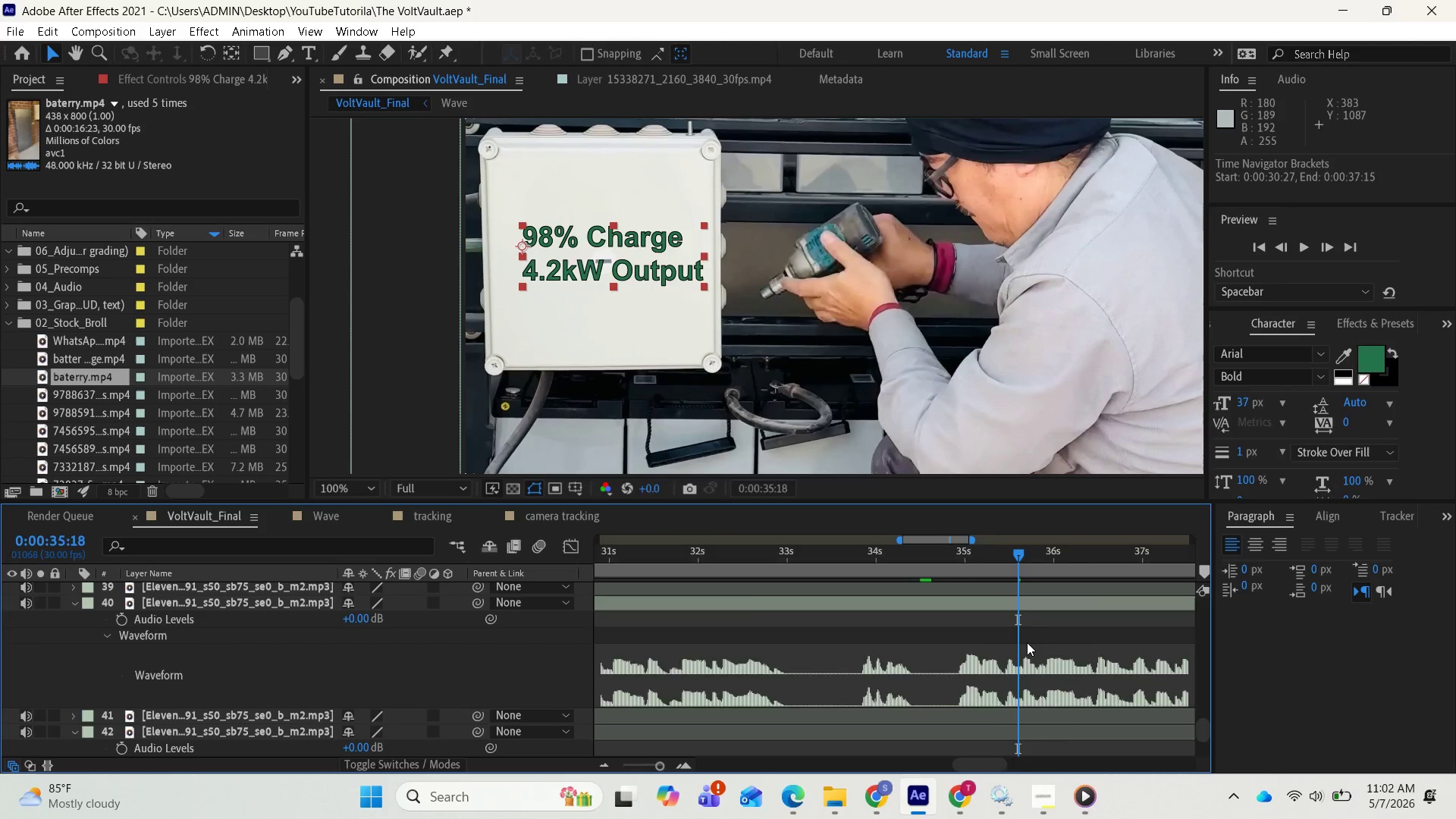 
key(Minus)
 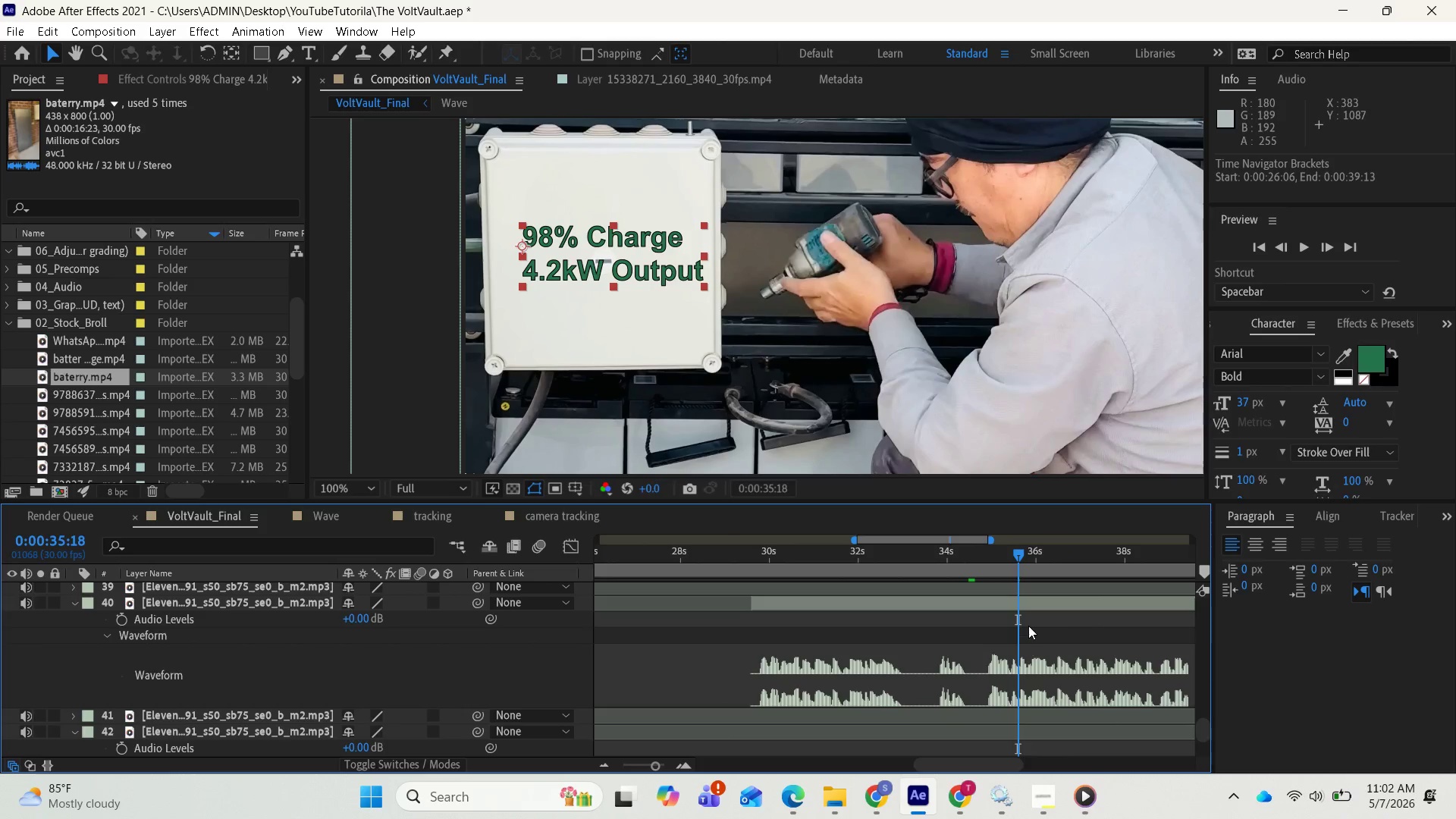 
key(Minus)
 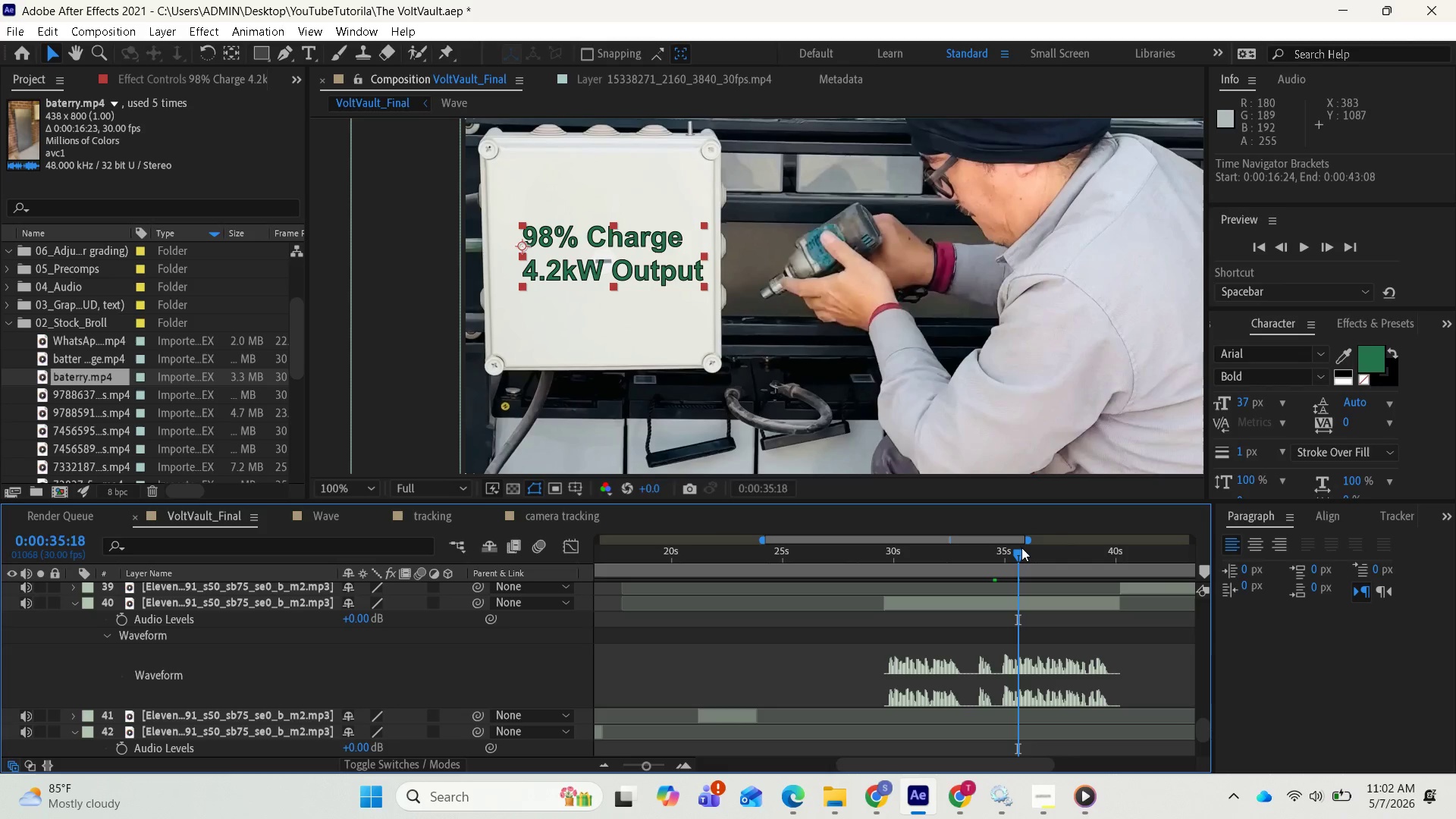 
left_click_drag(start_coordinate=[1019, 553], to_coordinate=[999, 558])
 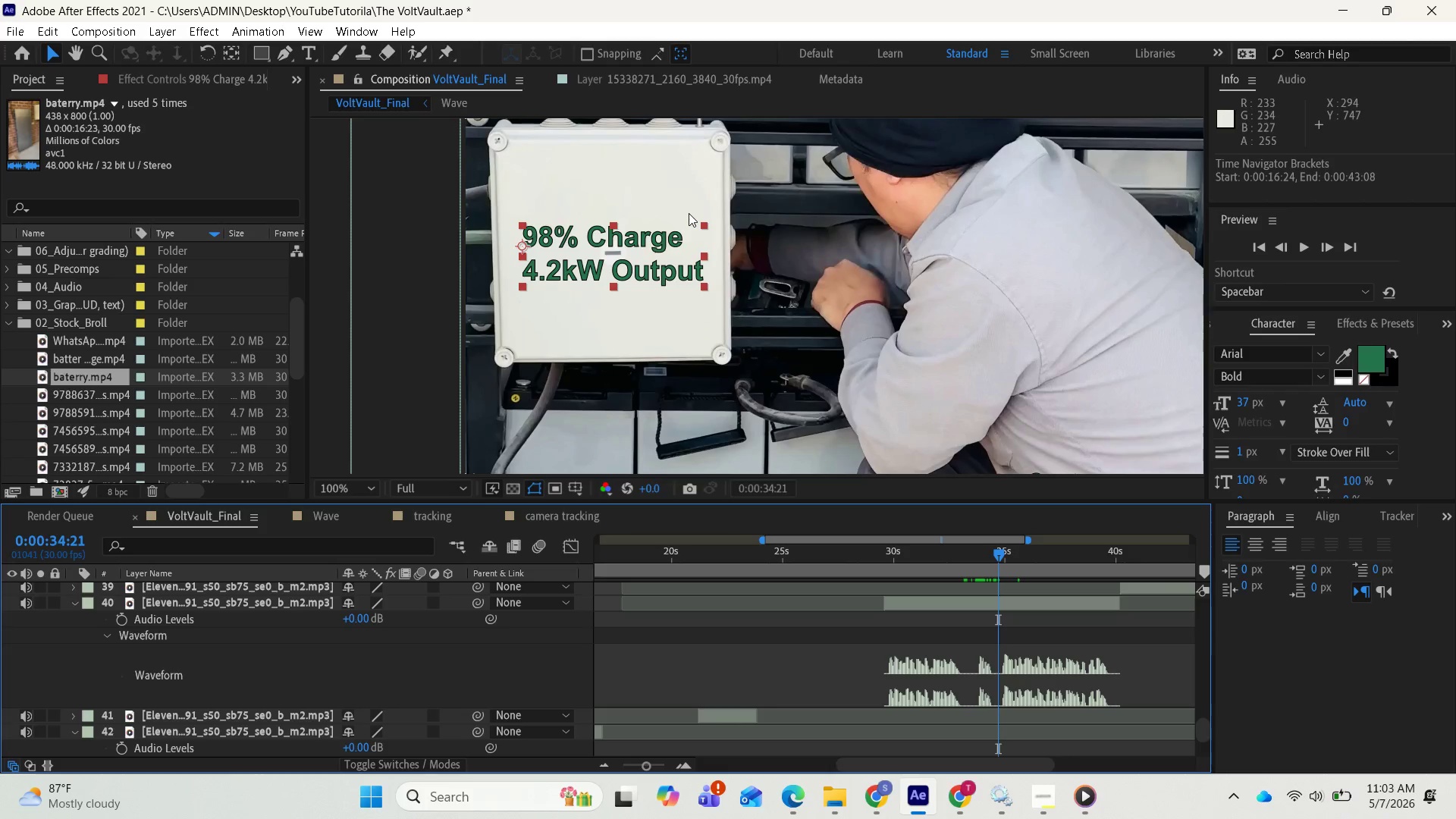 
wait(19.25)
 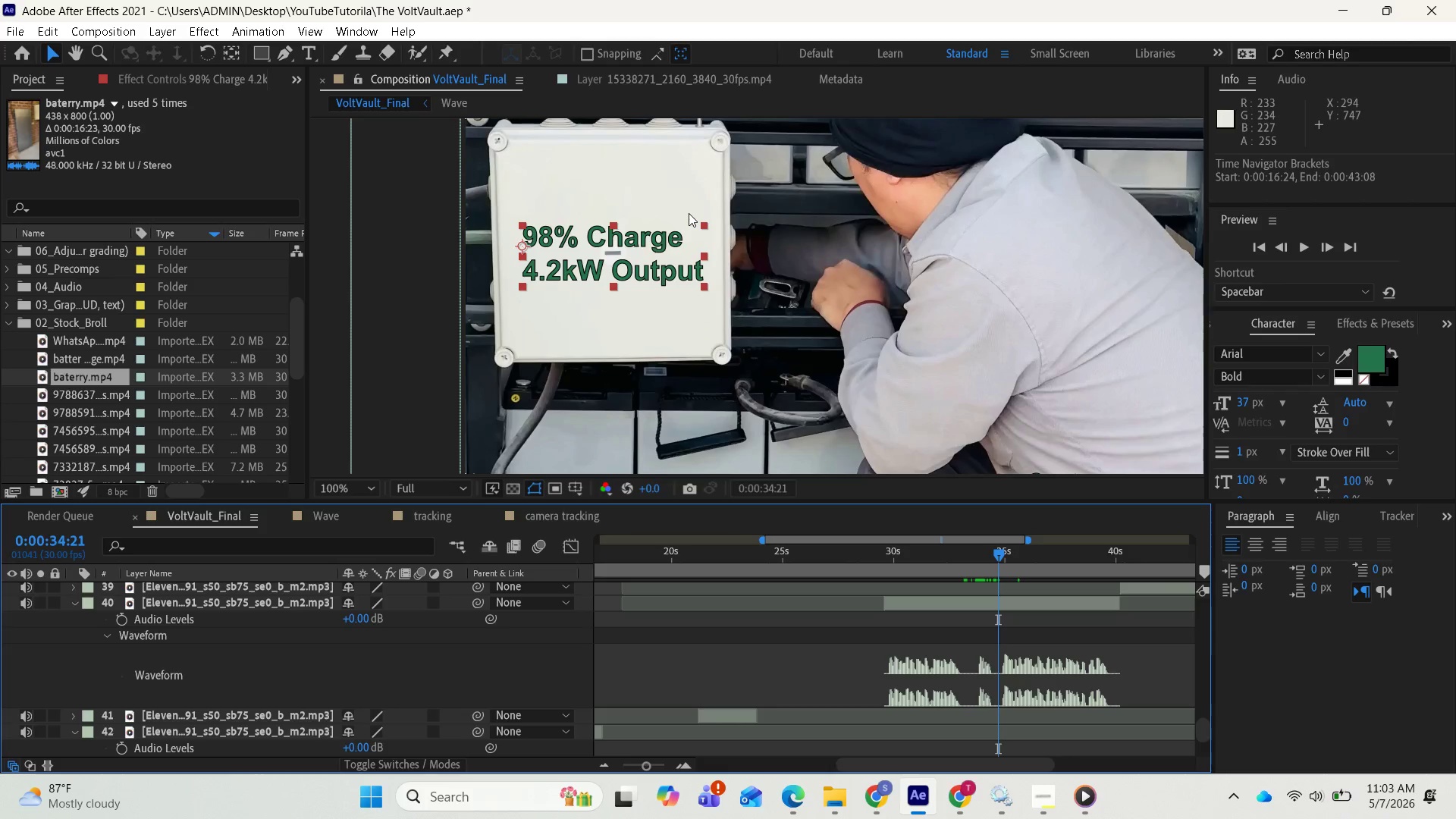 
left_click_drag(start_coordinate=[1001, 553], to_coordinate=[1006, 554])
 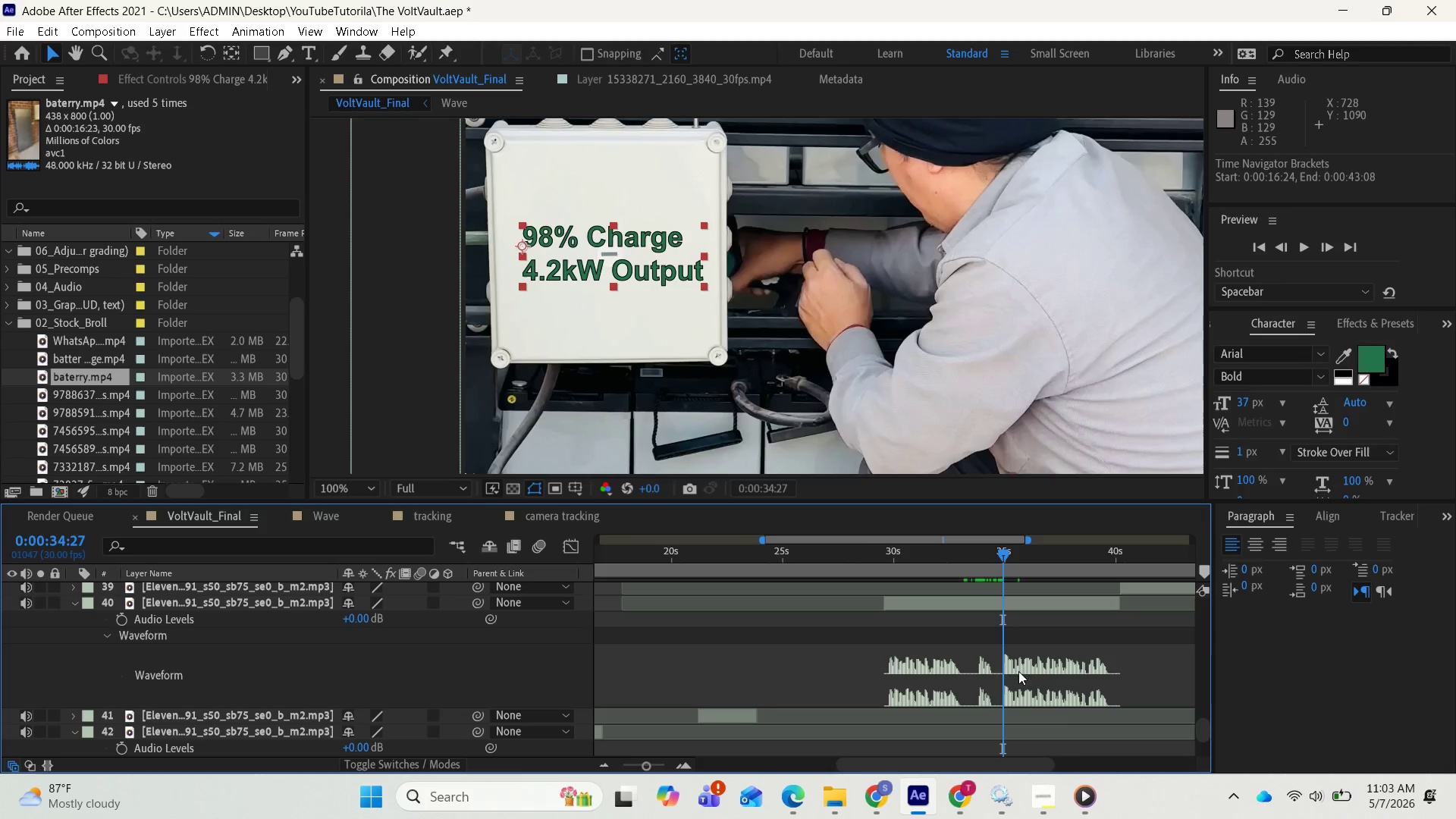 
scroll: coordinate [971, 613], scroll_direction: up, amount: 14.0
 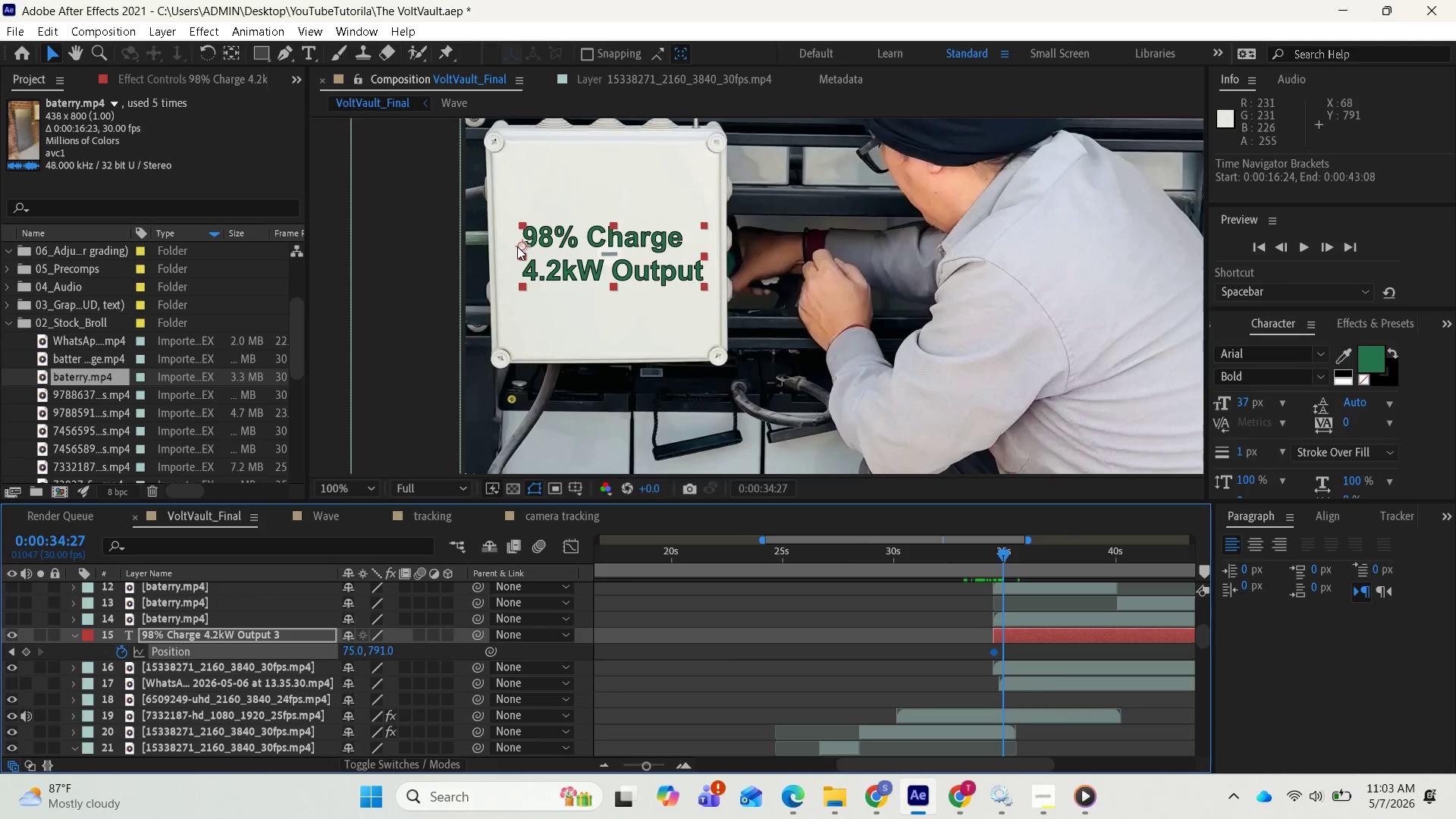 
left_click_drag(start_coordinate=[522, 246], to_coordinate=[516, 245])
 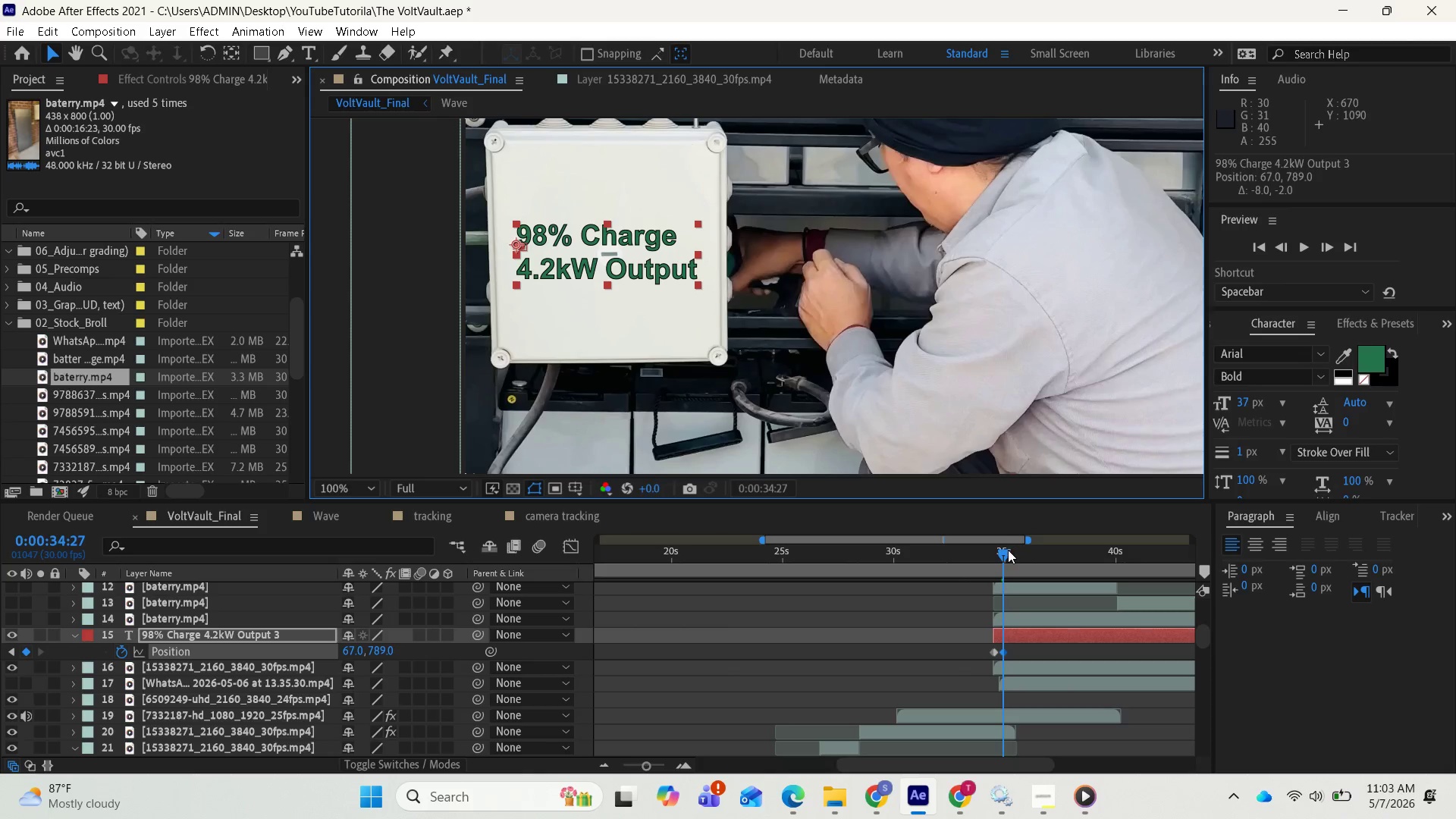 
left_click_drag(start_coordinate=[1006, 551], to_coordinate=[999, 551])
 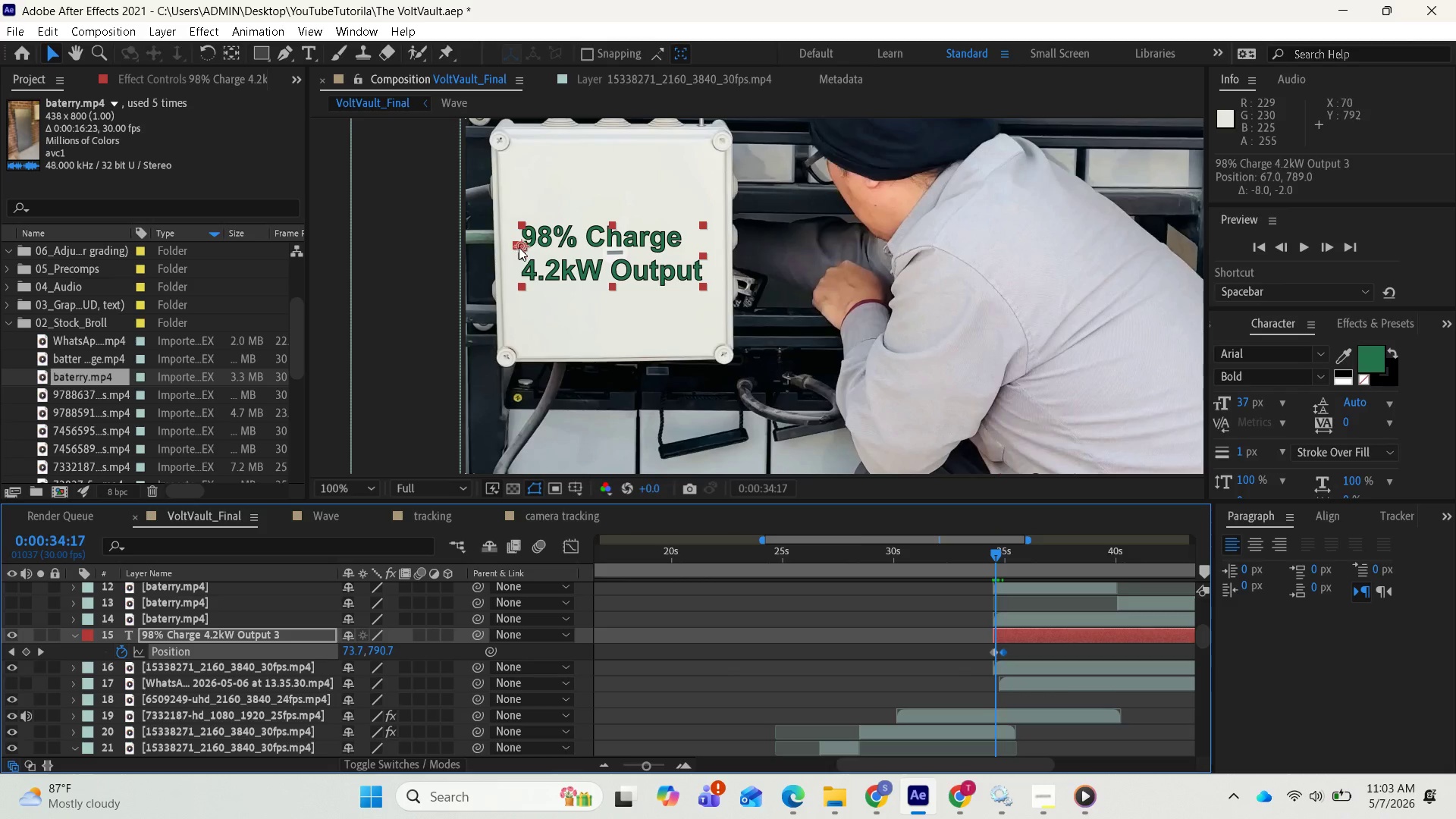 
left_click_drag(start_coordinate=[522, 246], to_coordinate=[519, 237])
 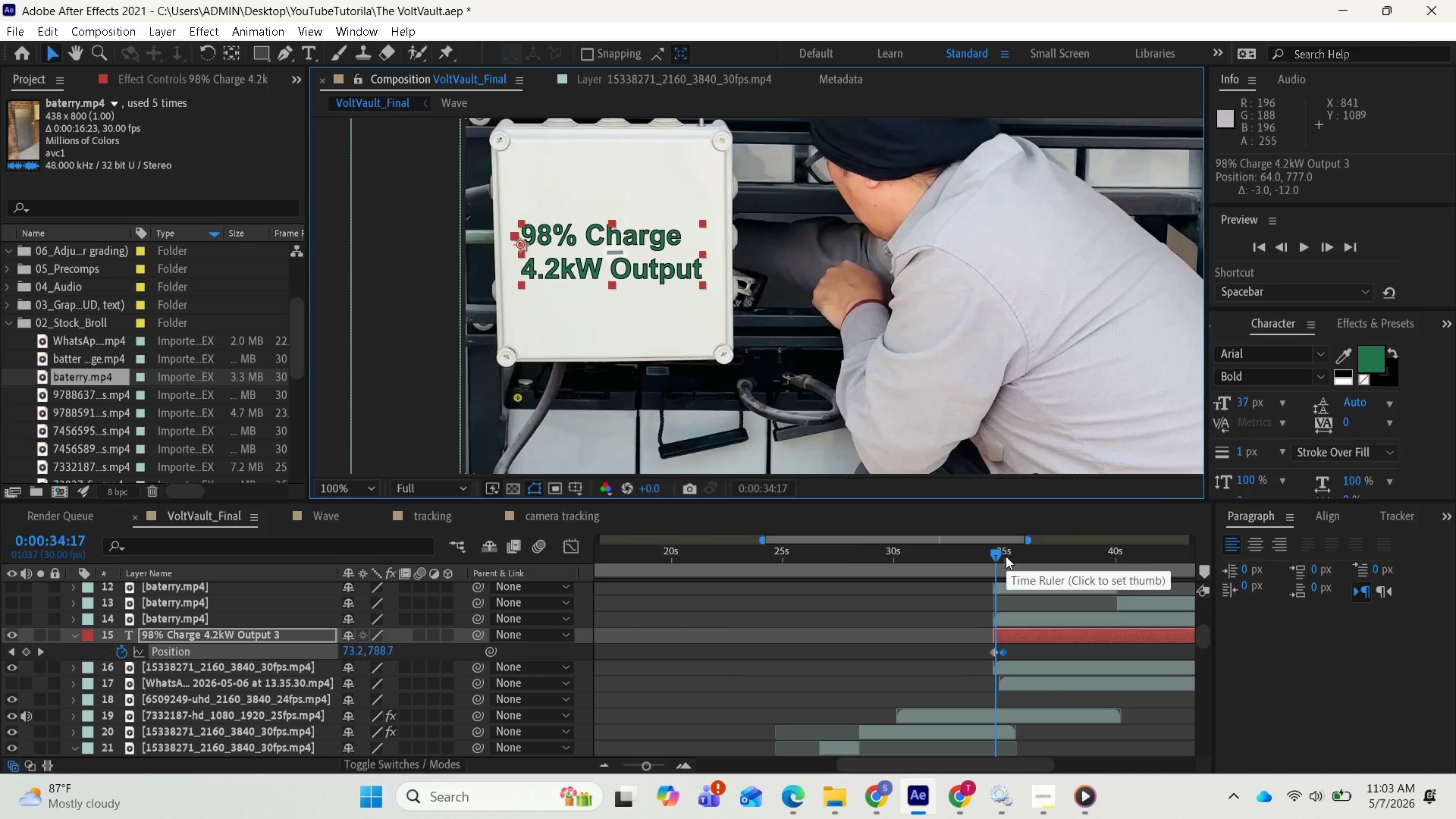 
left_click_drag(start_coordinate=[999, 555], to_coordinate=[1006, 552])
 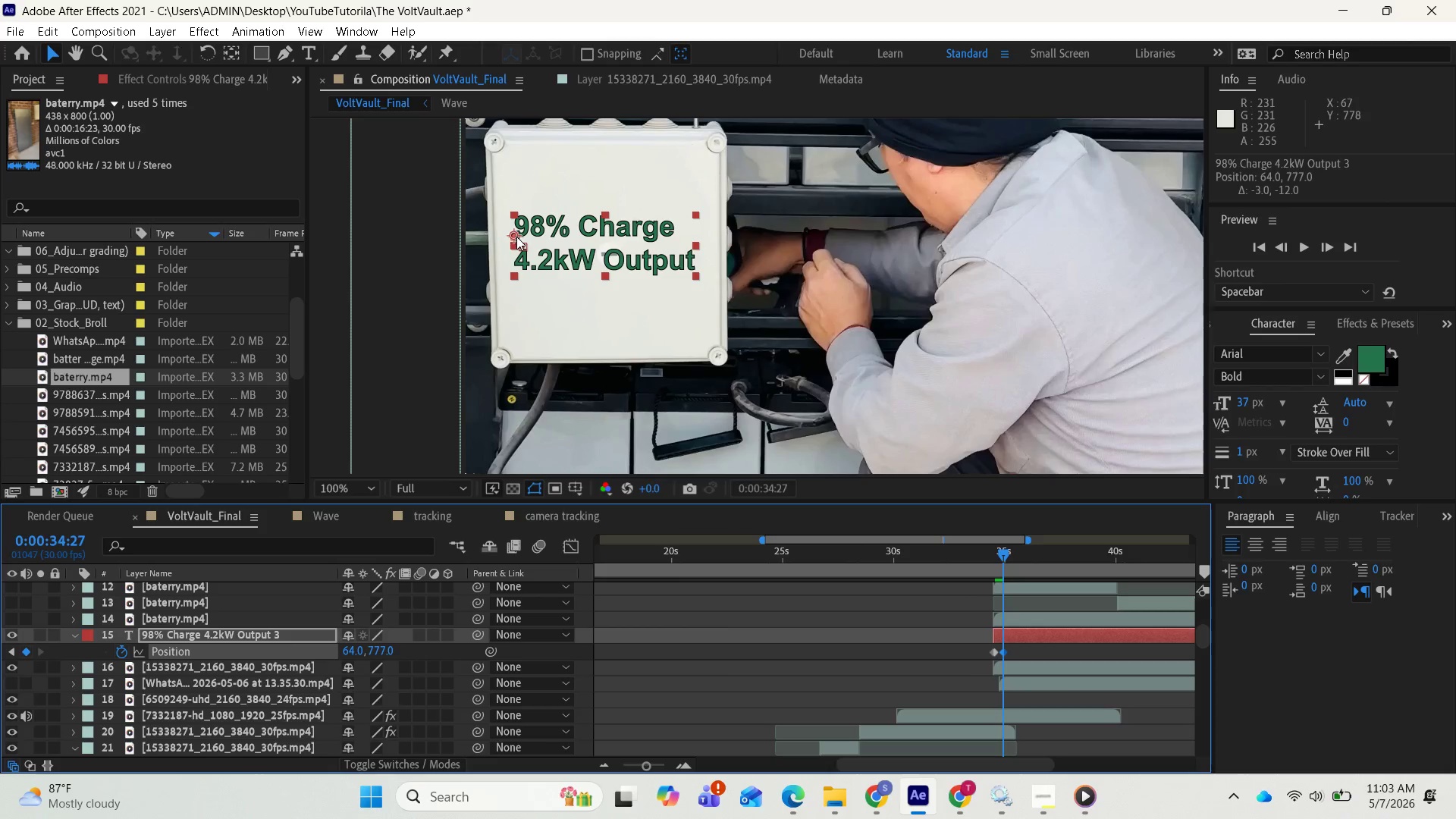 
left_click_drag(start_coordinate=[516, 237], to_coordinate=[516, 246])
 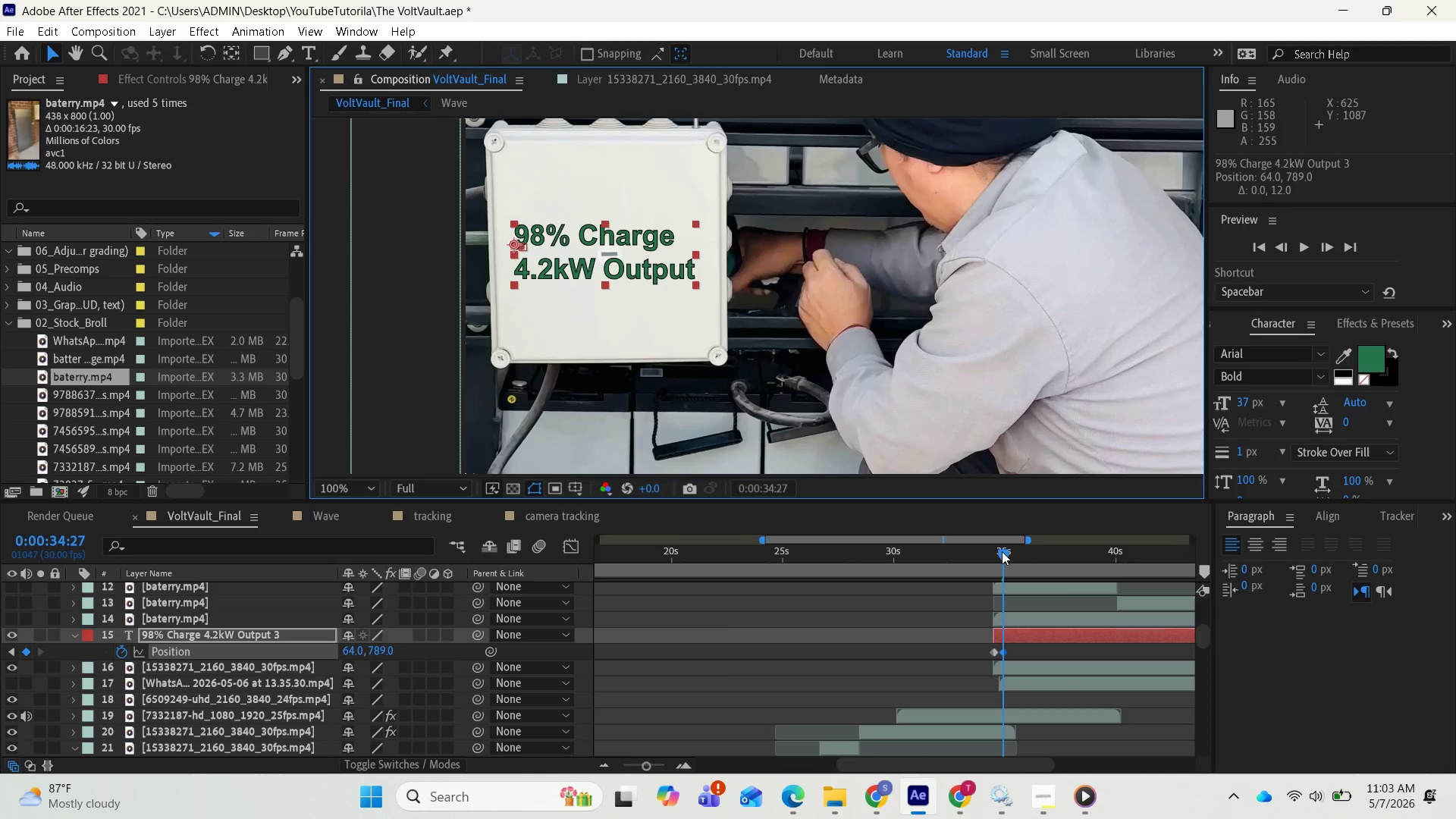 
left_click_drag(start_coordinate=[1002, 551], to_coordinate=[1020, 550])
 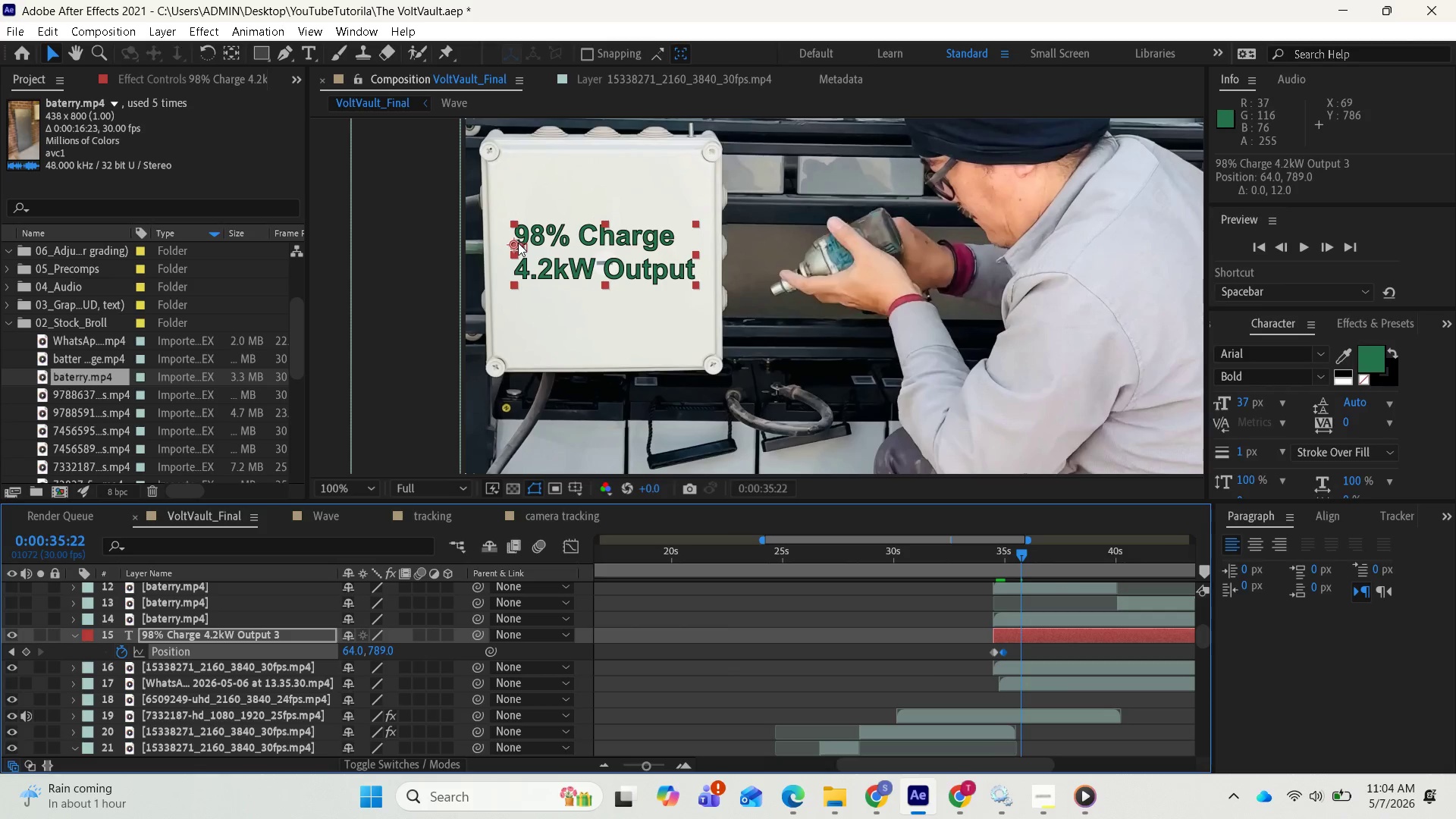 
left_click_drag(start_coordinate=[516, 243], to_coordinate=[515, 252])
 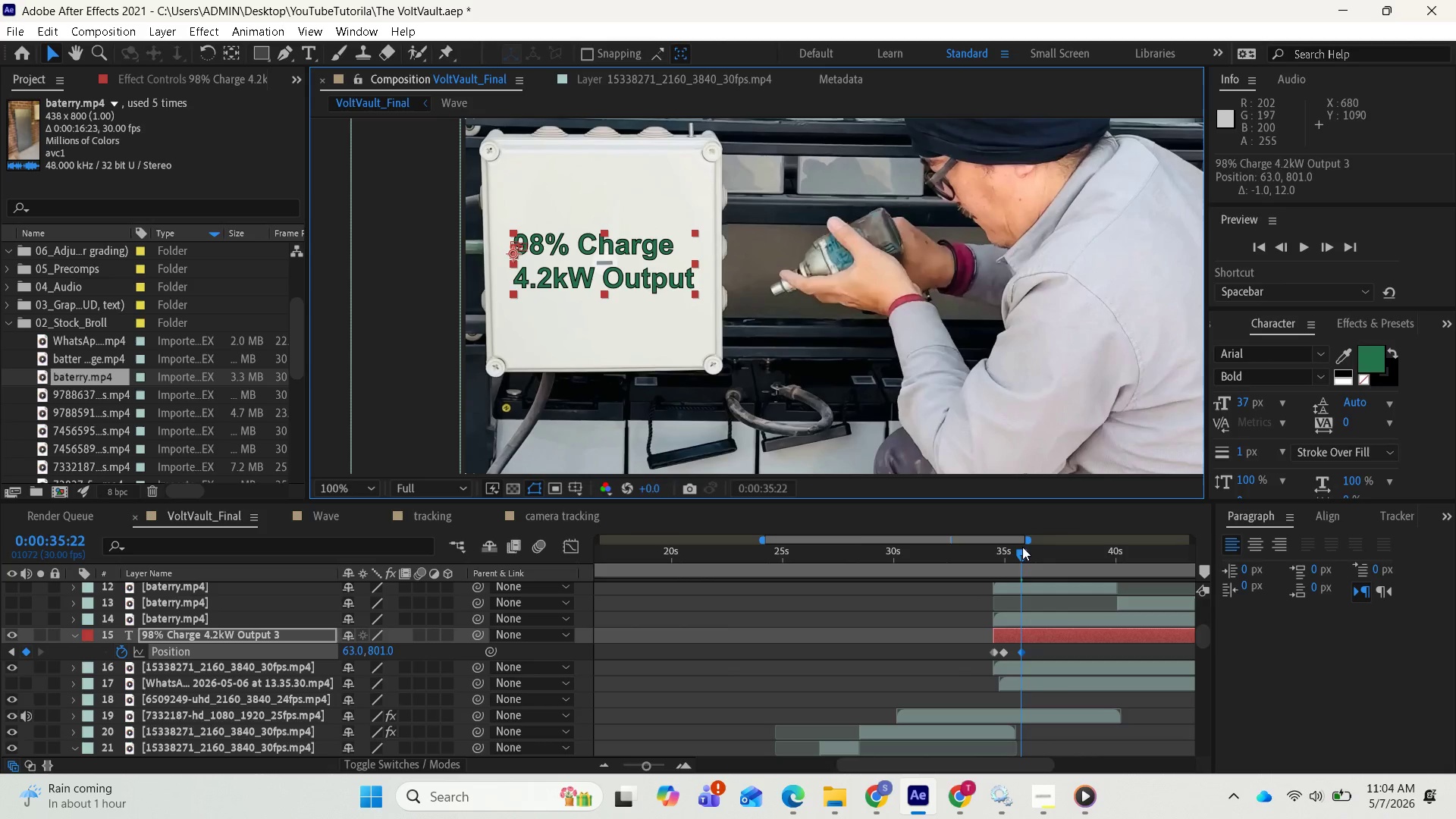 
left_click_drag(start_coordinate=[1020, 550], to_coordinate=[1038, 541])
 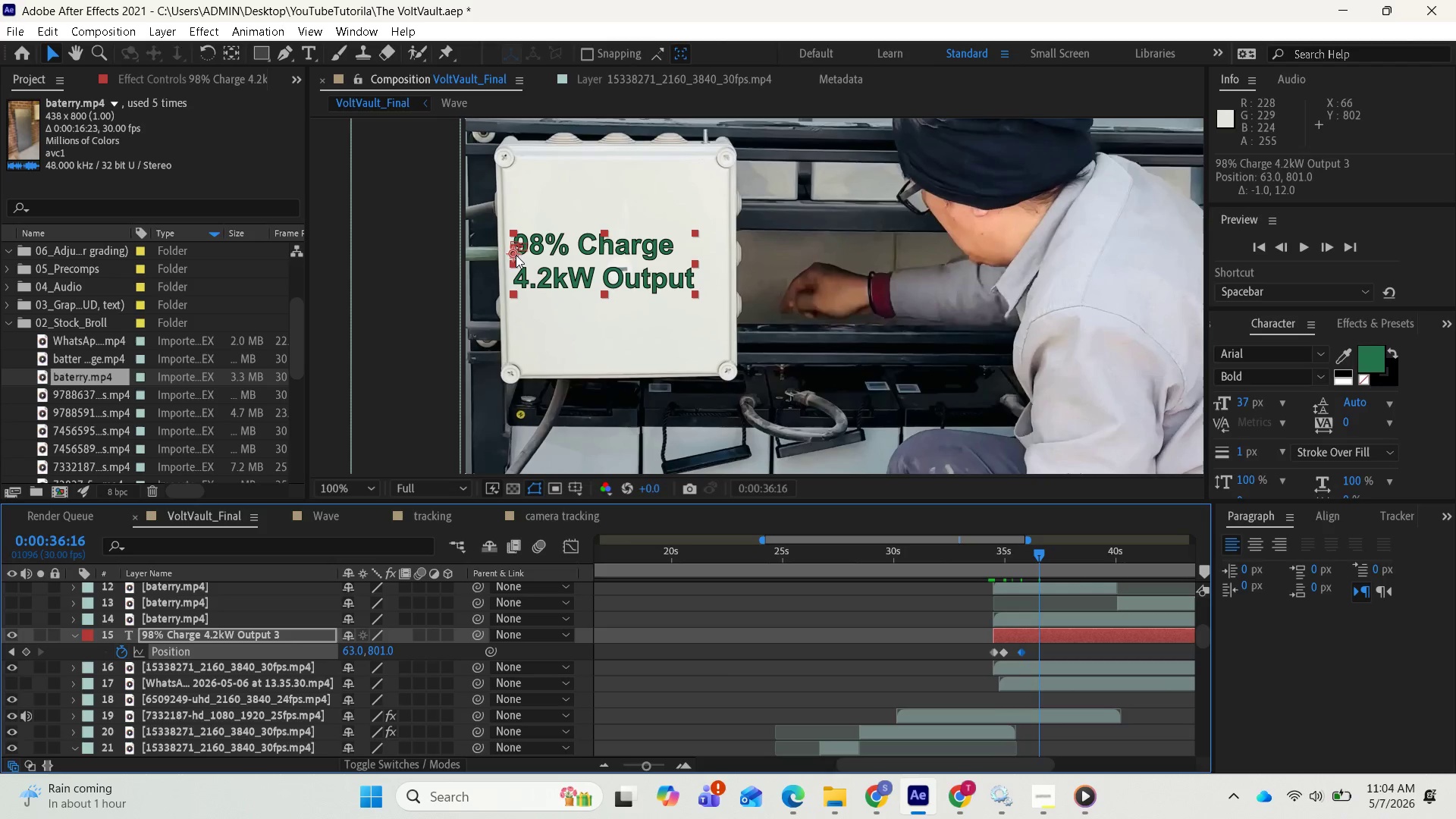 
left_click_drag(start_coordinate=[514, 251], to_coordinate=[532, 258])
 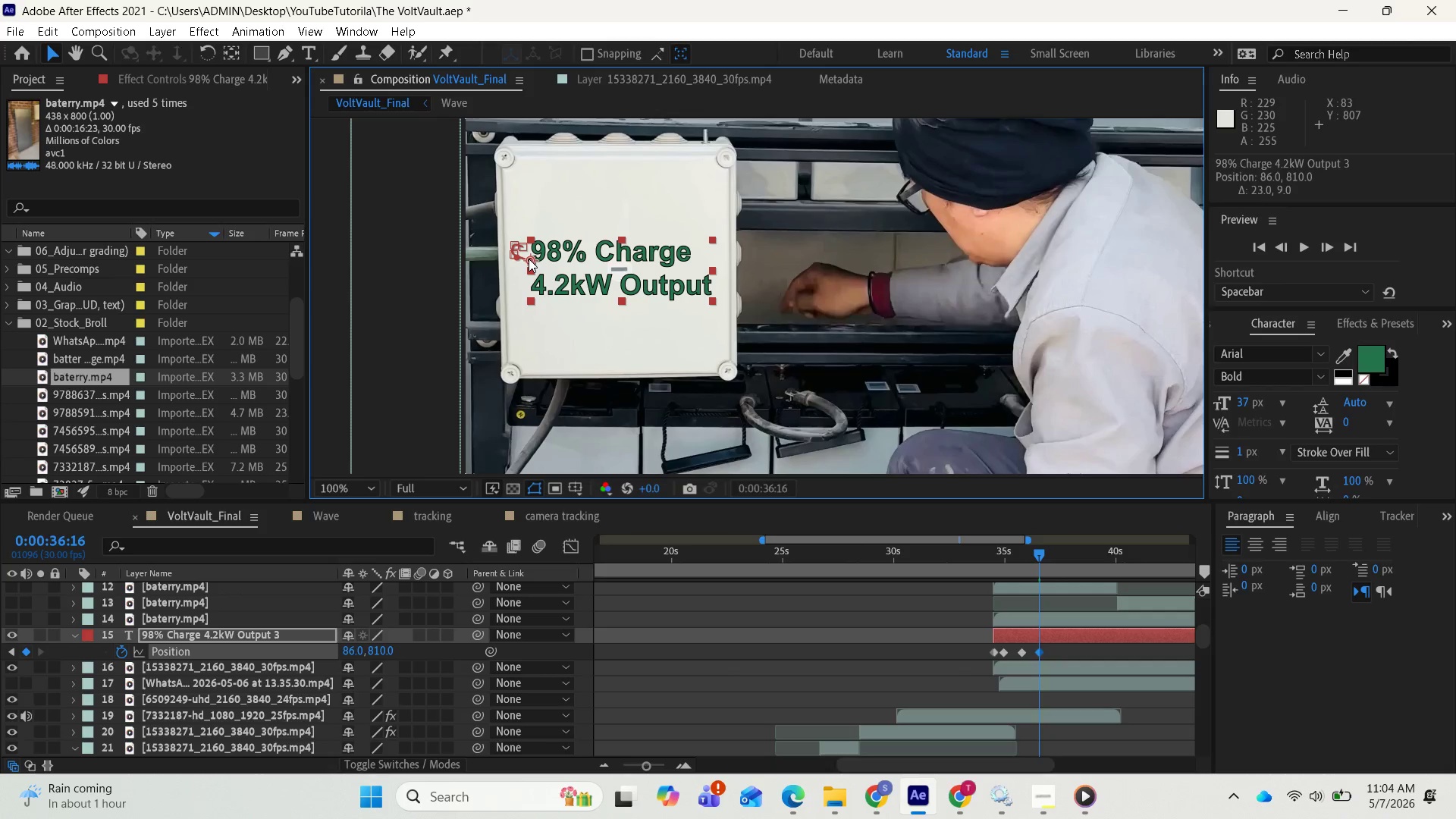 
left_click_drag(start_coordinate=[529, 259], to_coordinate=[525, 262])
 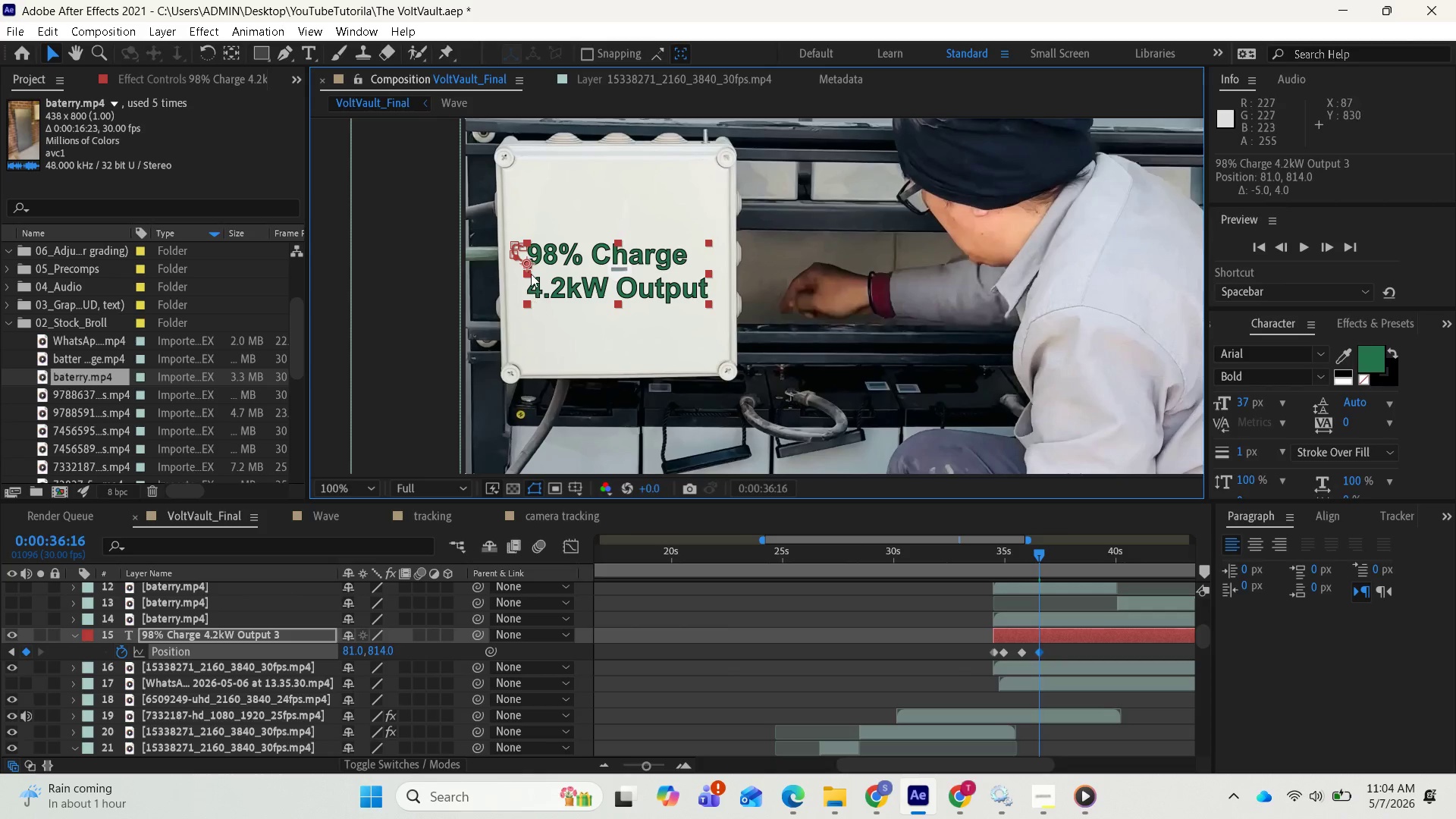 
left_click_drag(start_coordinate=[527, 261], to_coordinate=[522, 266])
 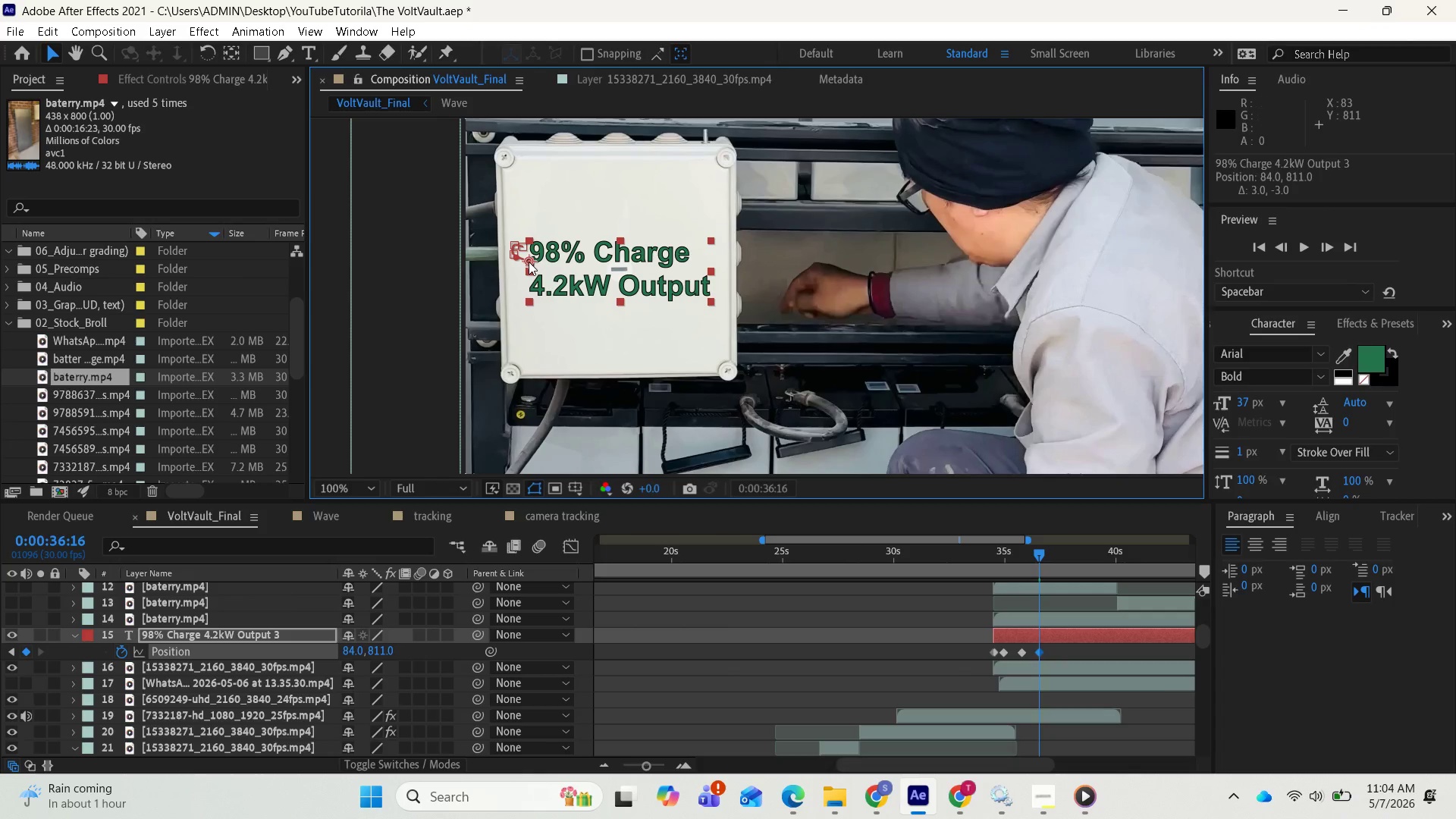 
wait(6.91)
 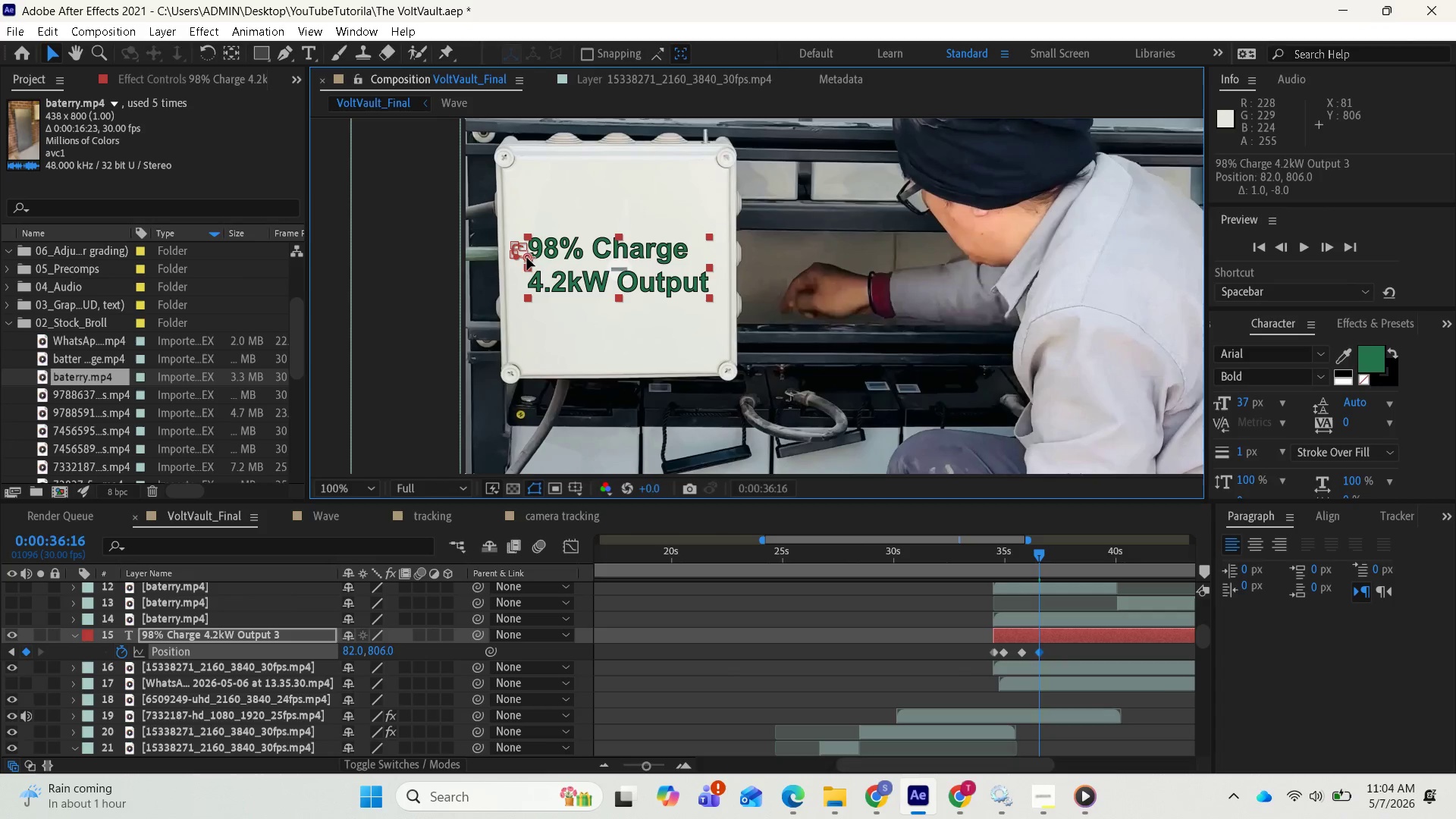 
left_click_drag(start_coordinate=[1038, 550], to_coordinate=[1053, 545])
 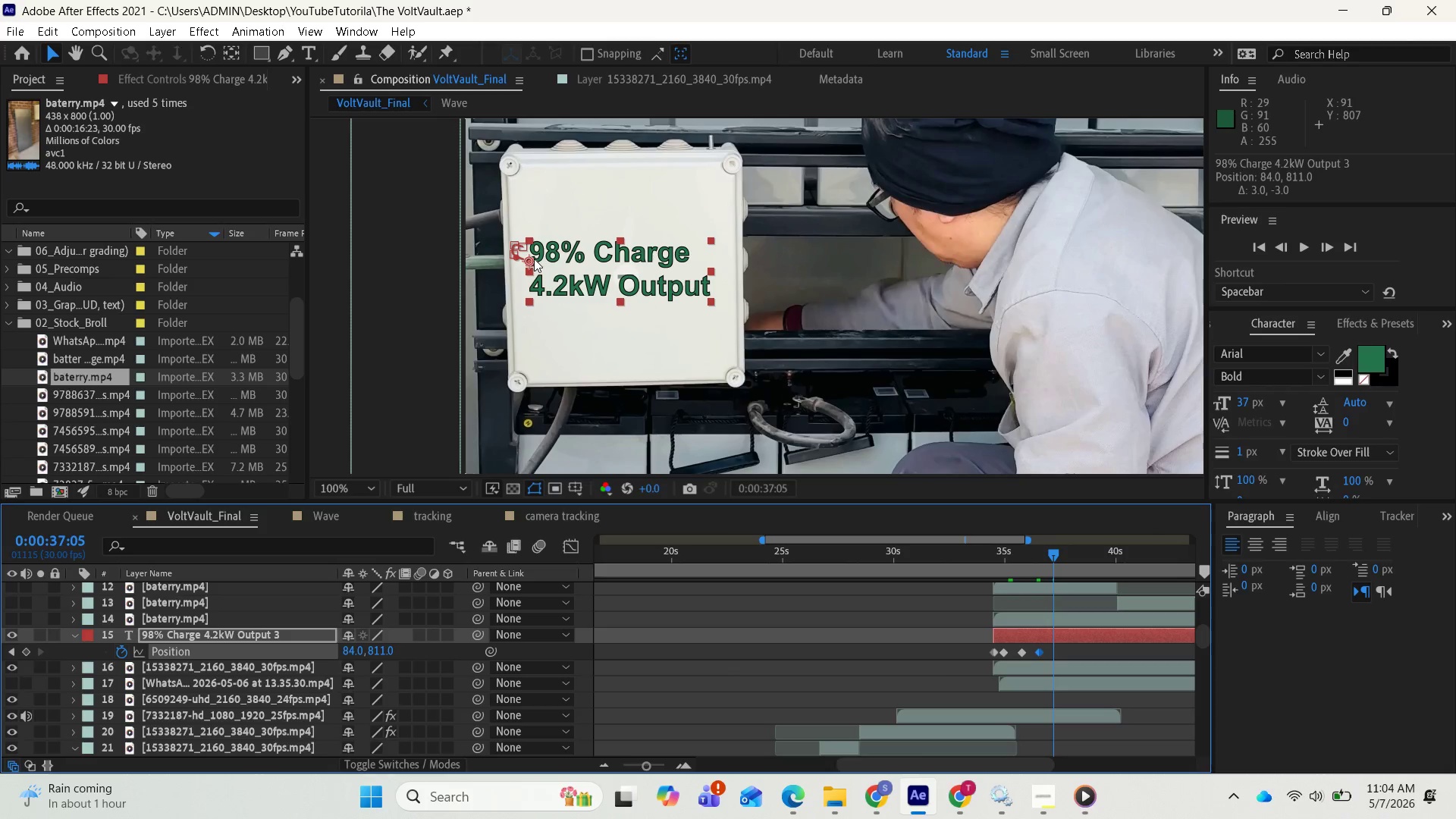 
left_click_drag(start_coordinate=[531, 260], to_coordinate=[535, 268])
 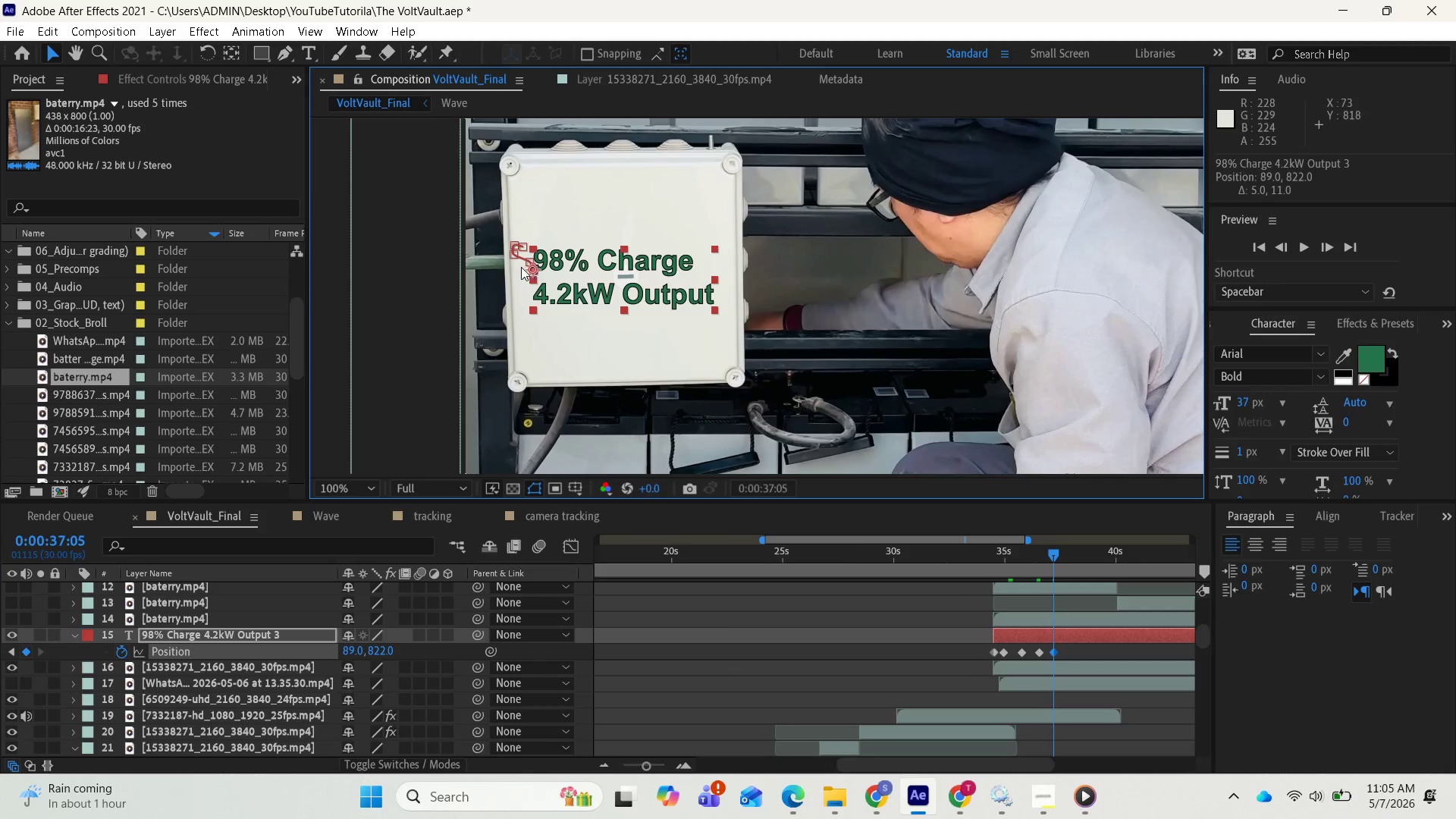 
left_click_drag(start_coordinate=[534, 269], to_coordinate=[538, 267])
 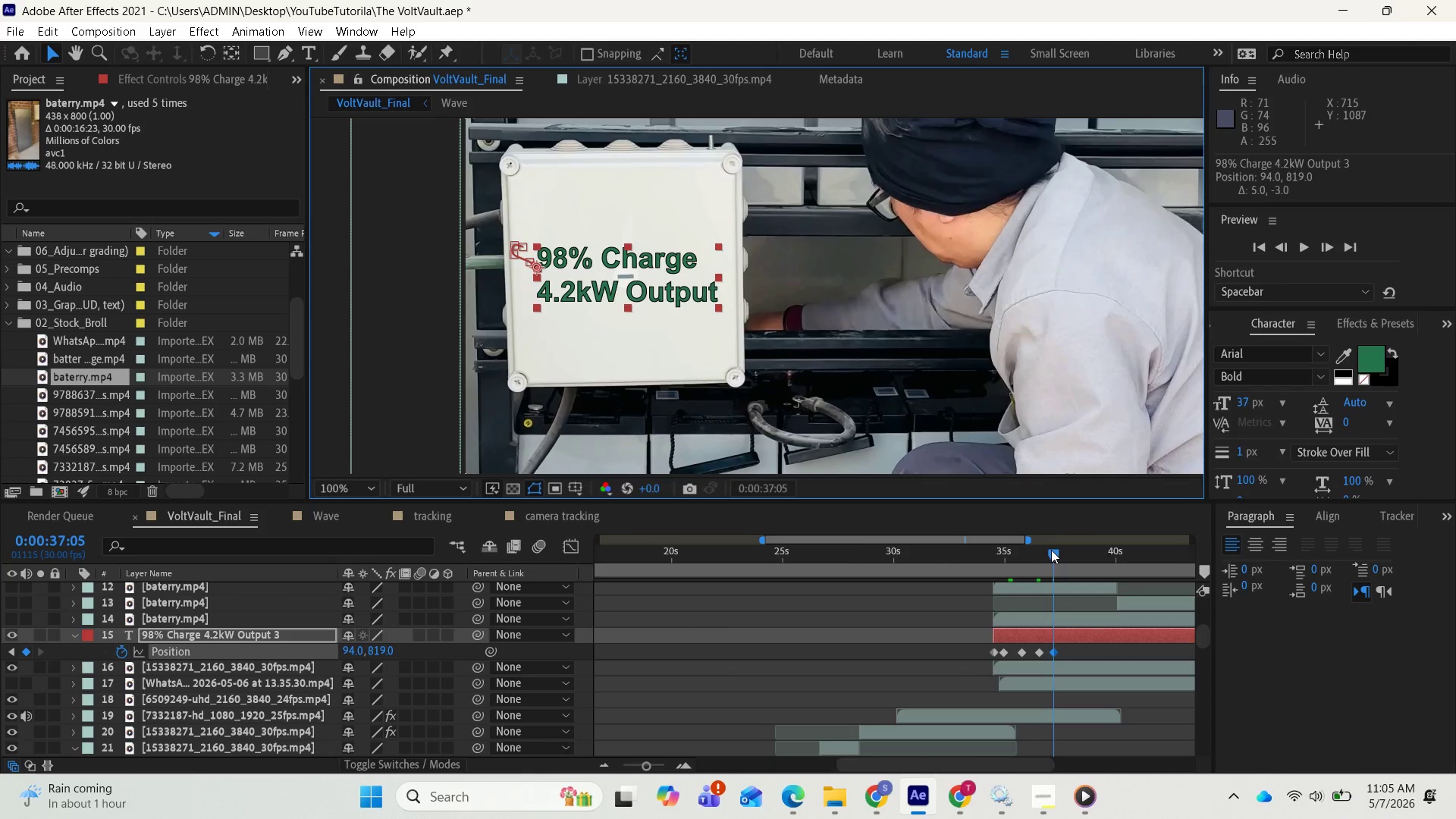 
left_click_drag(start_coordinate=[1051, 549], to_coordinate=[1057, 547])
 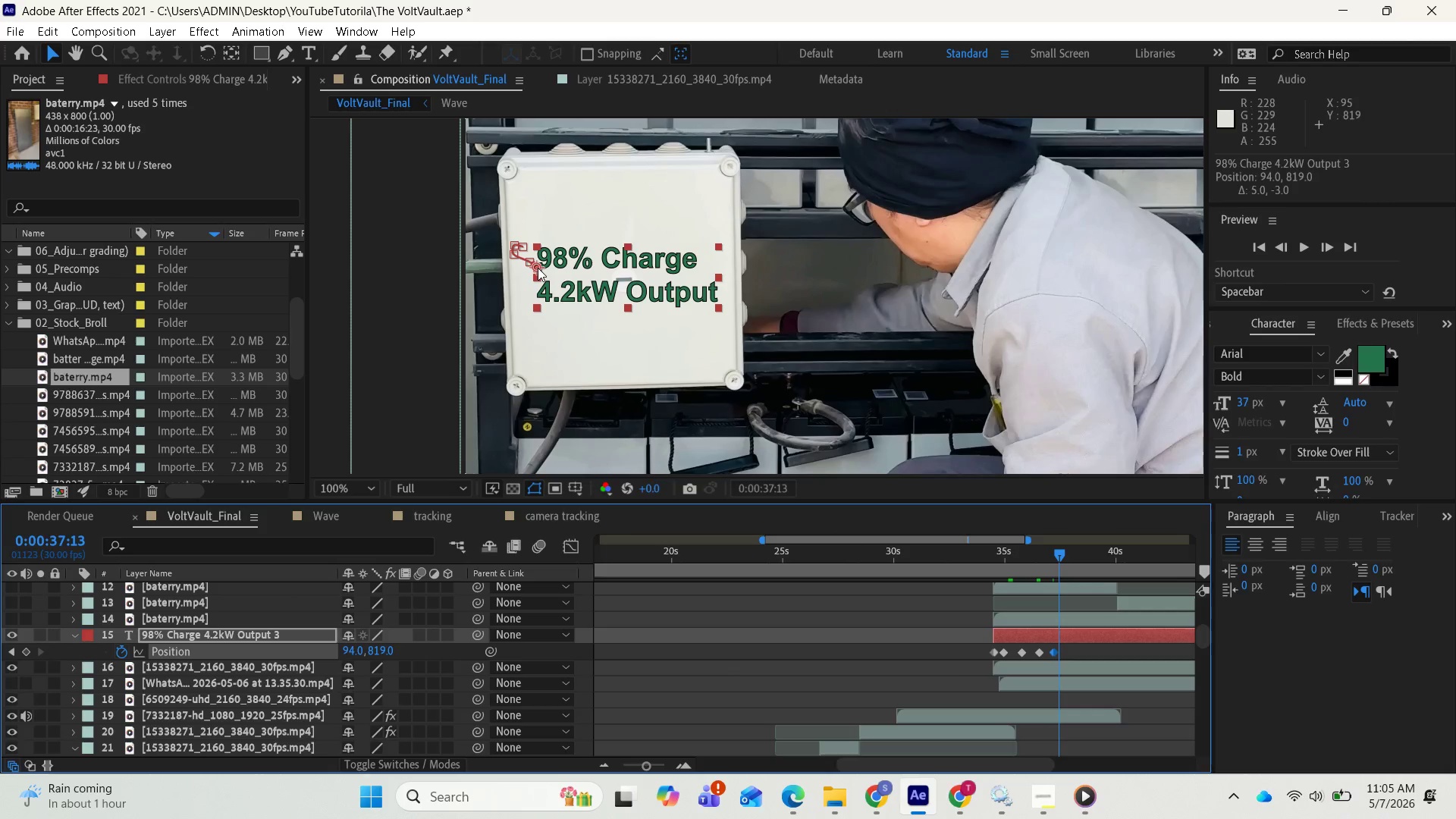 
left_click_drag(start_coordinate=[538, 268], to_coordinate=[537, 274])
 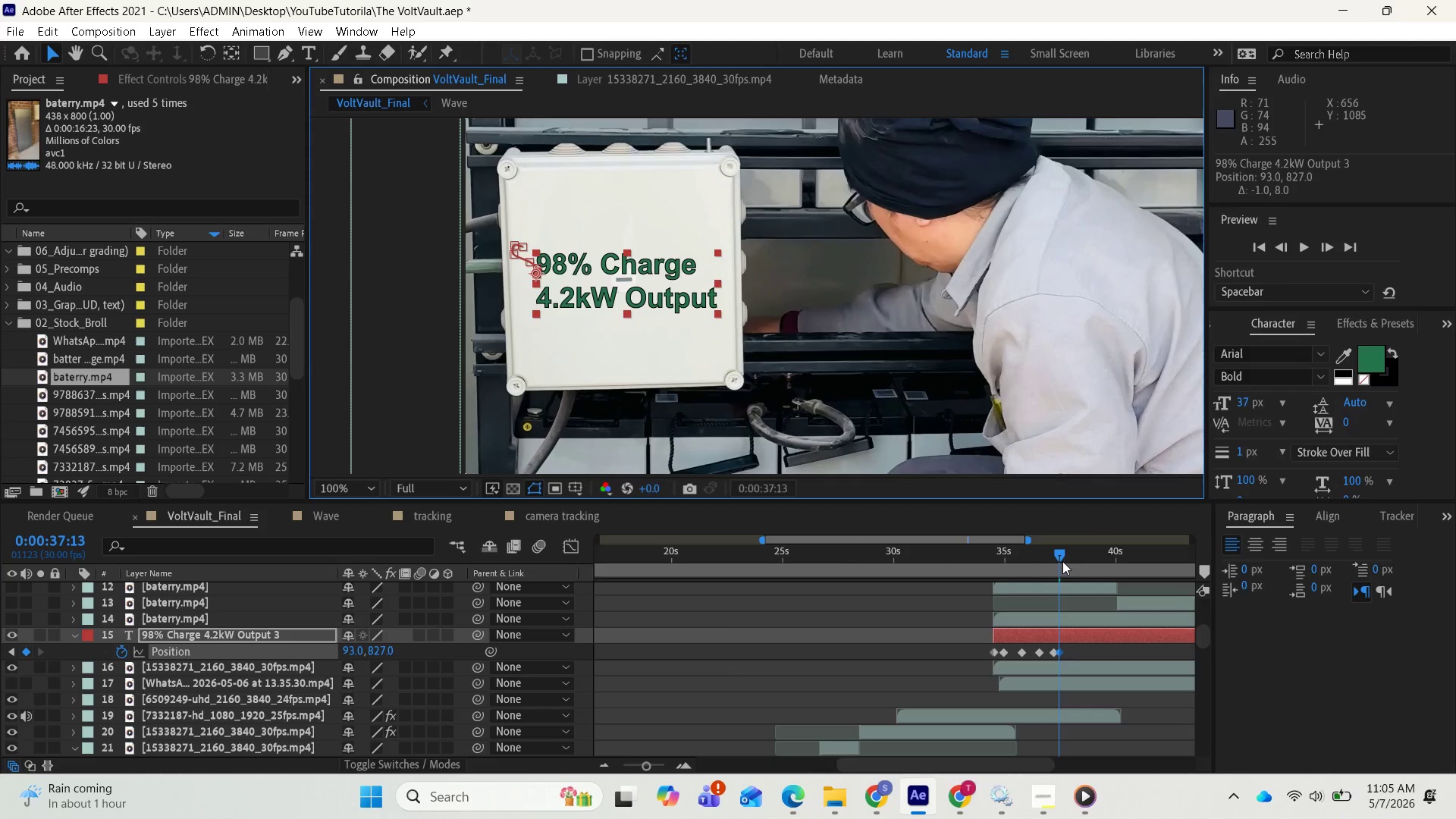 
left_click_drag(start_coordinate=[1058, 555], to_coordinate=[996, 538])
 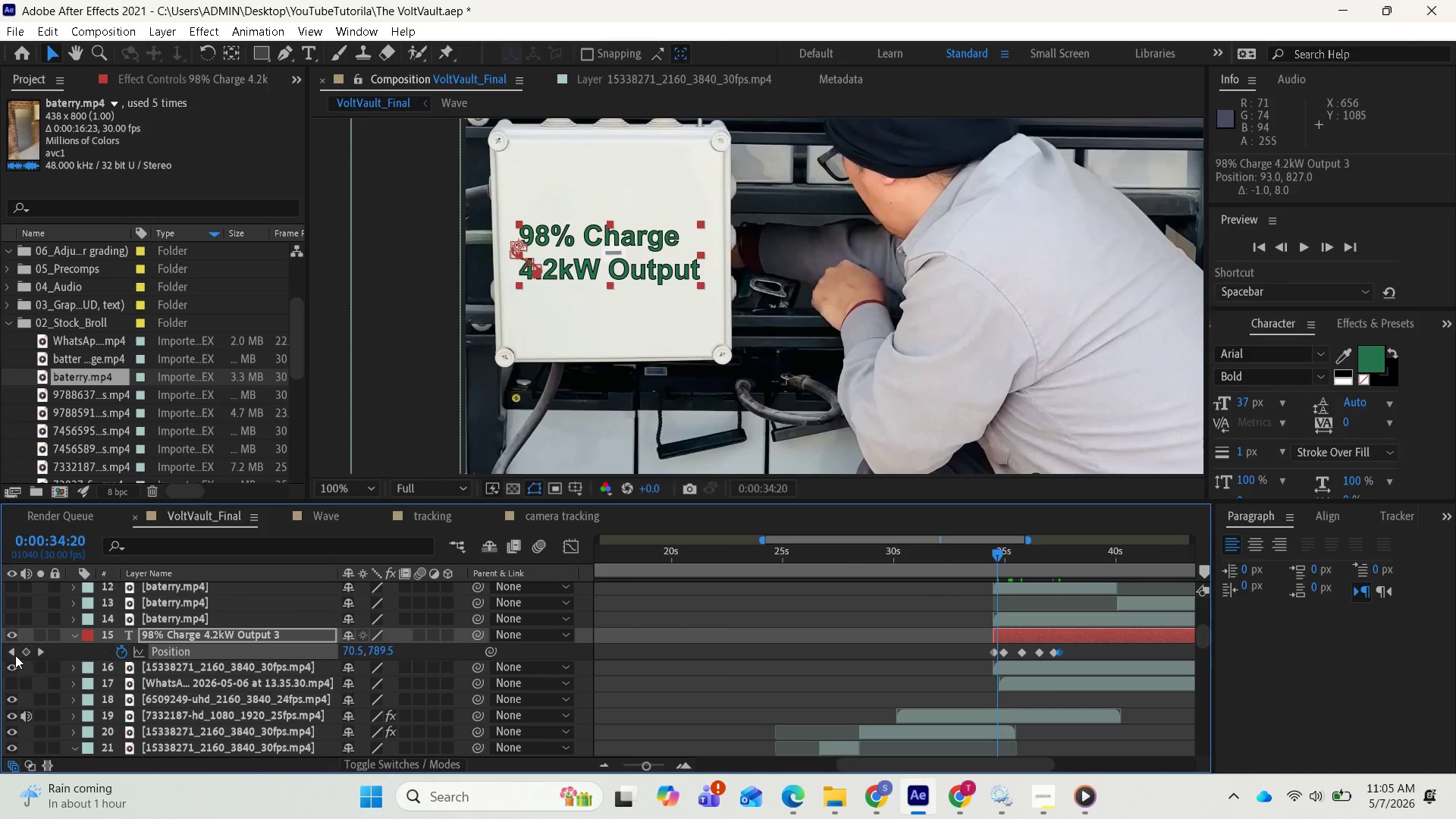 
left_click([10, 653])
 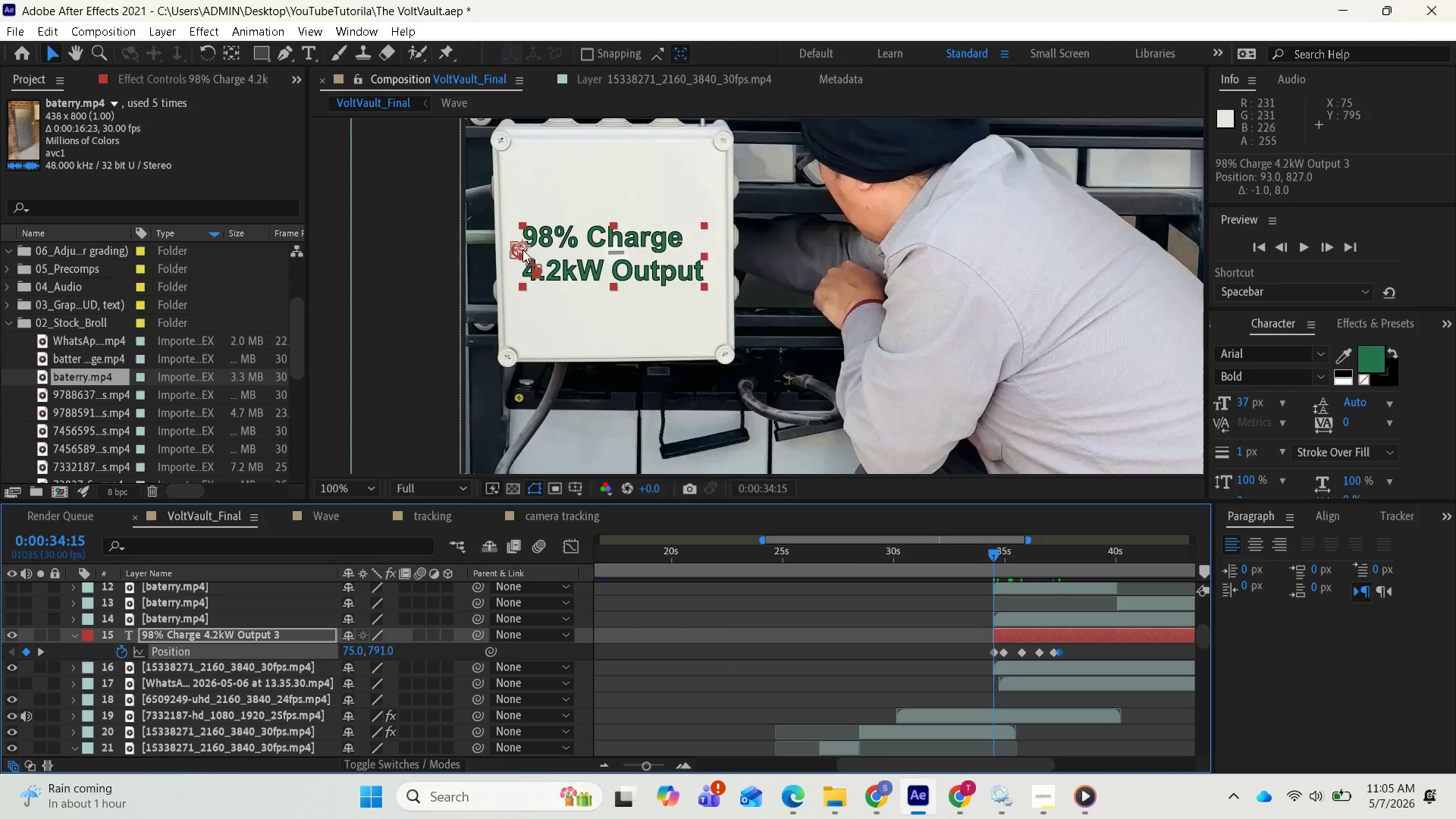 
left_click_drag(start_coordinate=[522, 244], to_coordinate=[529, 241])
 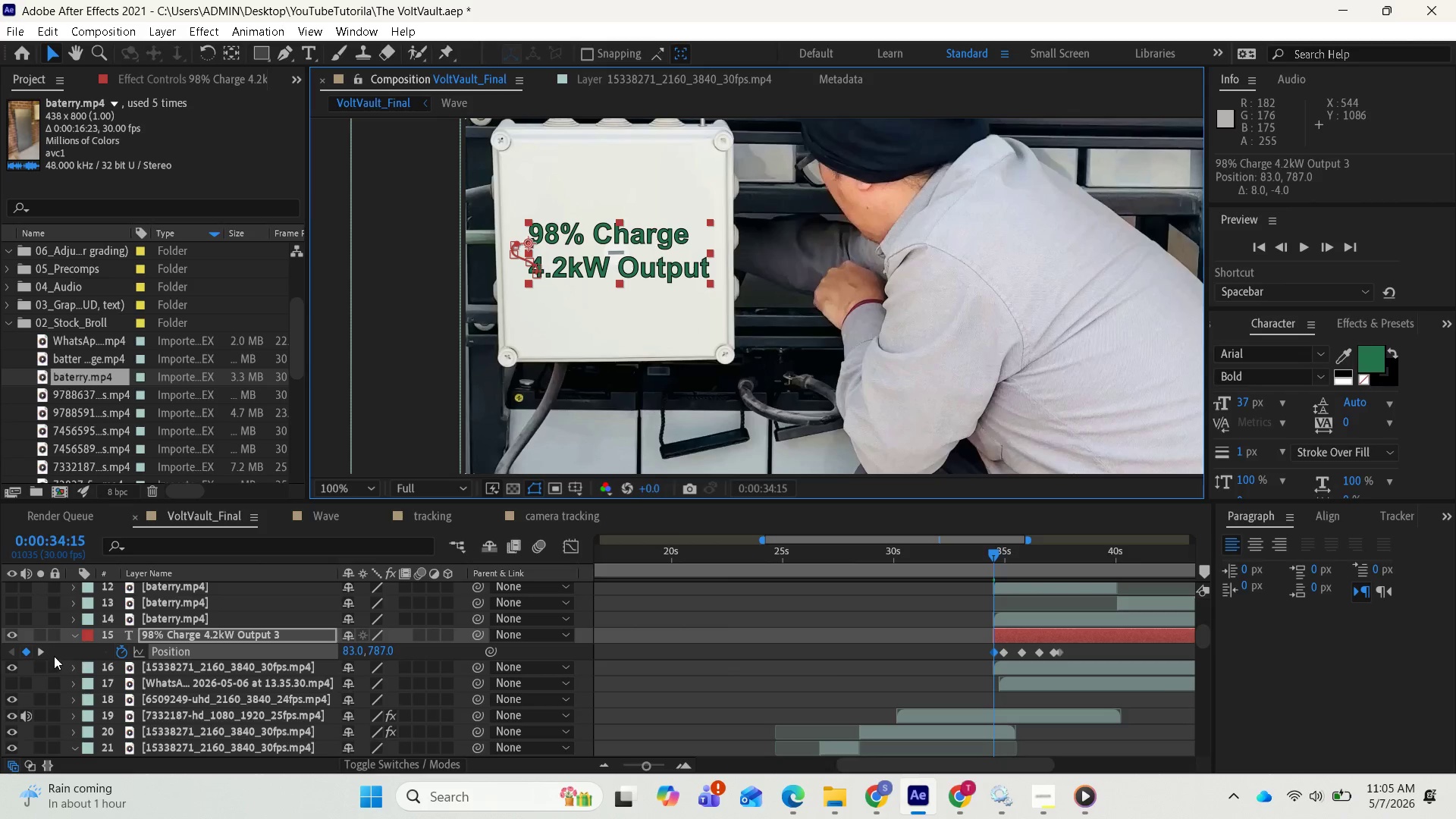 
left_click([41, 649])
 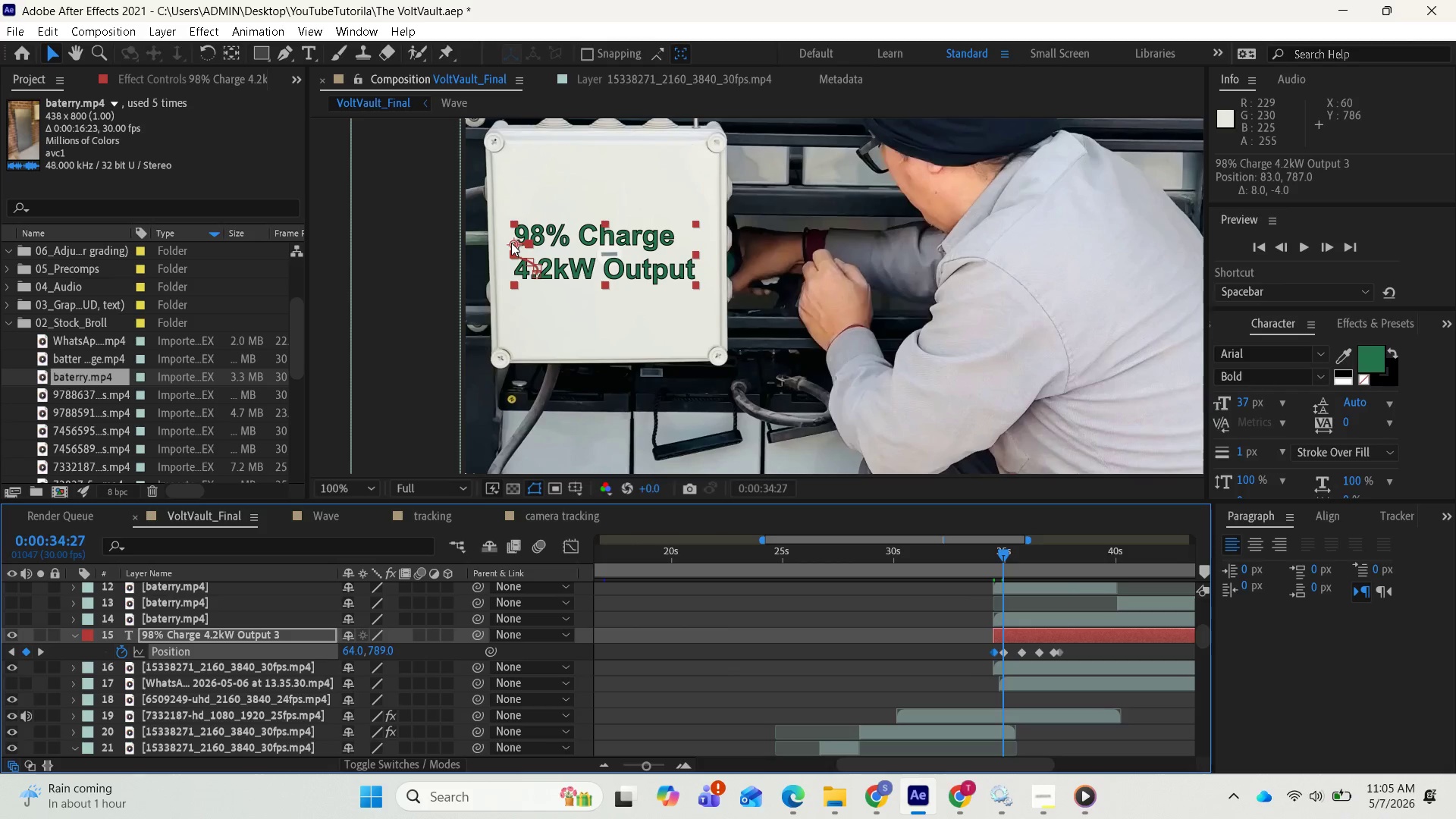 
wait(21.27)
 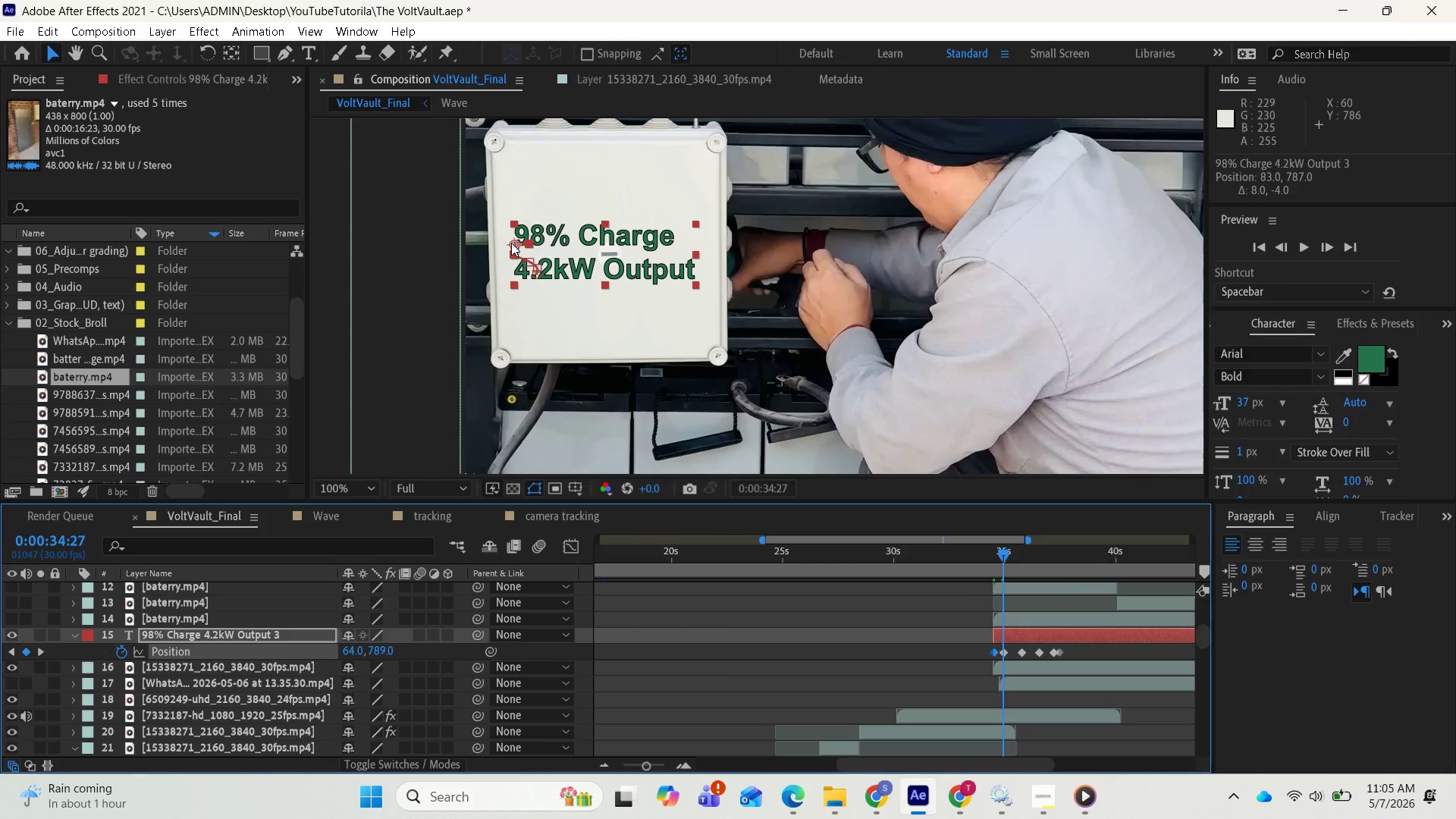 
scroll: coordinate [522, 268], scroll_direction: up, amount: 1.0
 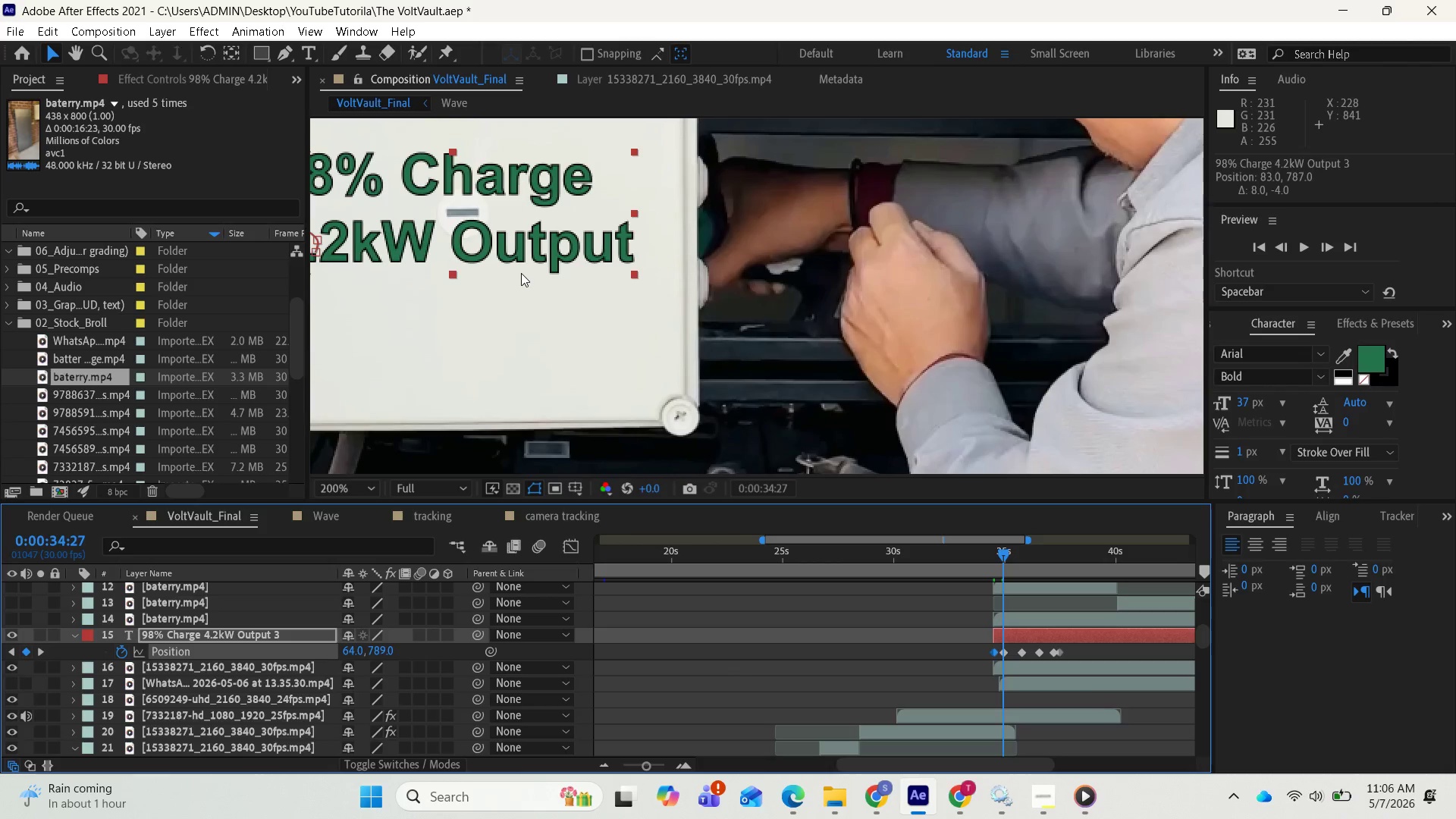 
scroll: coordinate [521, 273], scroll_direction: down, amount: 1.0
 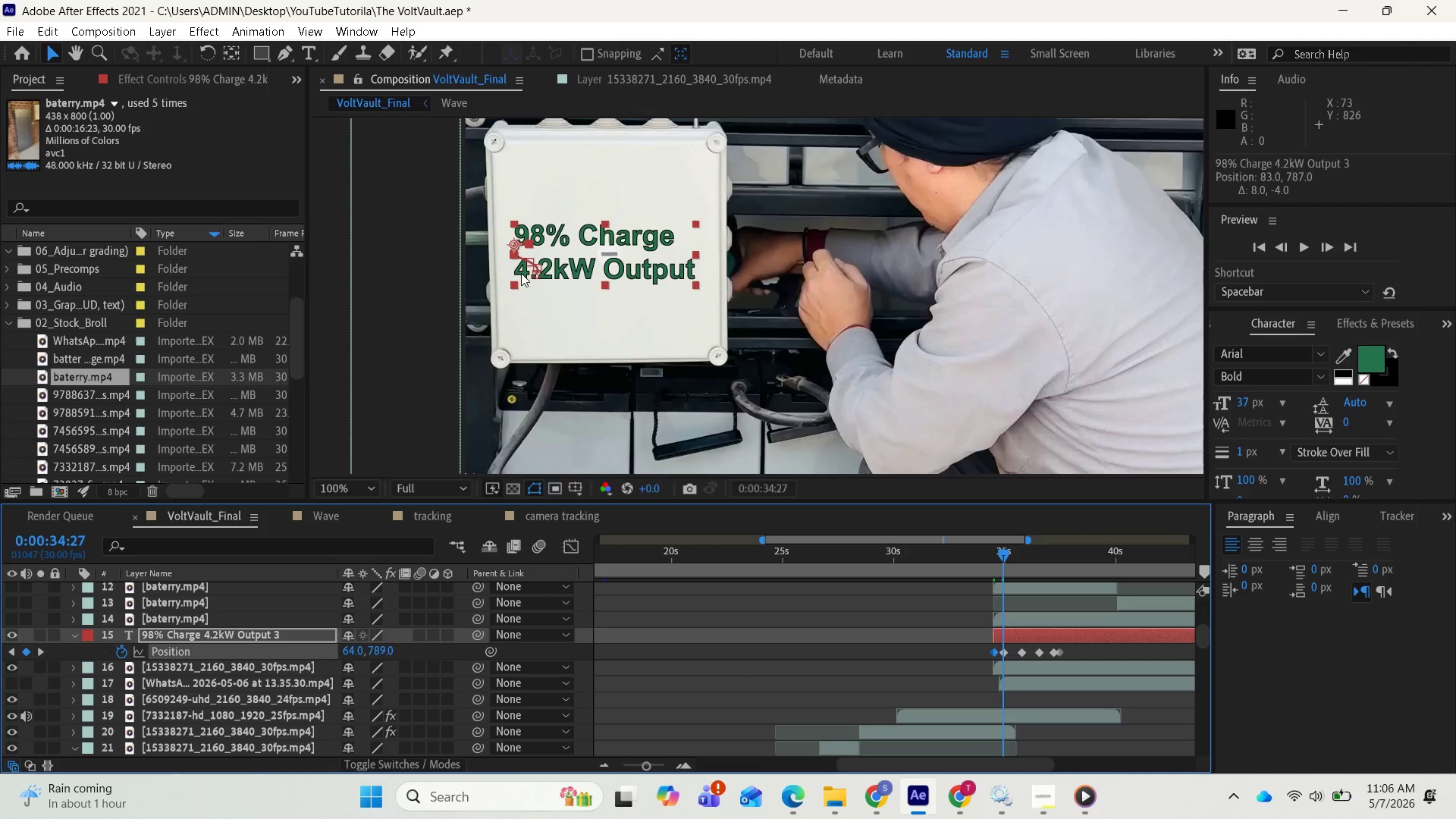 
scroll: coordinate [521, 273], scroll_direction: up, amount: 1.0
 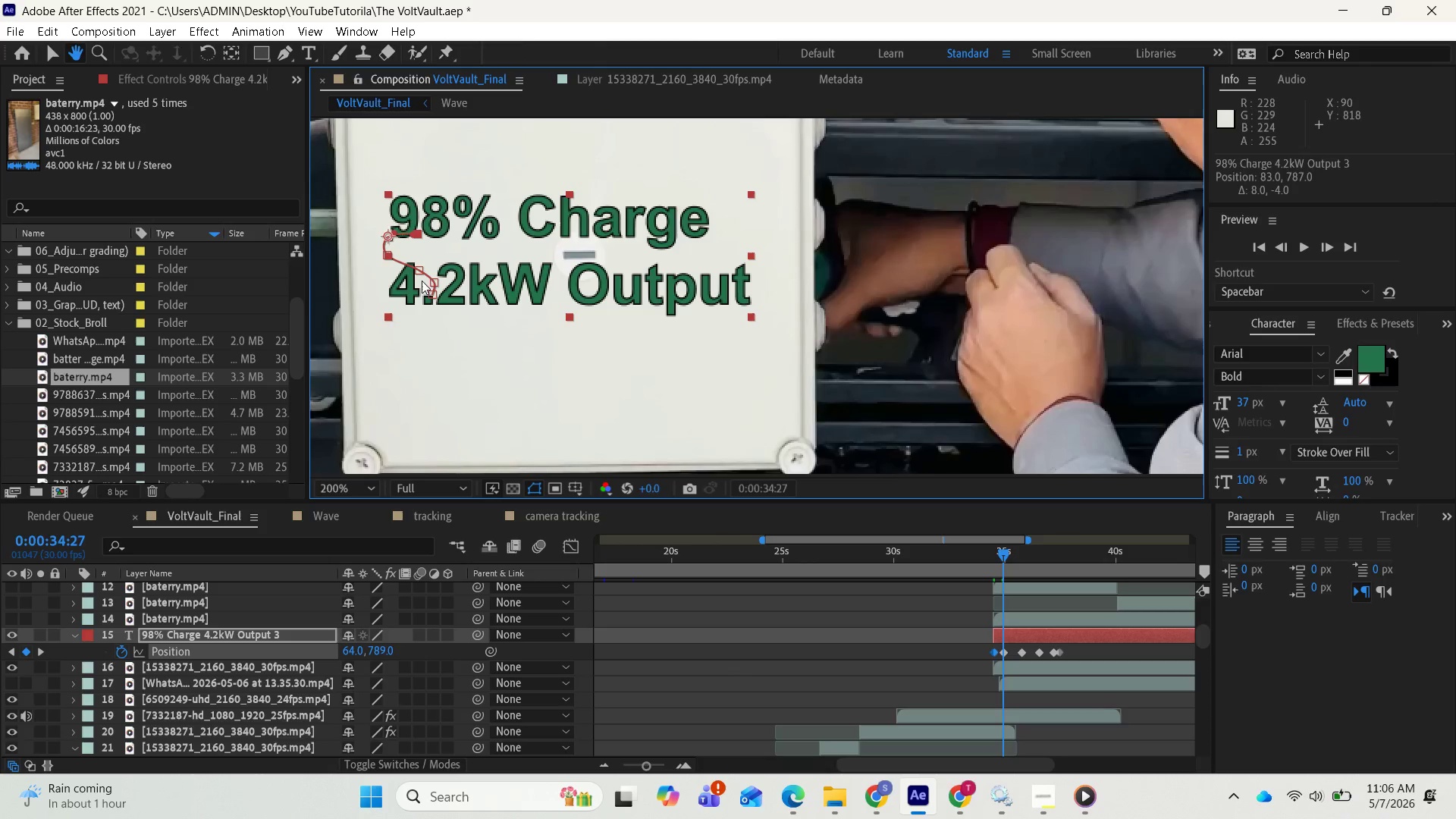 
scroll: coordinate [403, 290], scroll_direction: down, amount: 1.0
 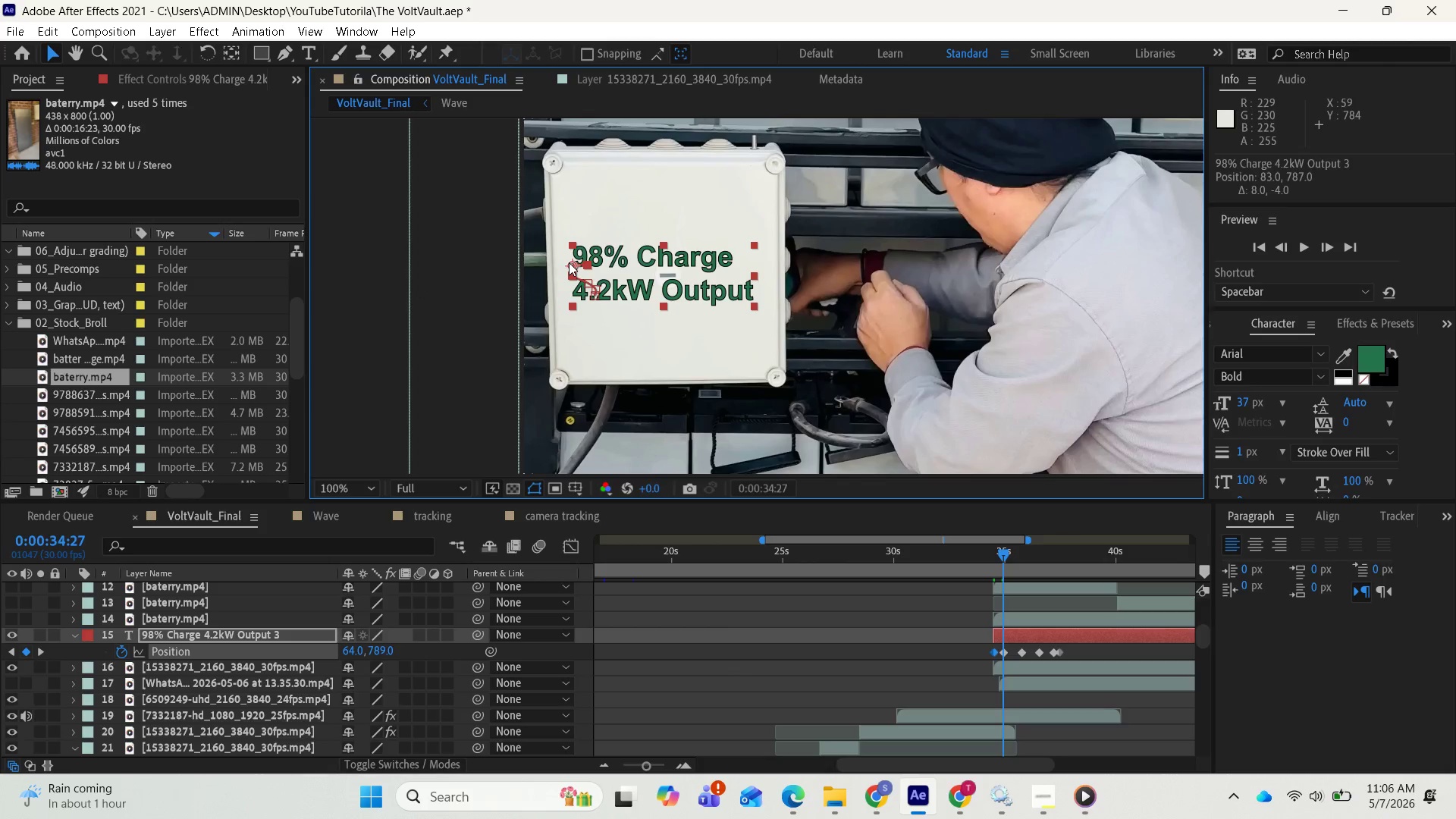 
left_click_drag(start_coordinate=[570, 263], to_coordinate=[576, 263])
 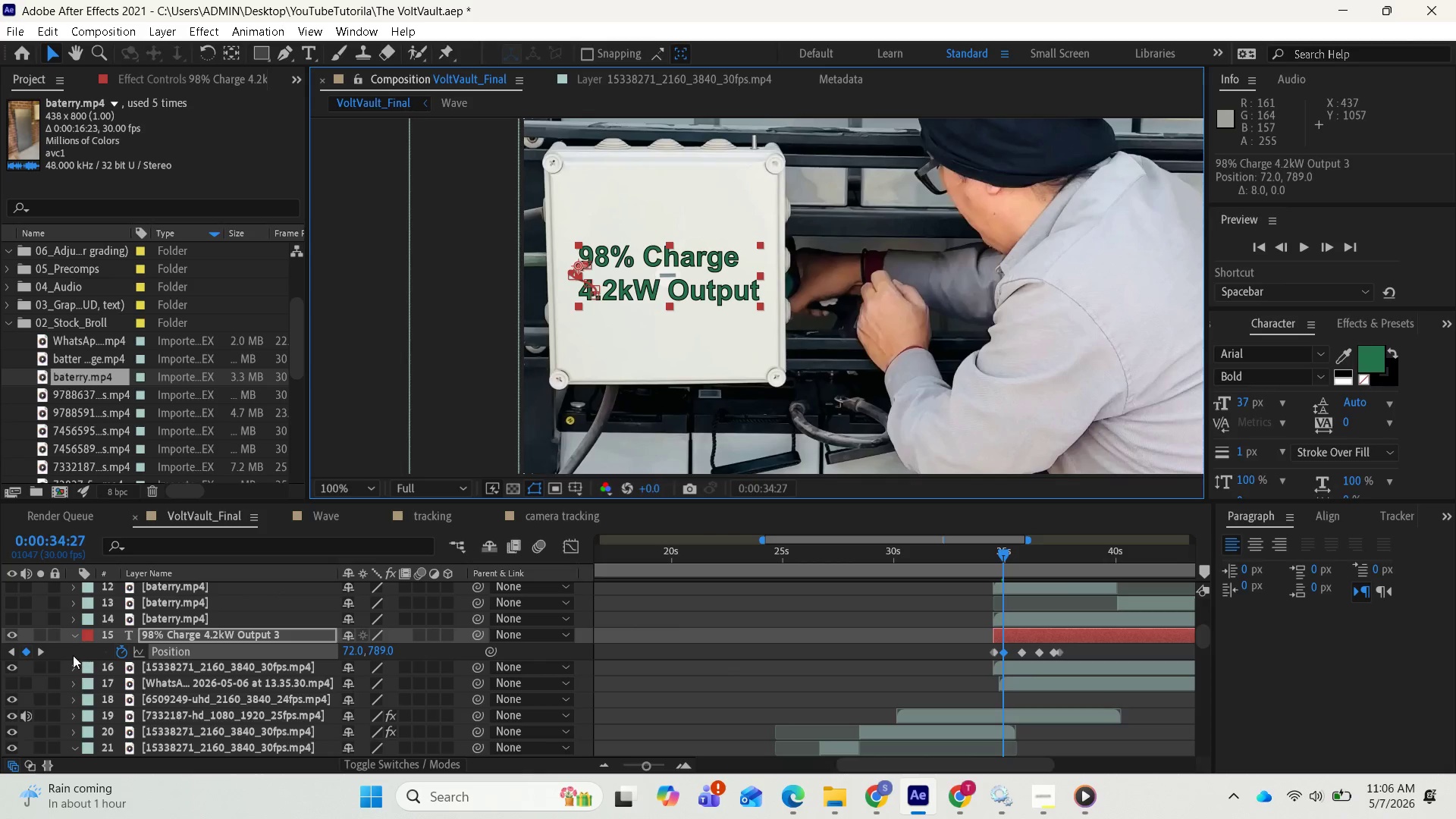 
left_click([40, 651])
 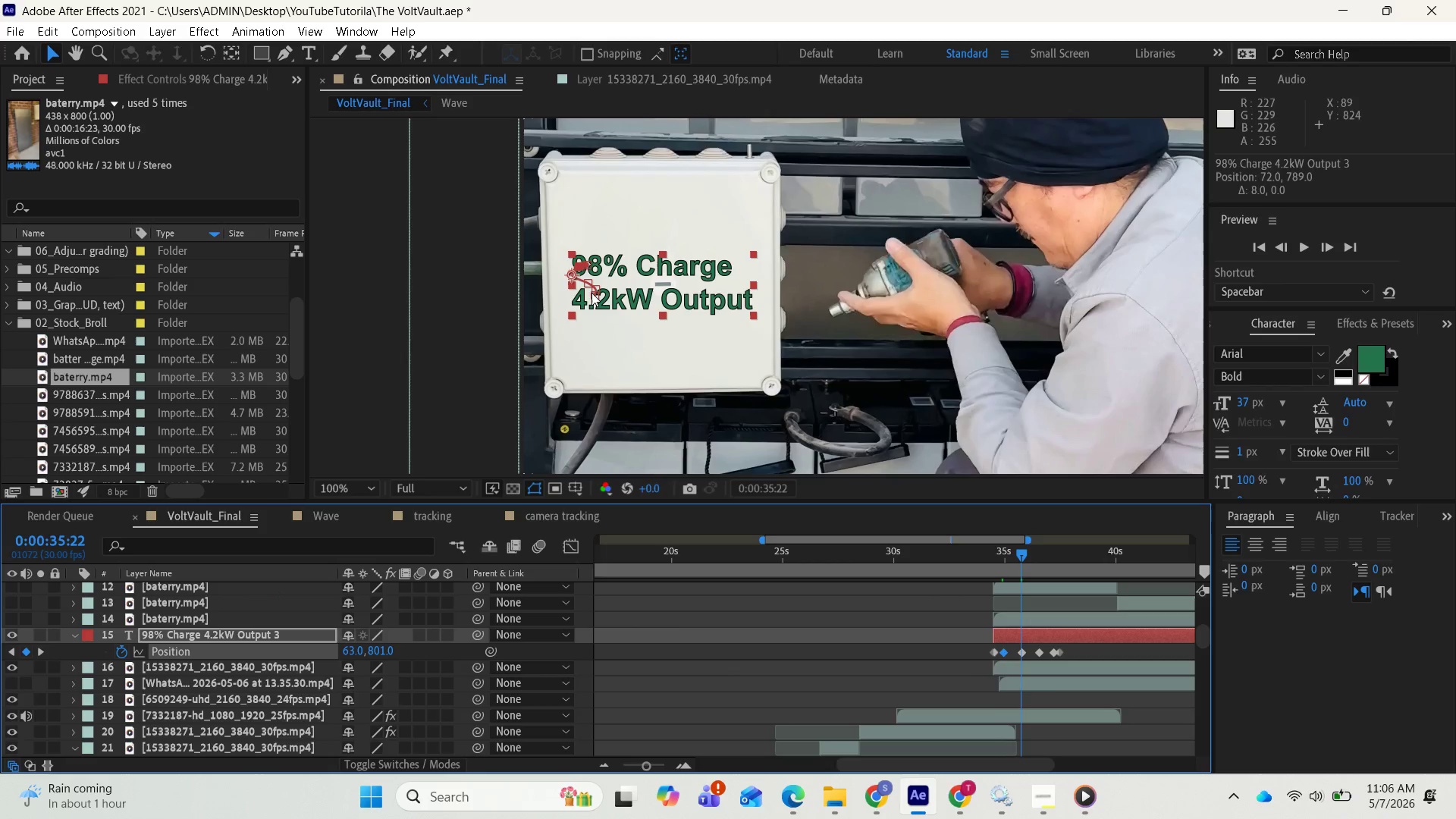 
scroll: coordinate [602, 287], scroll_direction: up, amount: 1.0
 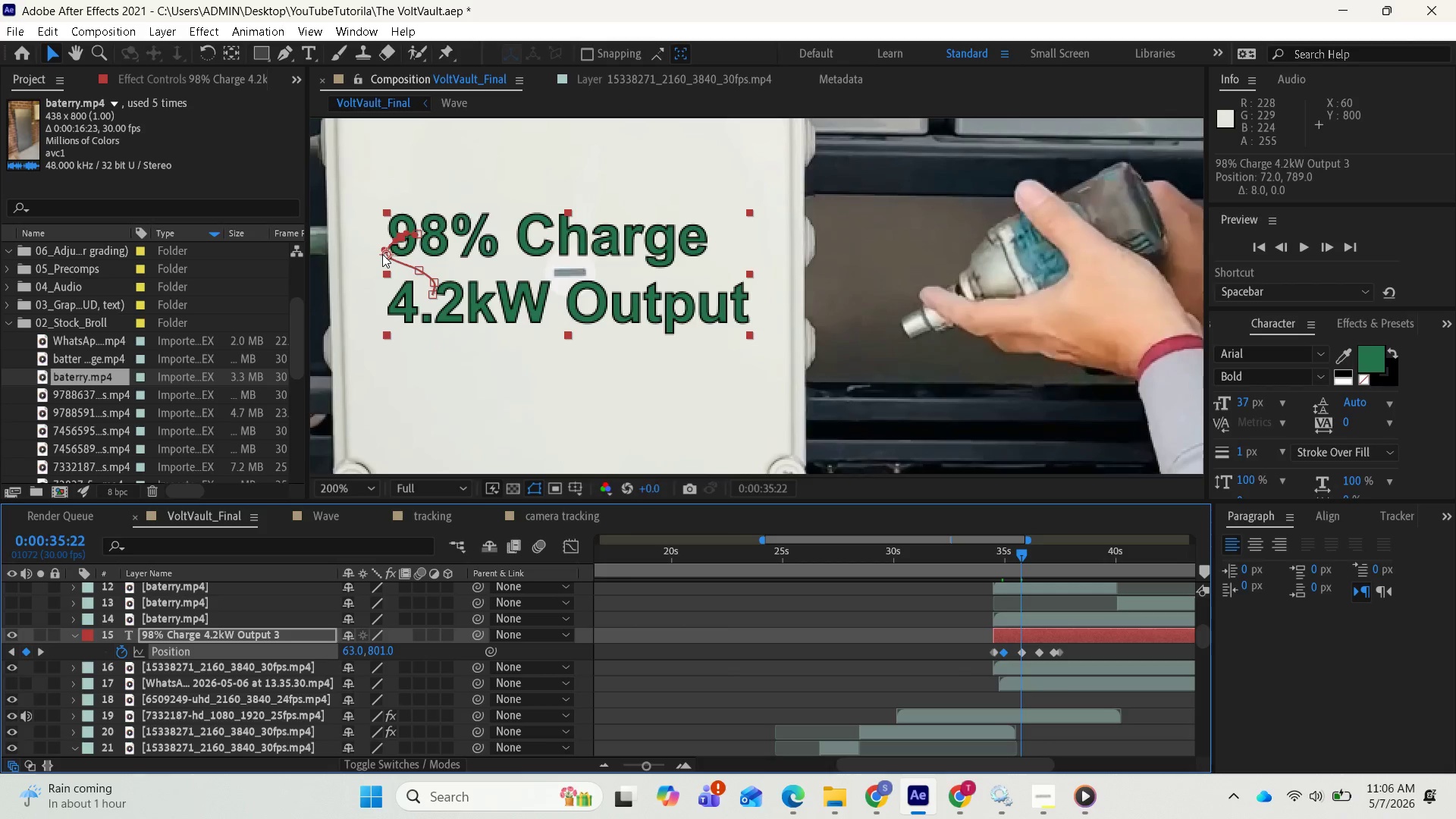 
left_click_drag(start_coordinate=[383, 253], to_coordinate=[390, 253])
 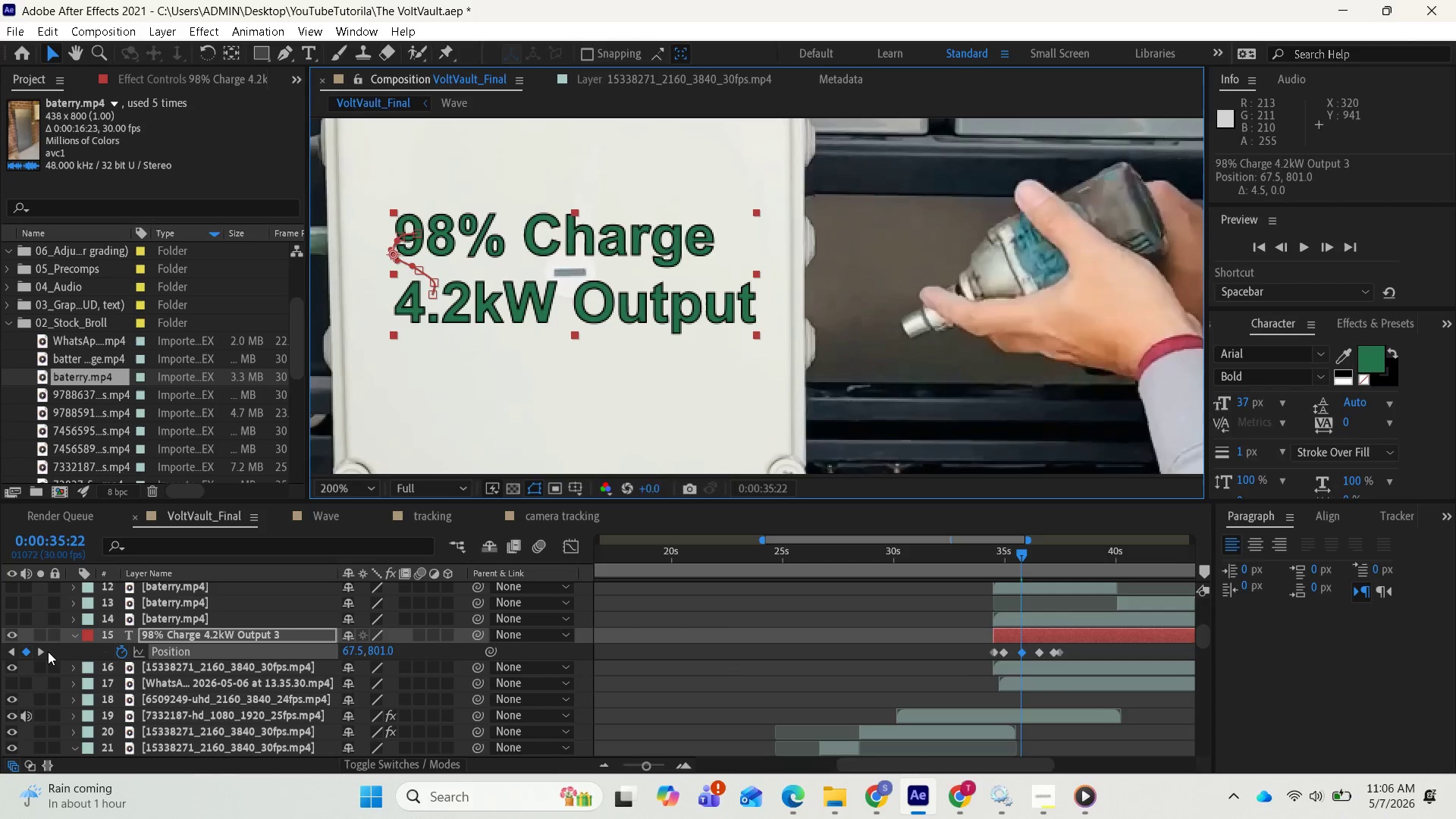 
left_click([37, 648])
 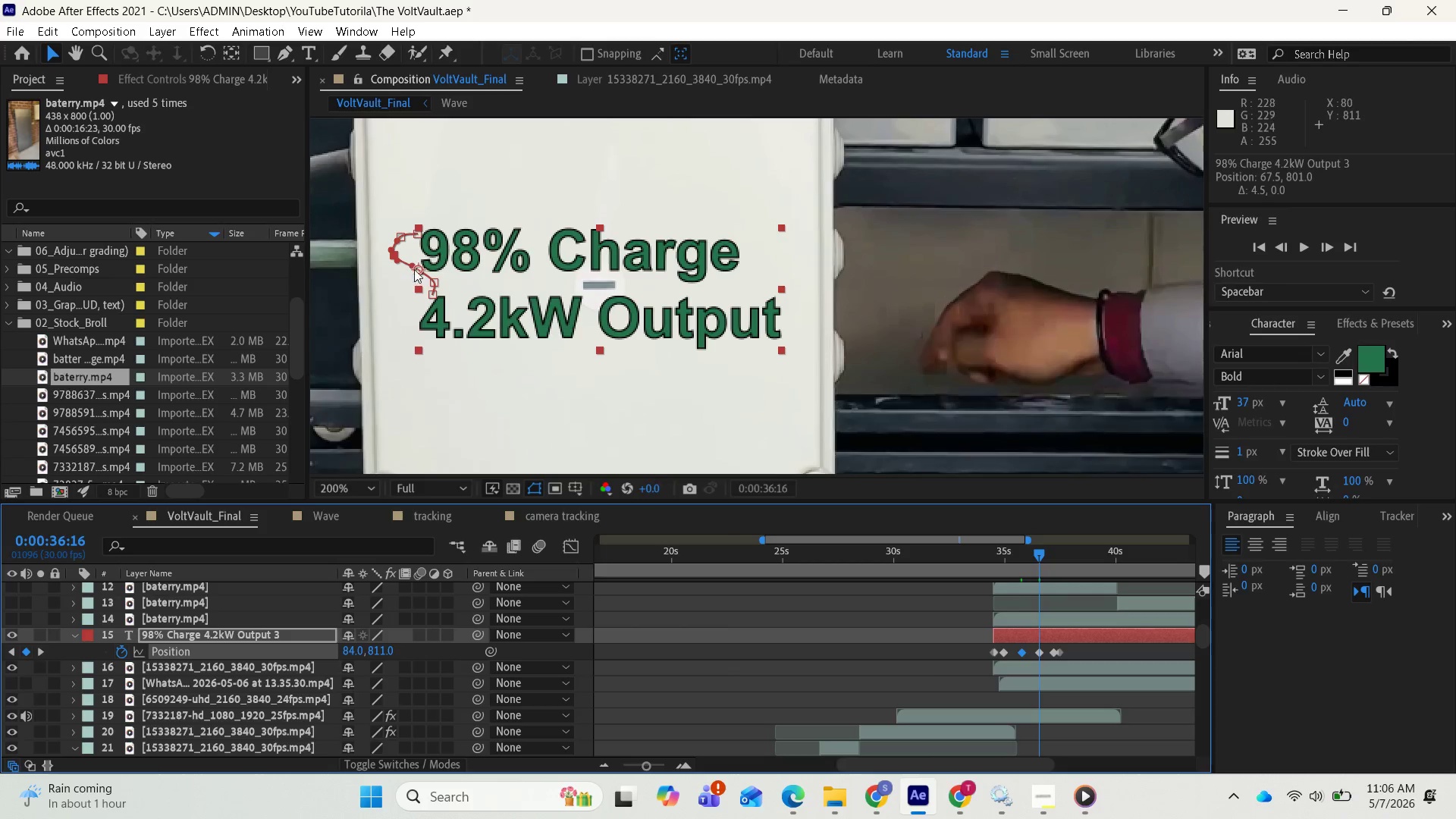 
left_click_drag(start_coordinate=[417, 268], to_coordinate=[422, 265])
 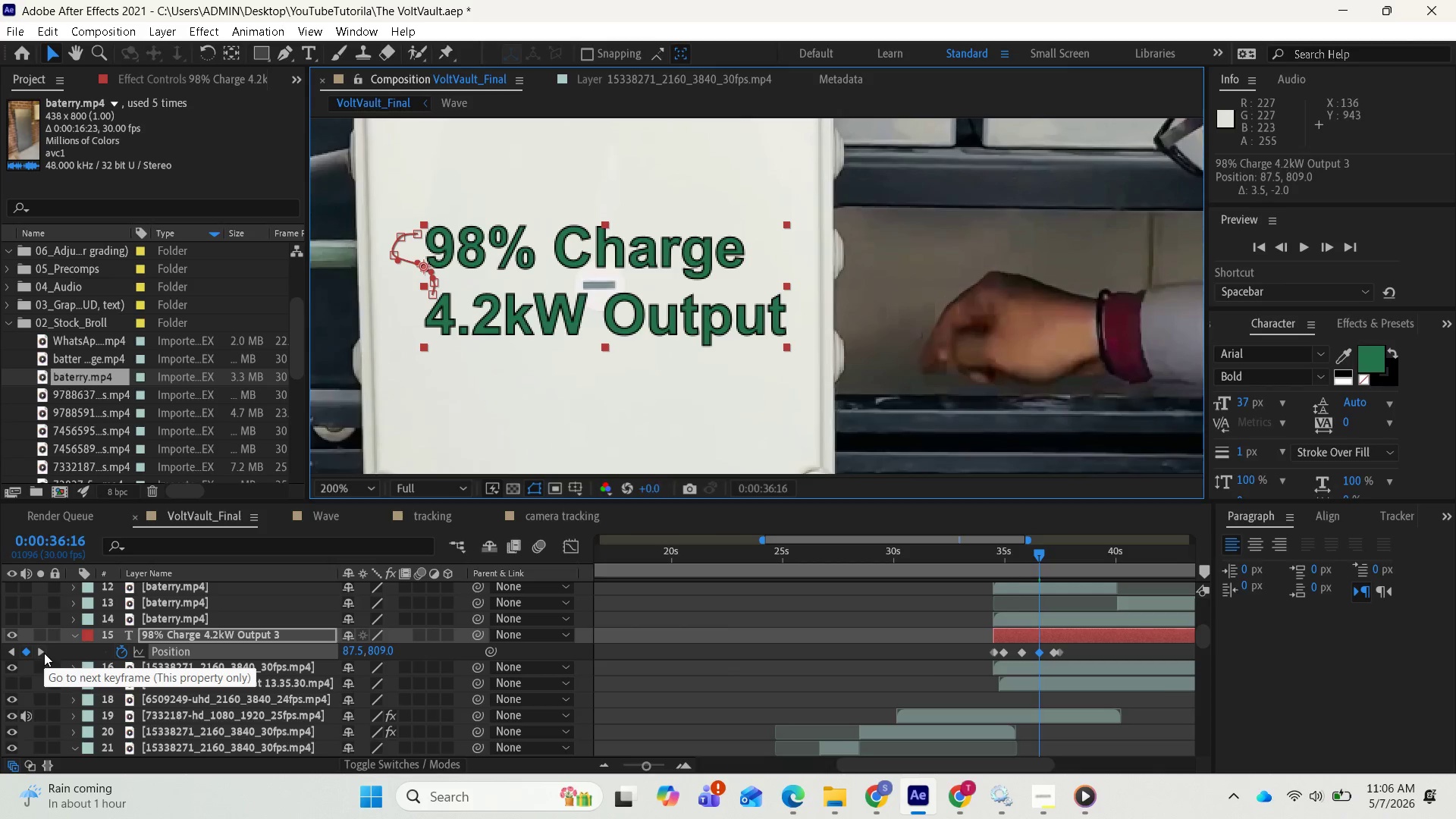 
left_click([44, 653])
 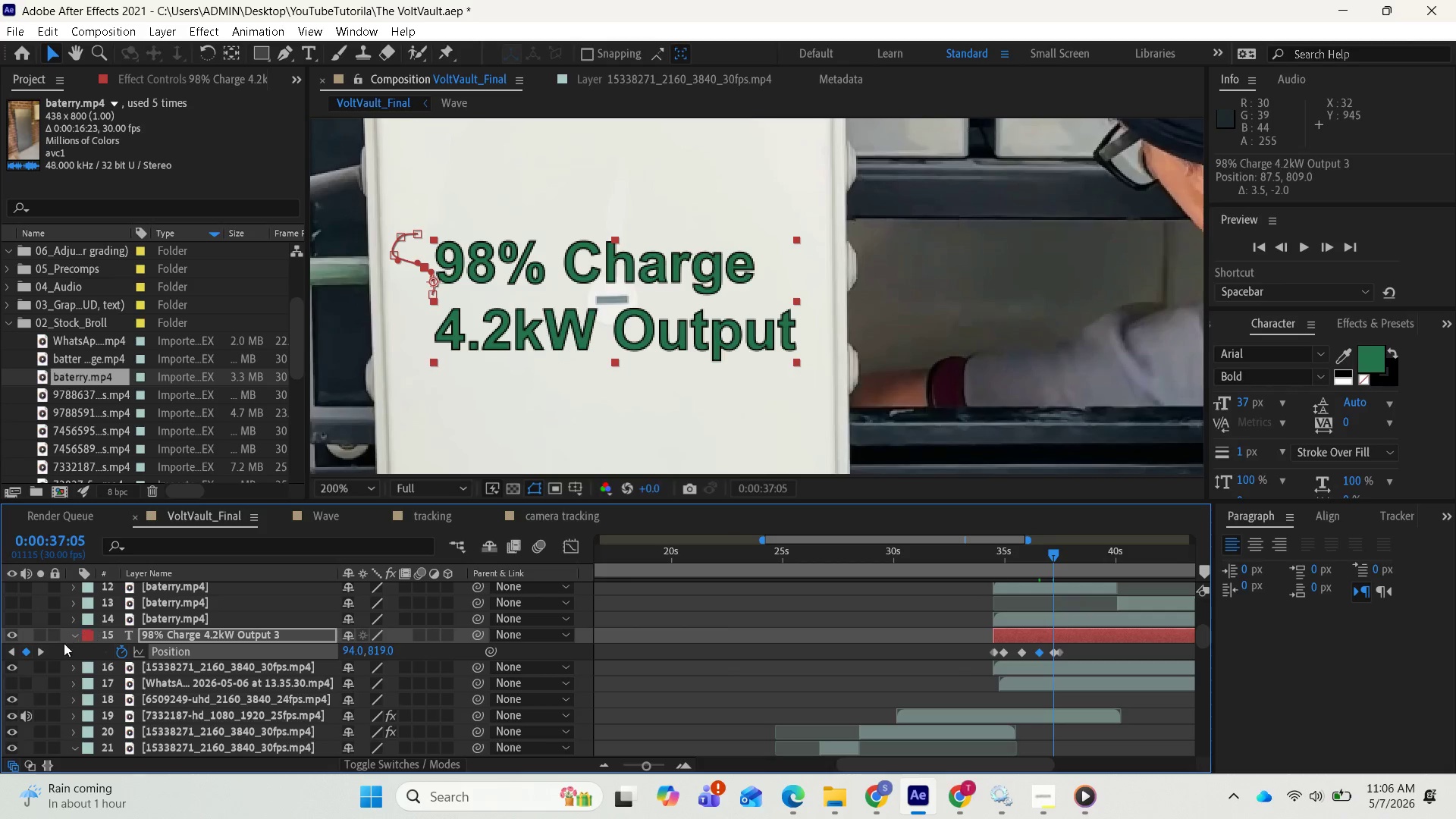 
left_click([42, 650])
 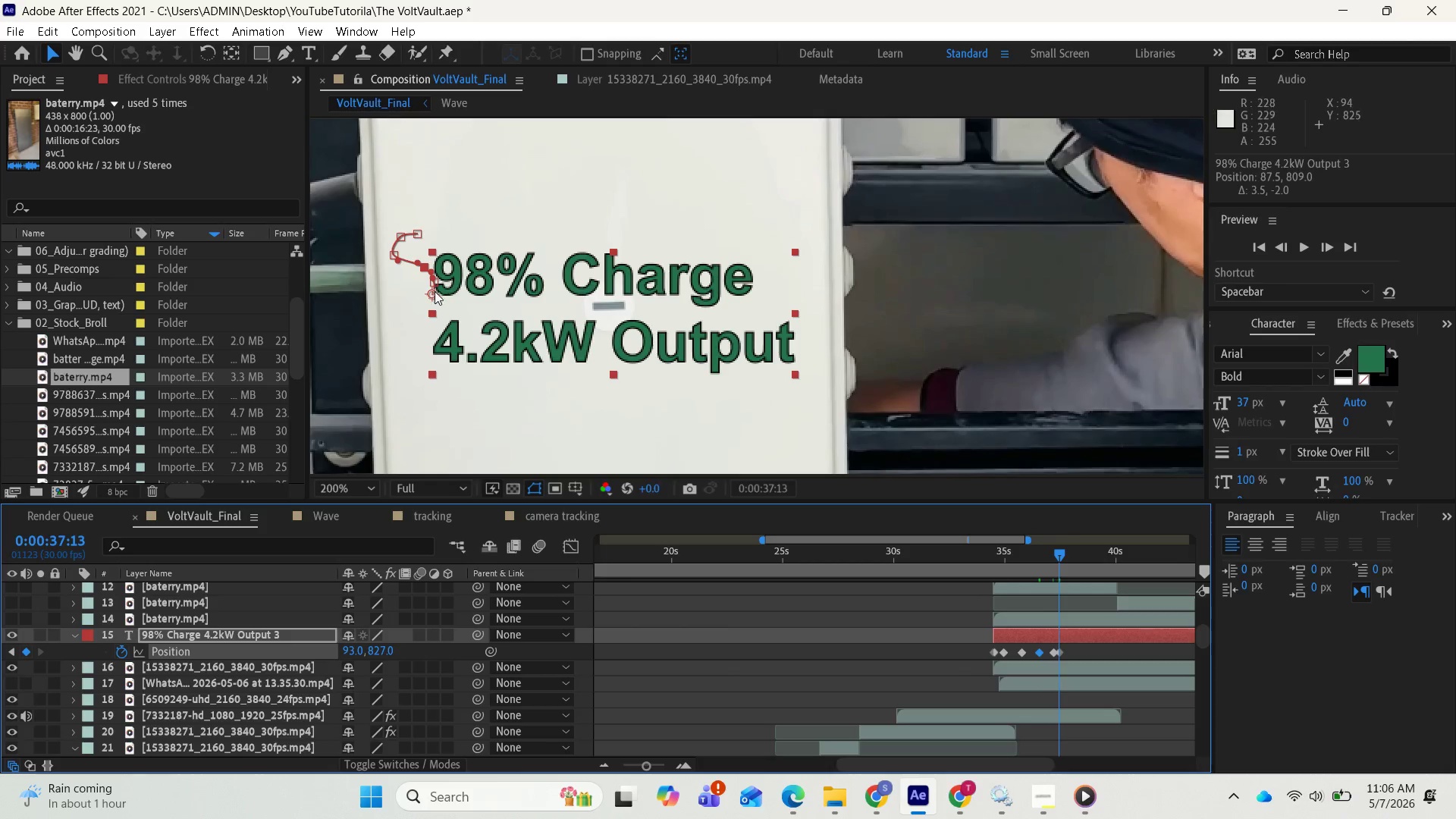 
left_click_drag(start_coordinate=[433, 293], to_coordinate=[434, 288])
 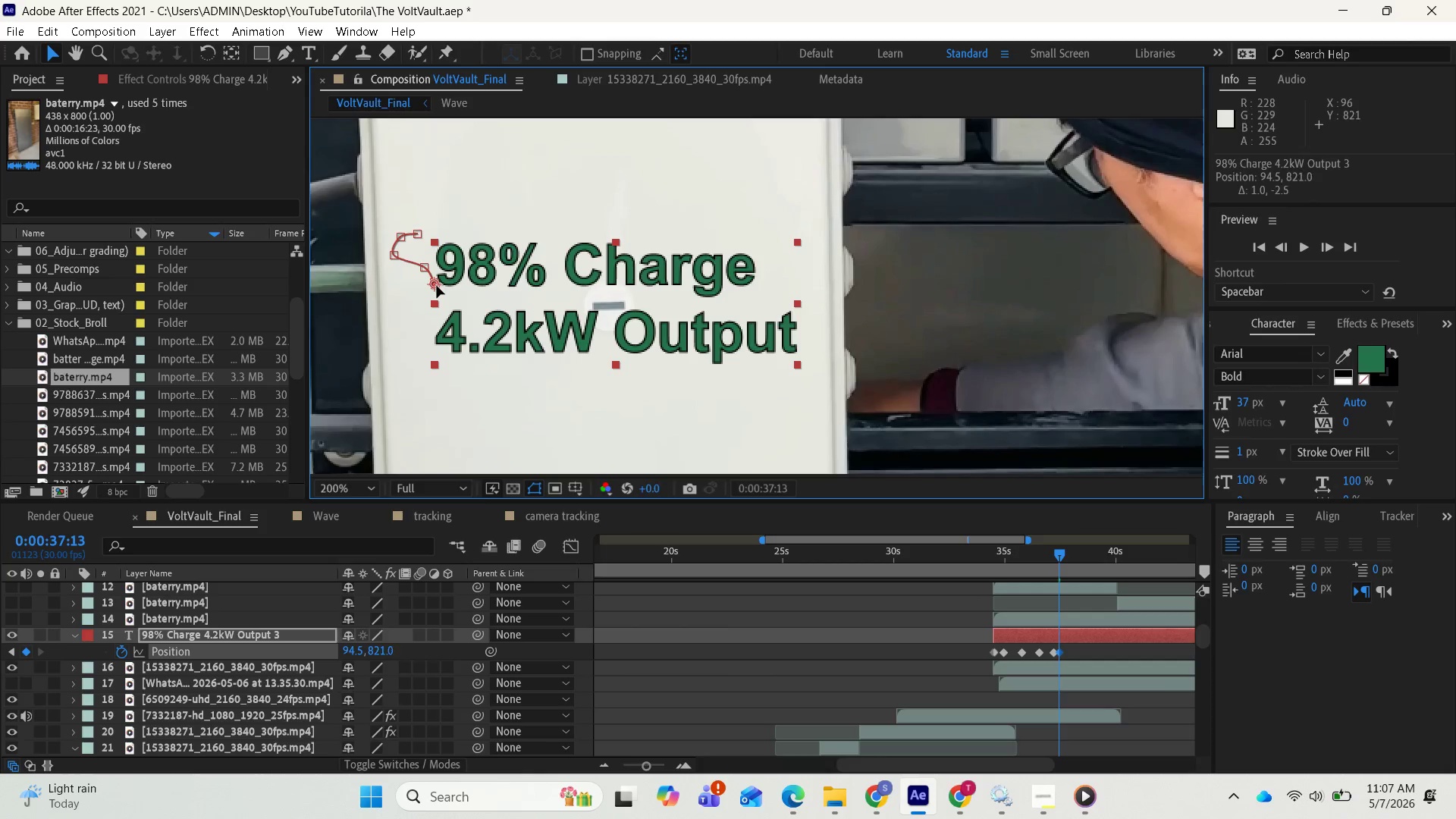 
wait(10.86)
 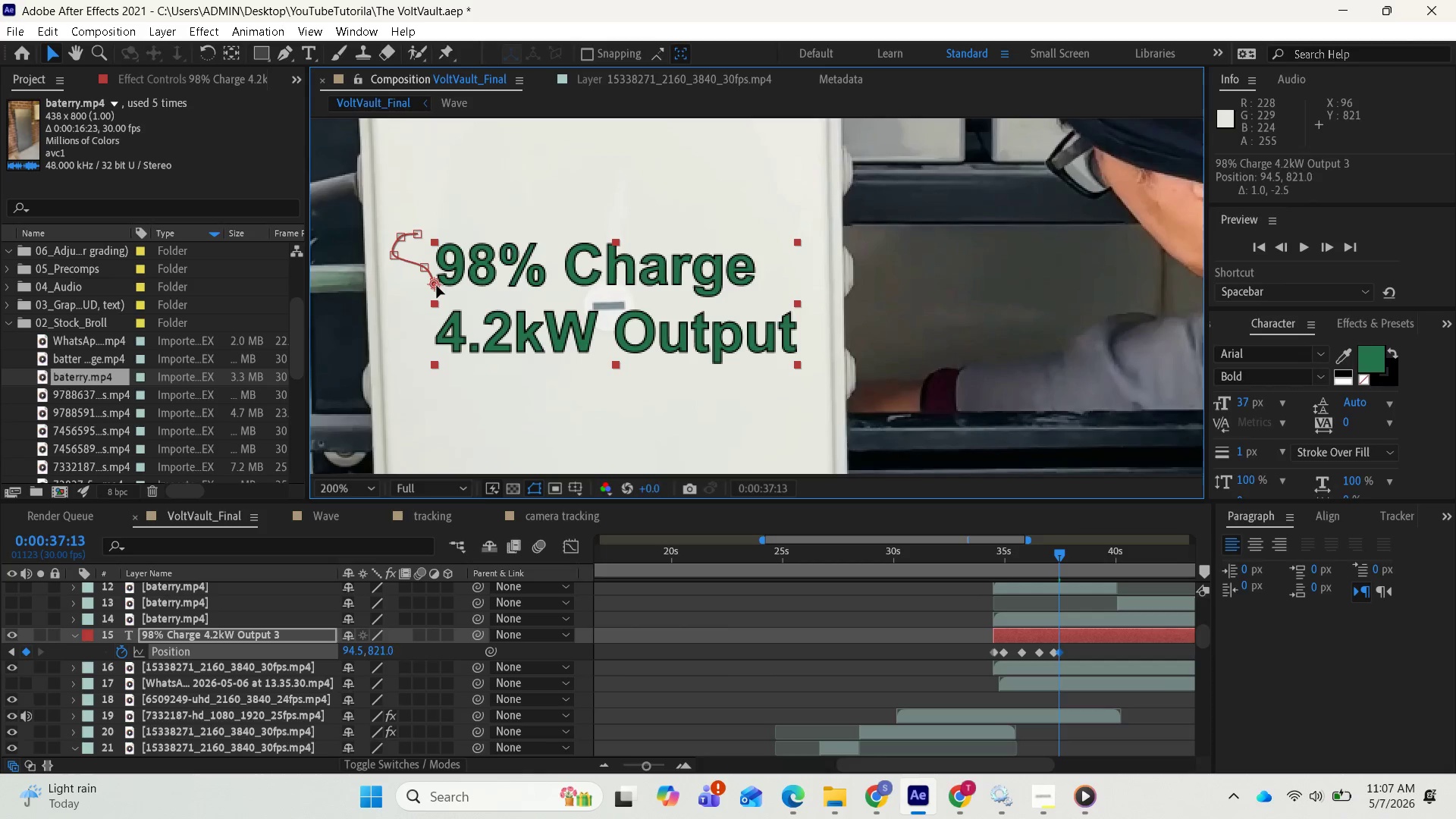 
left_click_drag(start_coordinate=[1058, 551], to_coordinate=[1068, 545])
 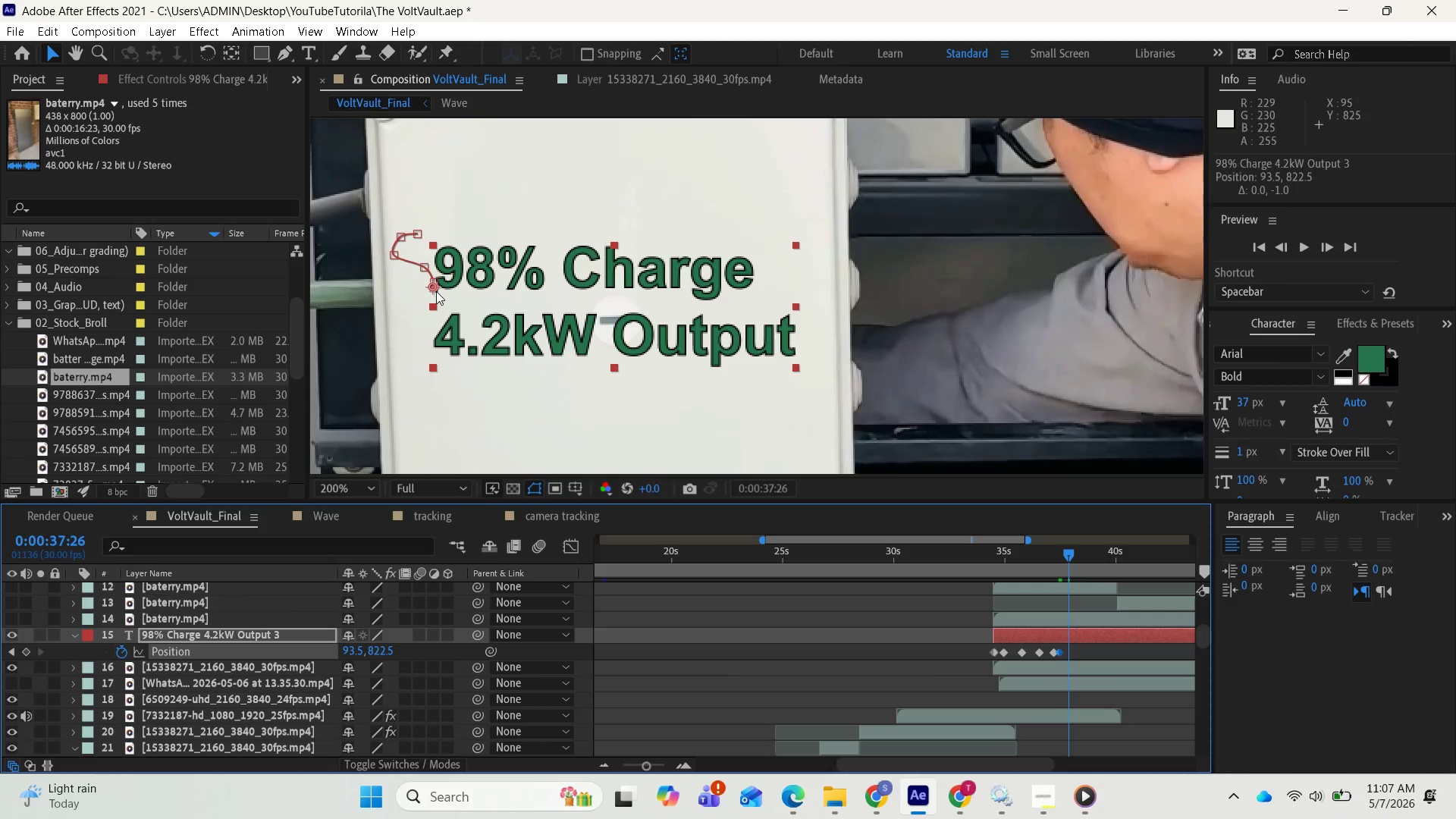 
left_click_drag(start_coordinate=[433, 287], to_coordinate=[440, 302])
 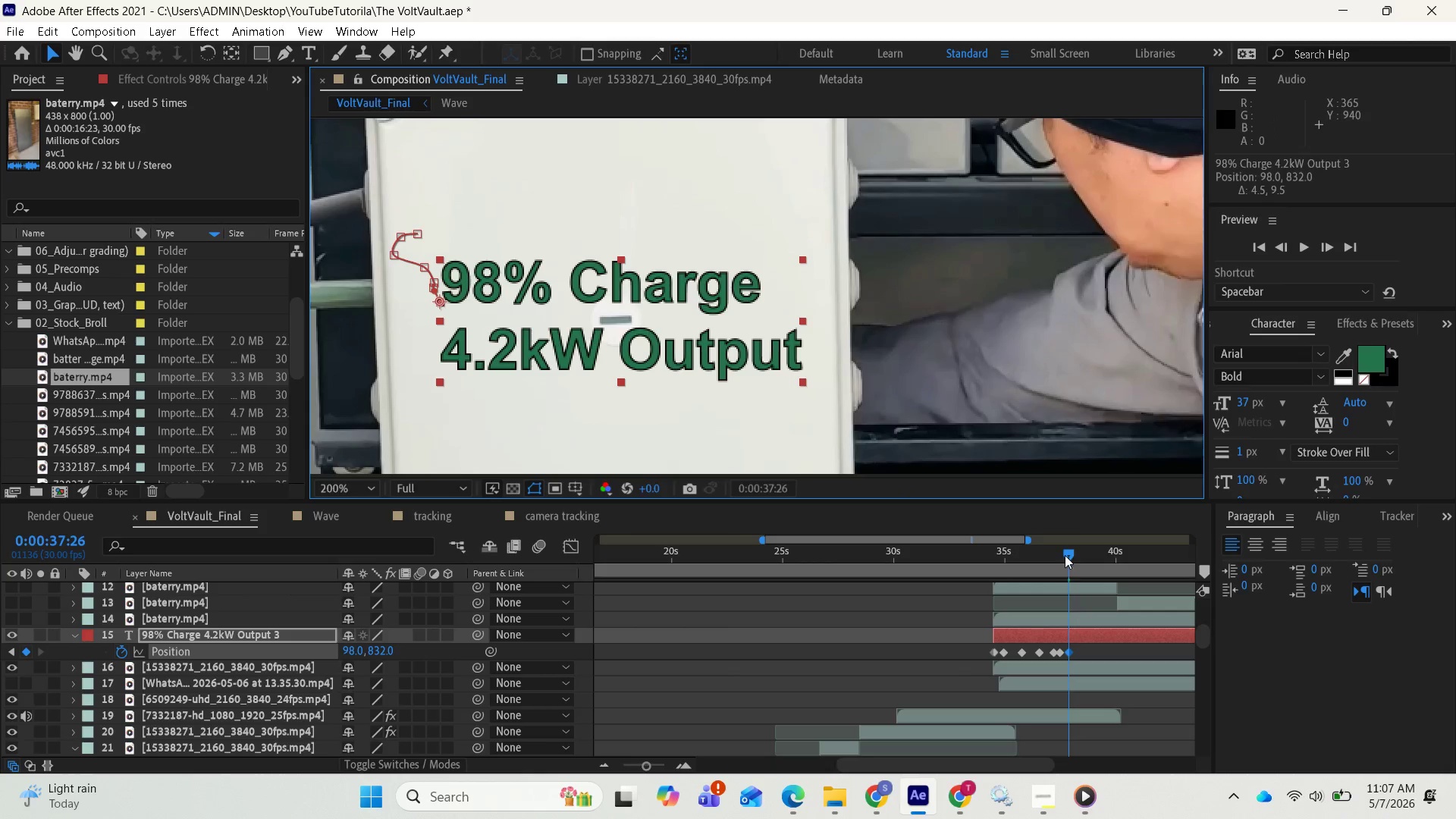 
left_click_drag(start_coordinate=[1065, 553], to_coordinate=[1072, 548])
 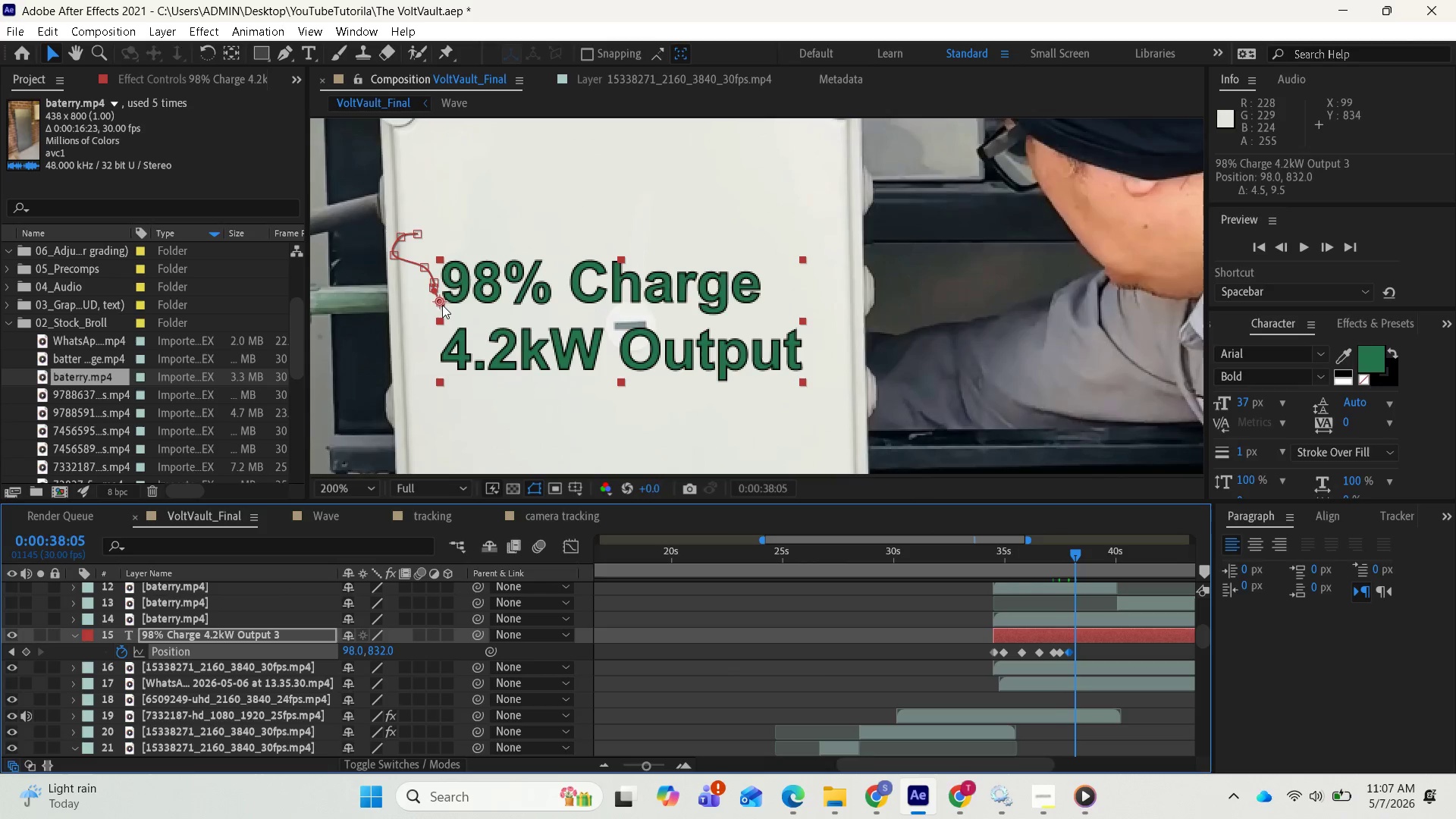 
left_click_drag(start_coordinate=[441, 306], to_coordinate=[453, 310])
 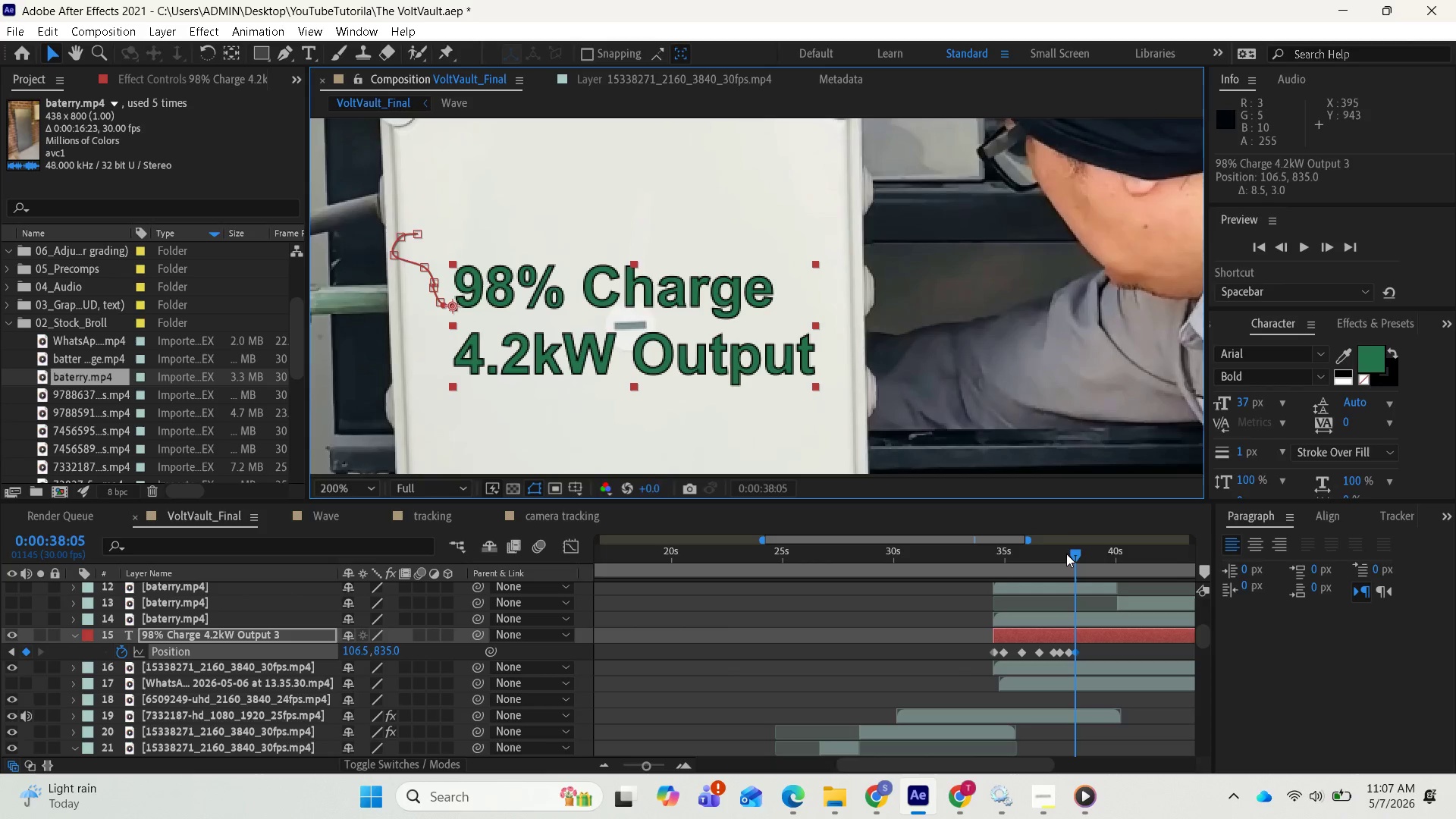 
left_click_drag(start_coordinate=[1072, 554], to_coordinate=[1085, 551])
 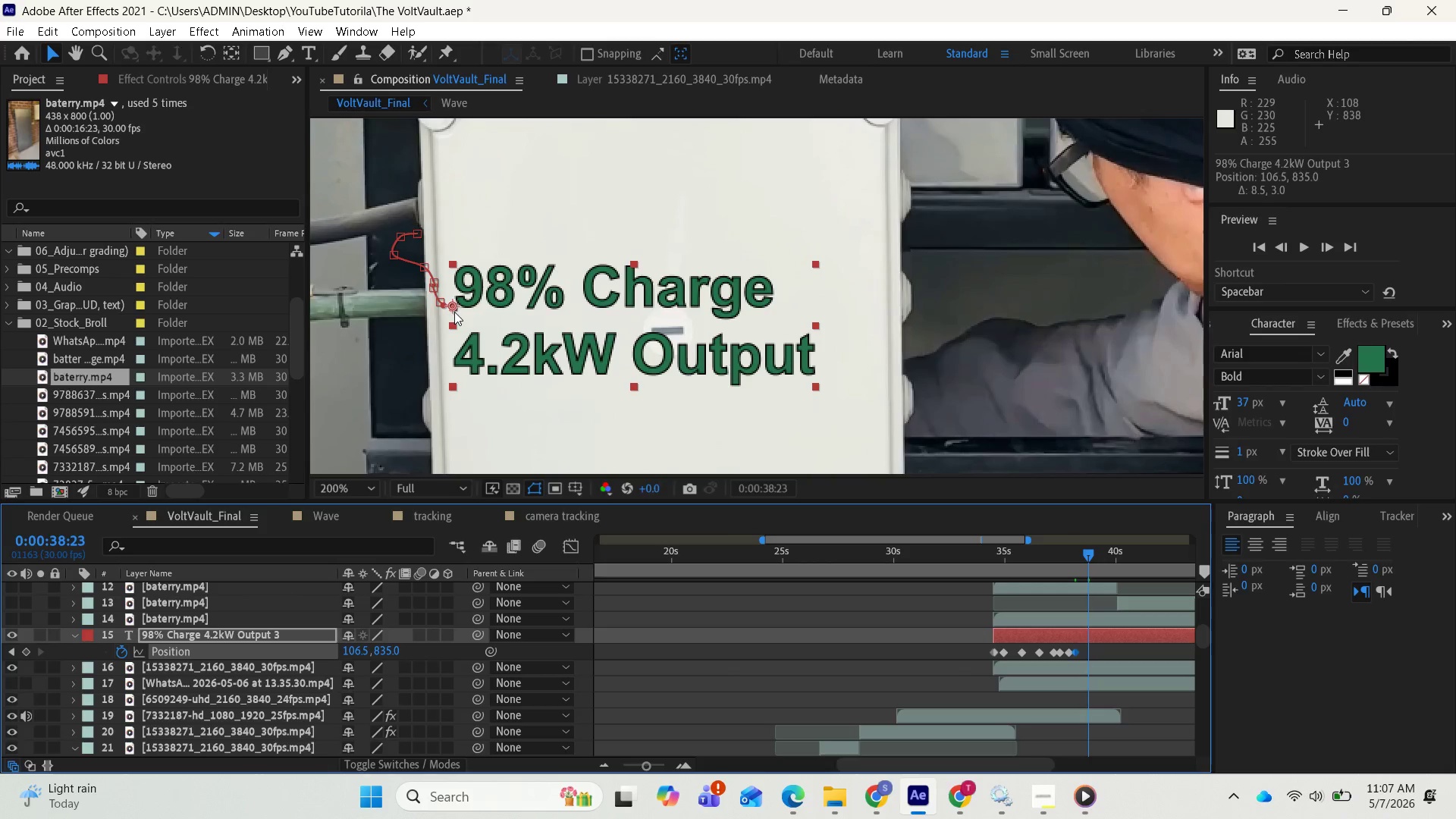 
left_click_drag(start_coordinate=[453, 310], to_coordinate=[493, 316])
 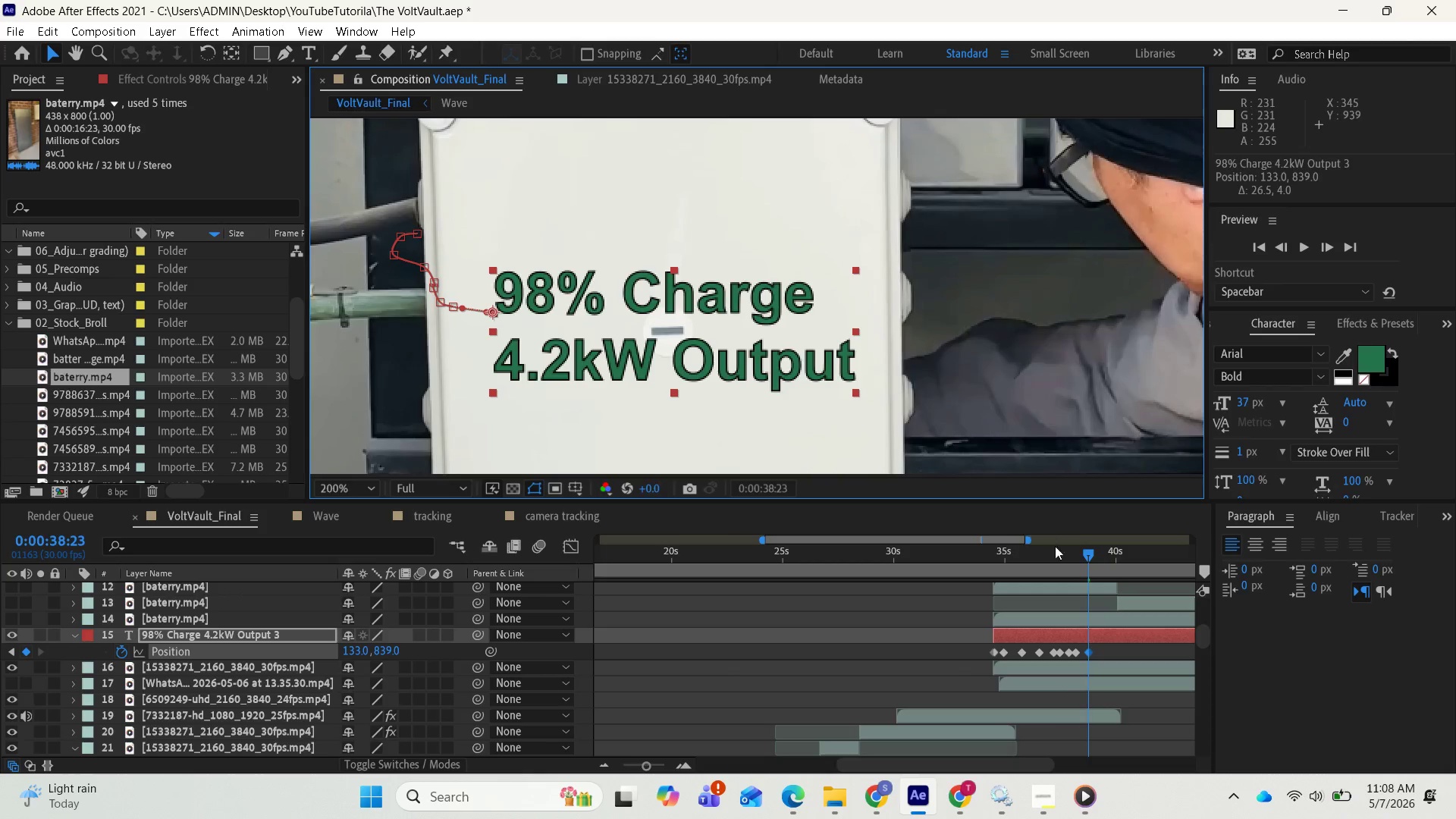 
wait(8.88)
 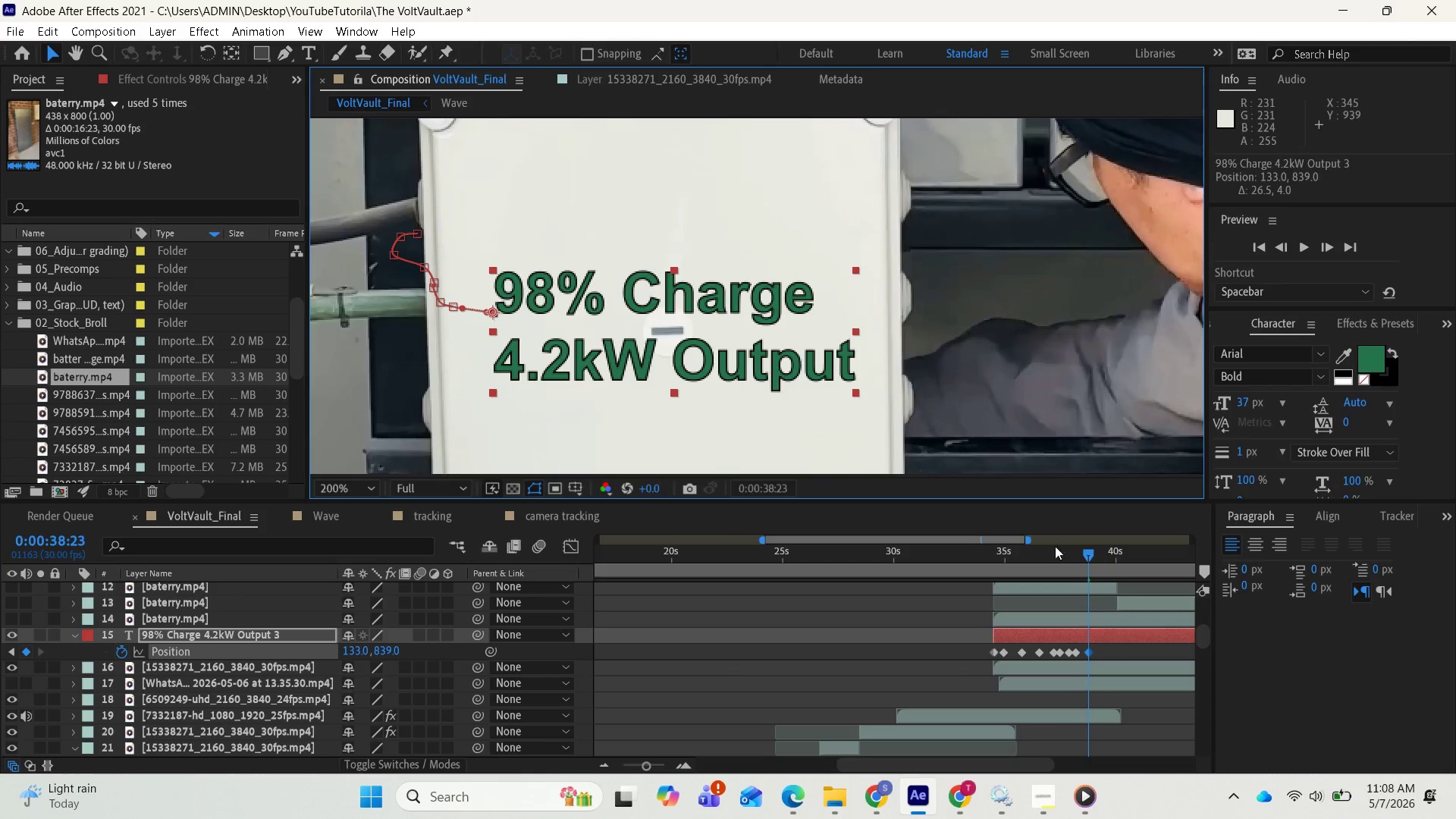 
left_click_drag(start_coordinate=[1089, 554], to_coordinate=[1101, 574])
 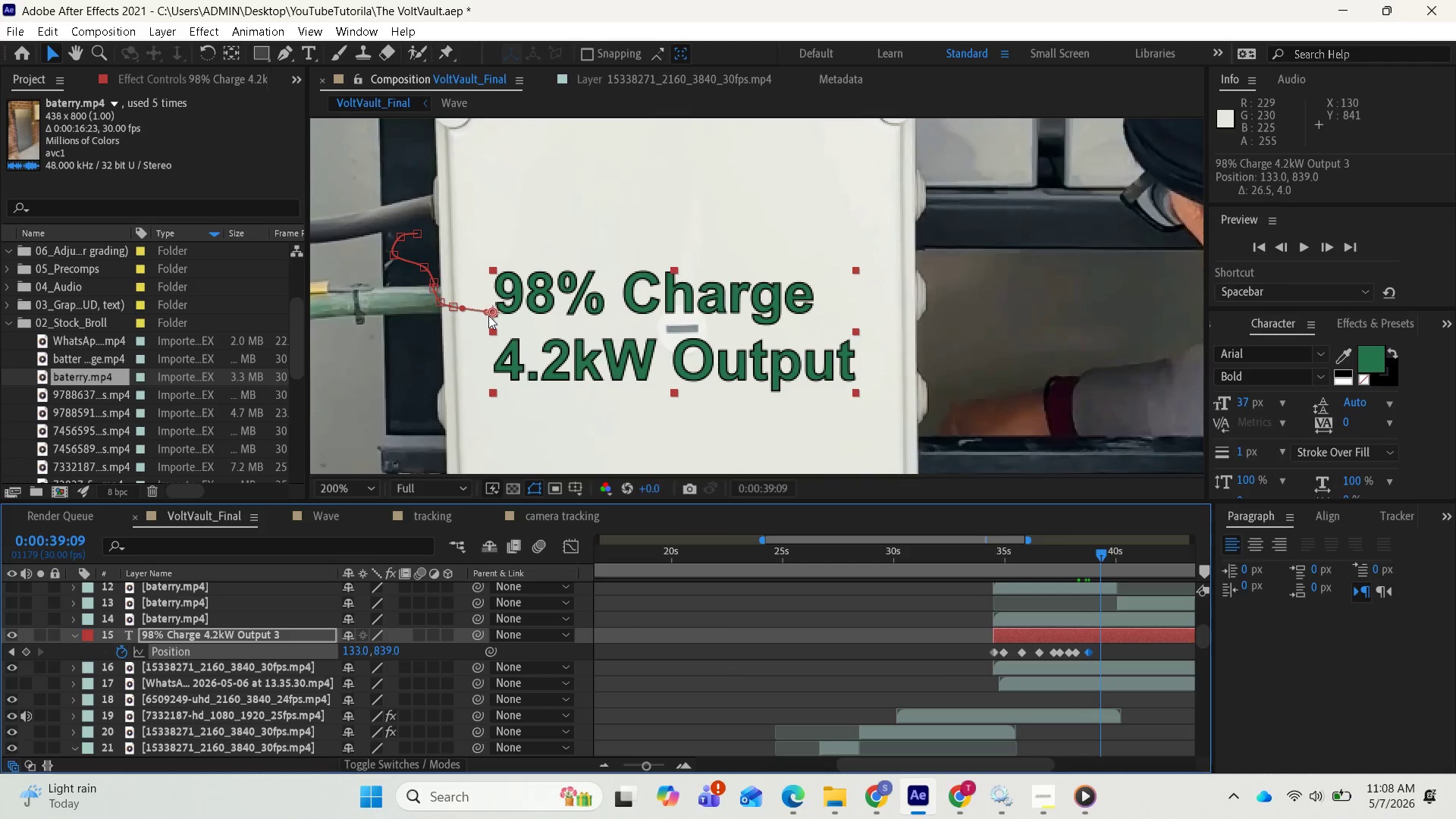 
left_click_drag(start_coordinate=[491, 312], to_coordinate=[507, 311])
 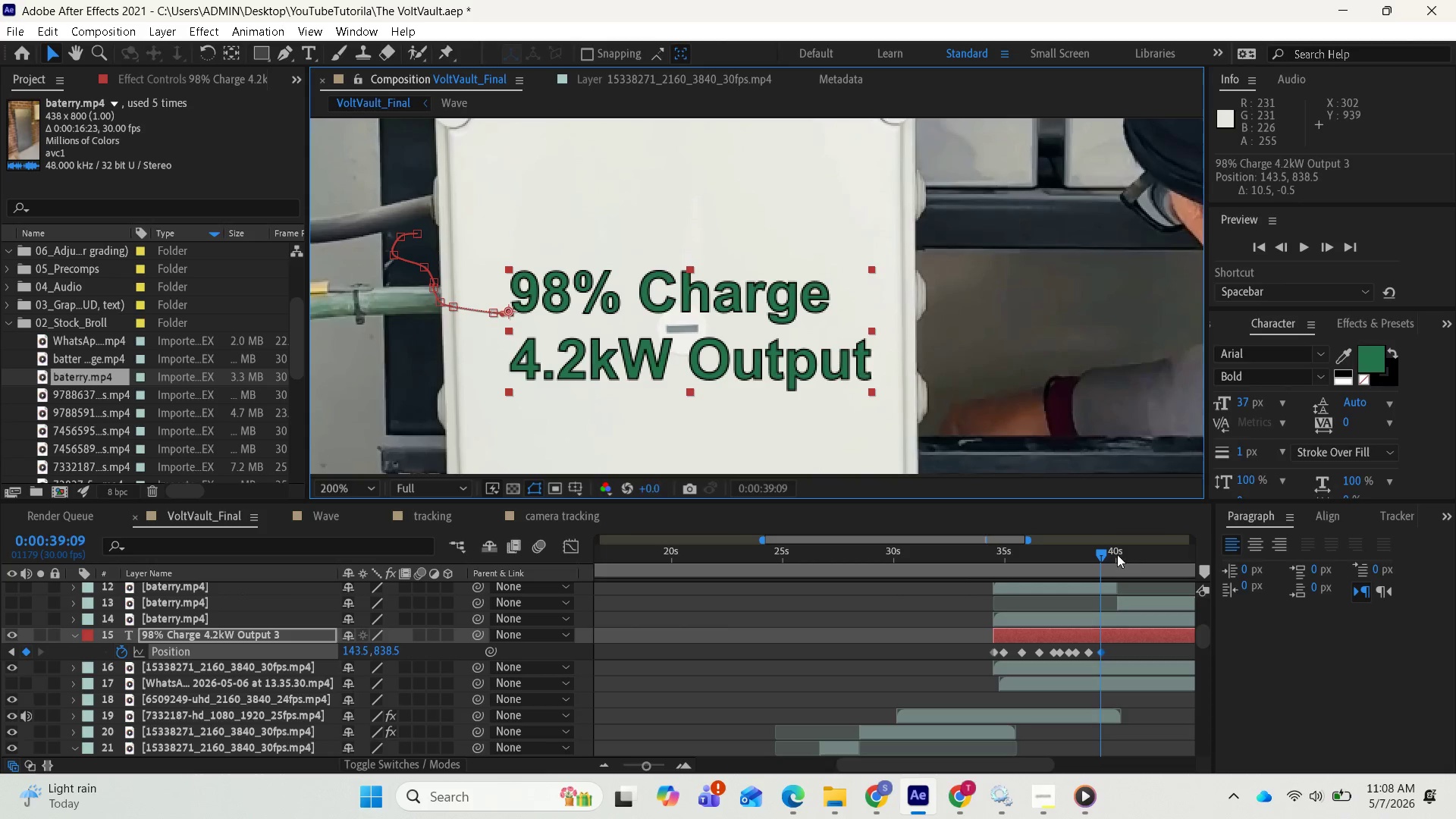 
left_click_drag(start_coordinate=[1102, 551], to_coordinate=[1115, 551])
 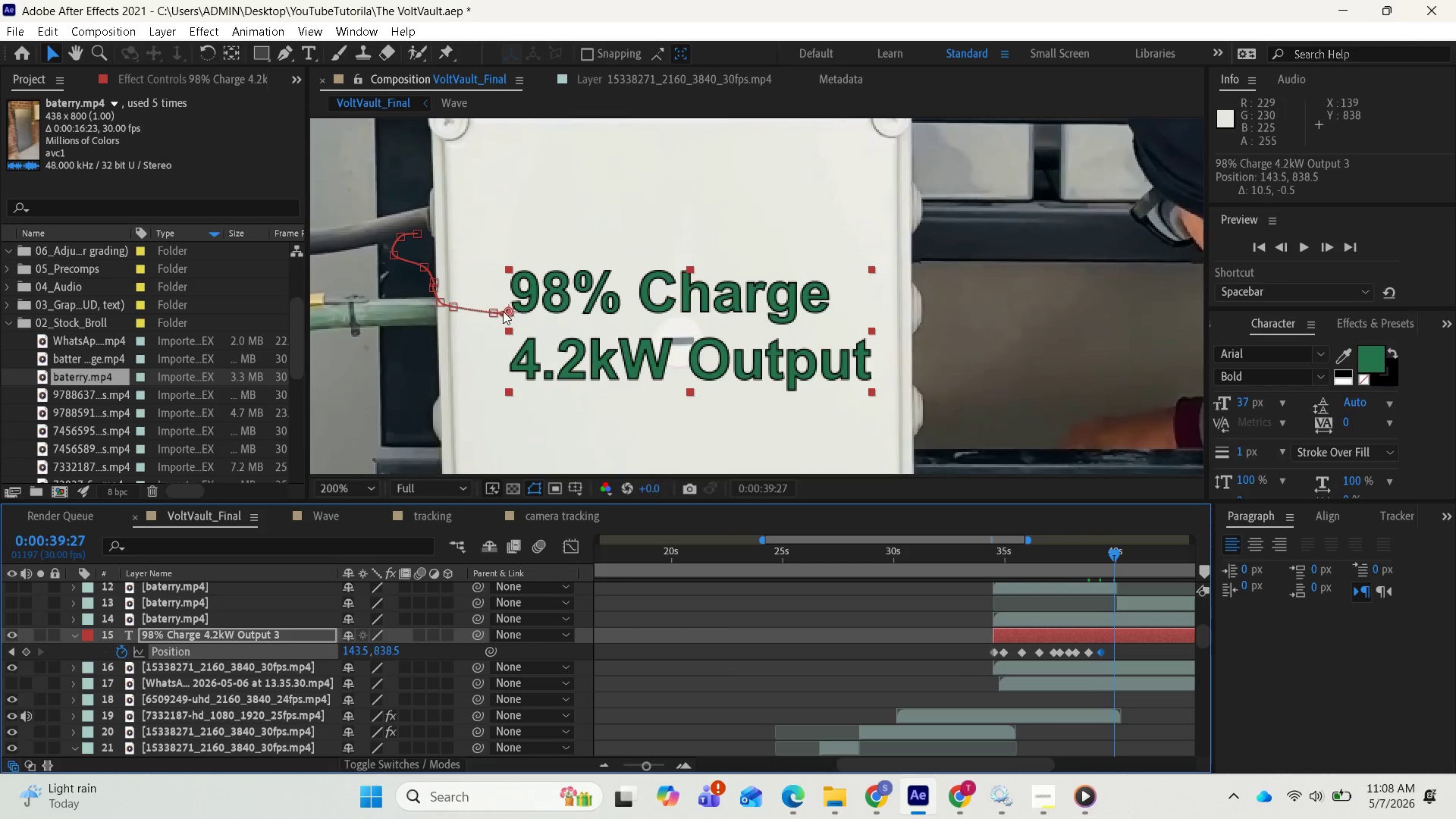 
left_click_drag(start_coordinate=[509, 312], to_coordinate=[502, 324])
 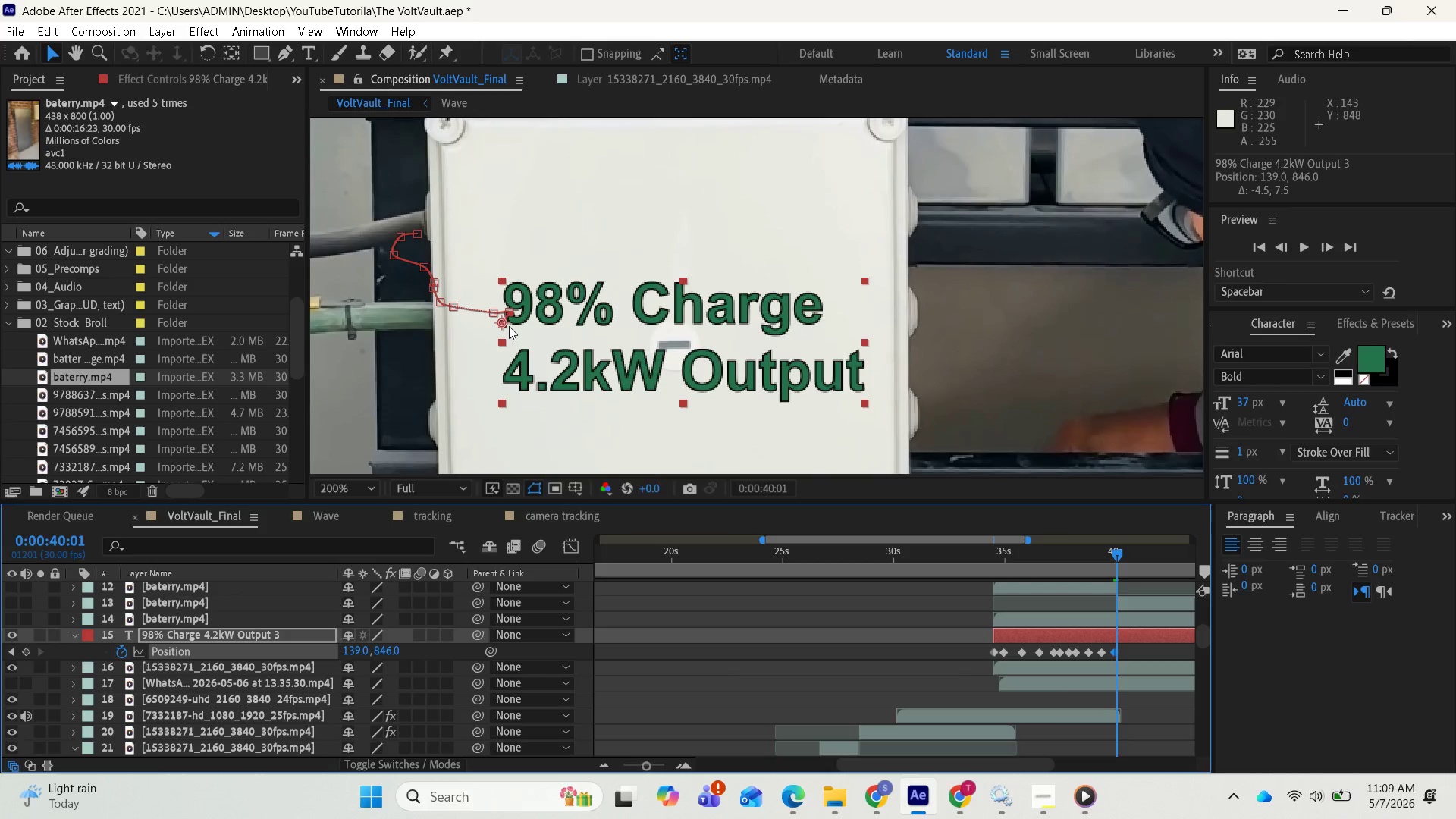 
wait(12.2)
 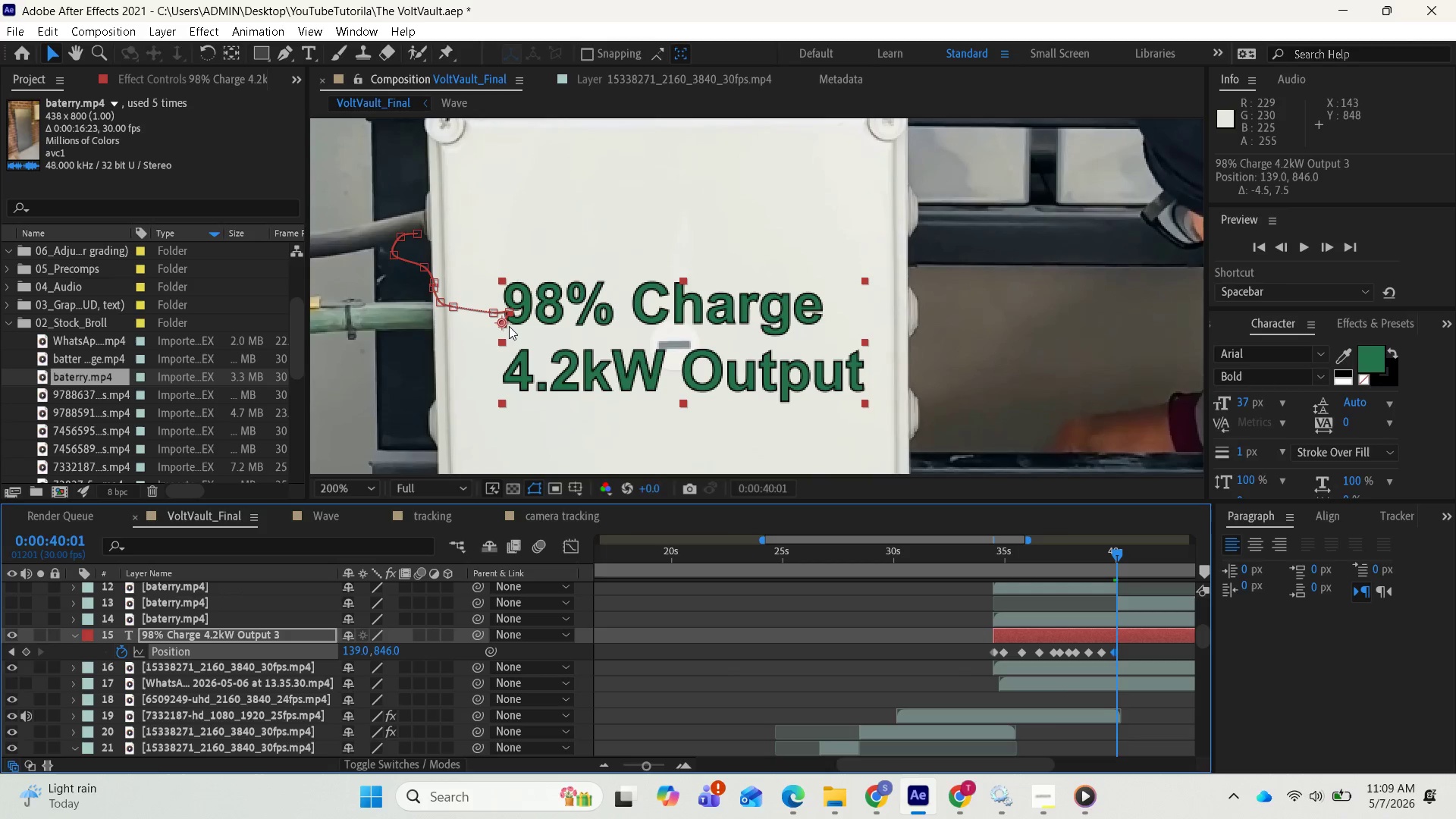 
scroll: coordinate [1078, 648], scroll_direction: up, amount: 1.0
 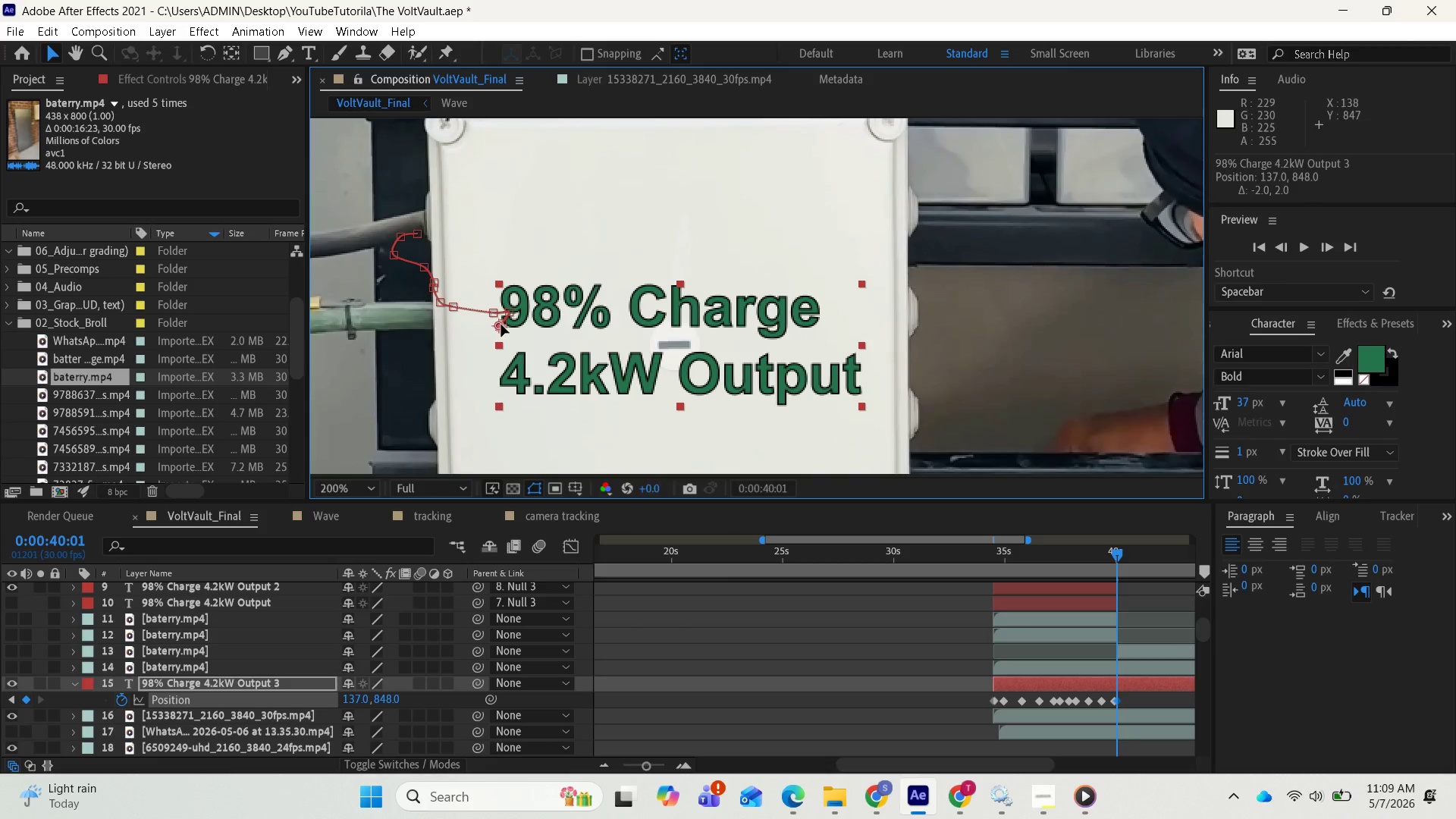 
wait(17.86)
 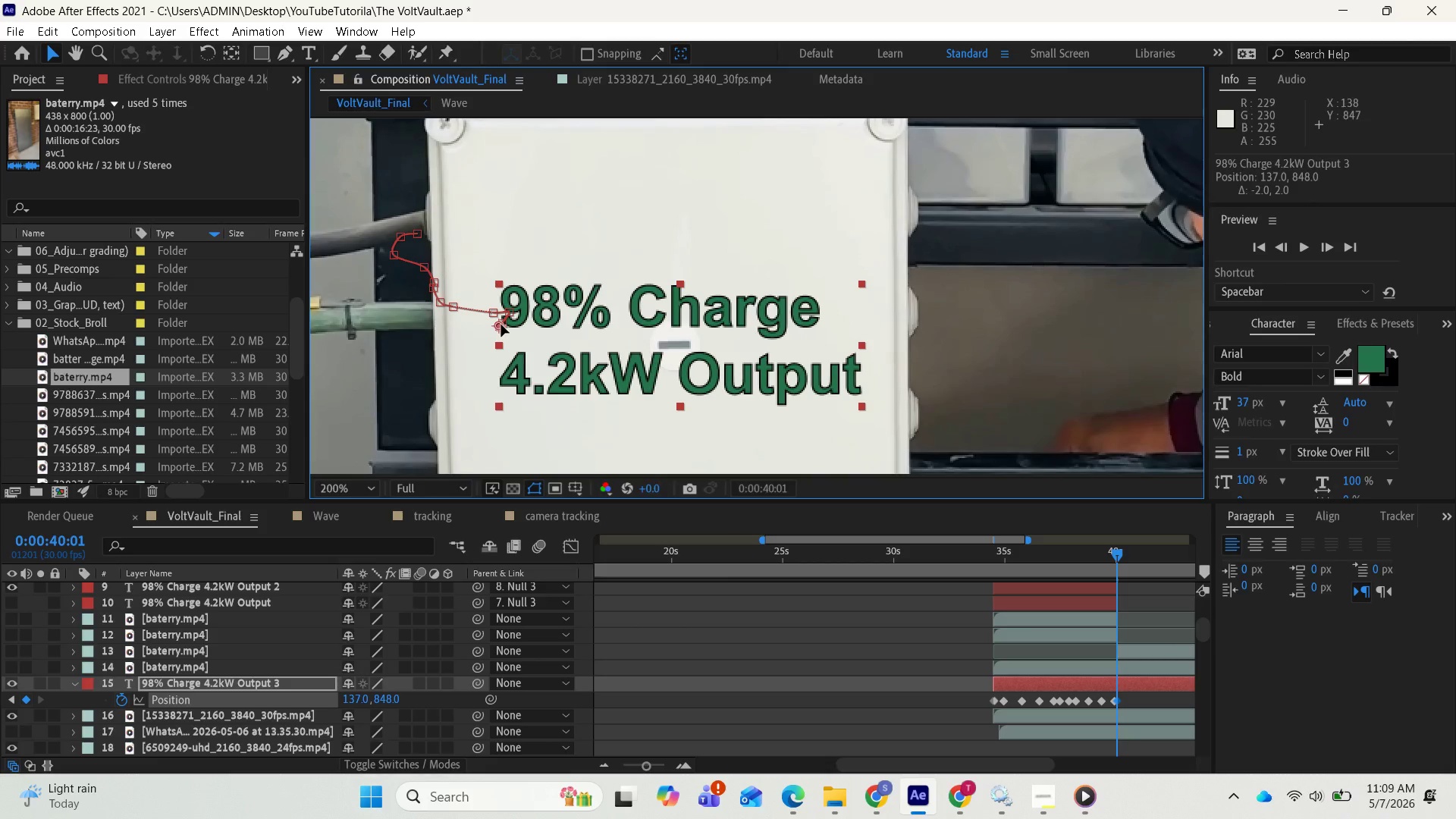 
scroll: coordinate [1039, 672], scroll_direction: down, amount: 1.0
 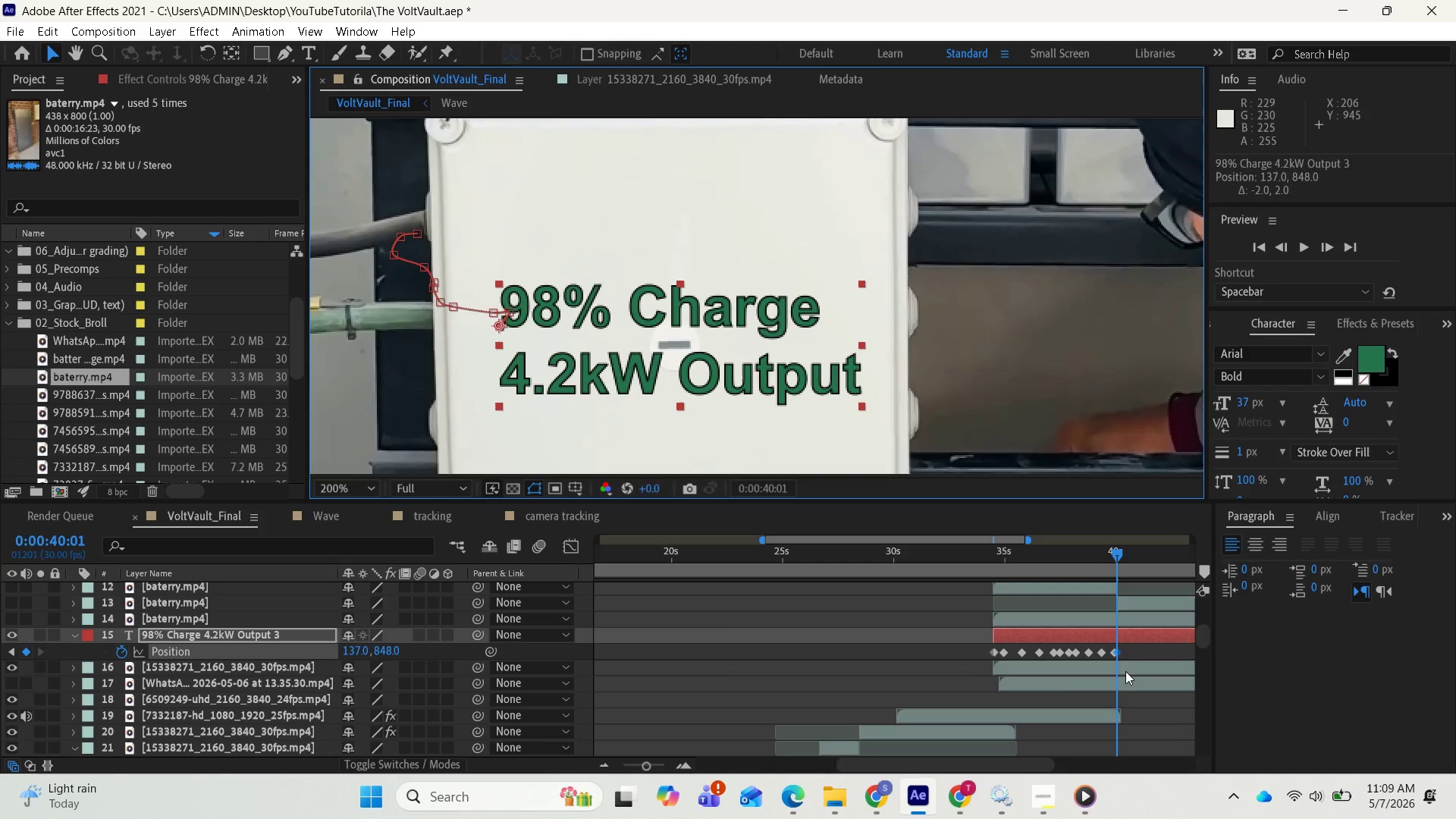 
left_click([1125, 670])
 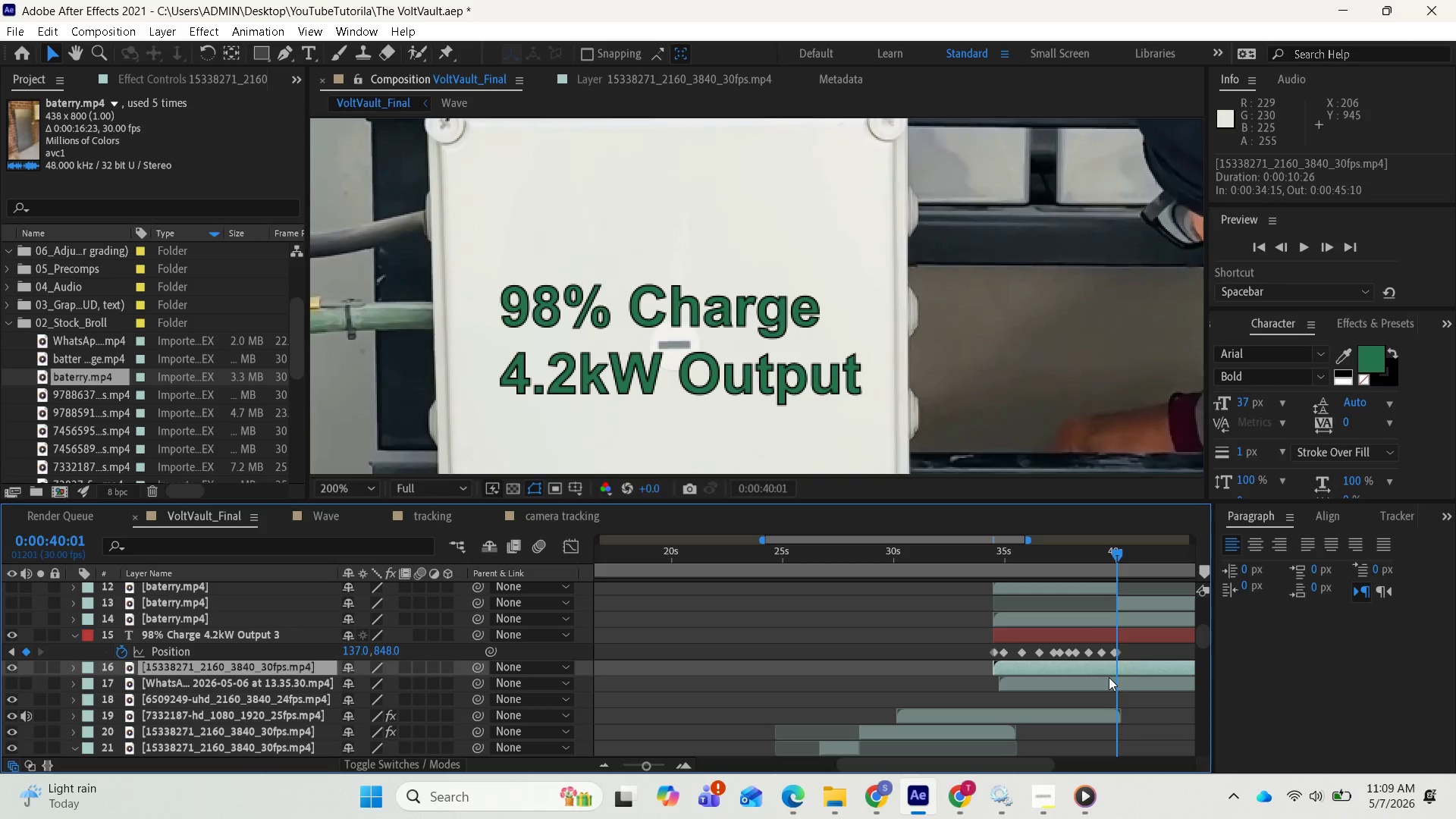 
wait(6.81)
 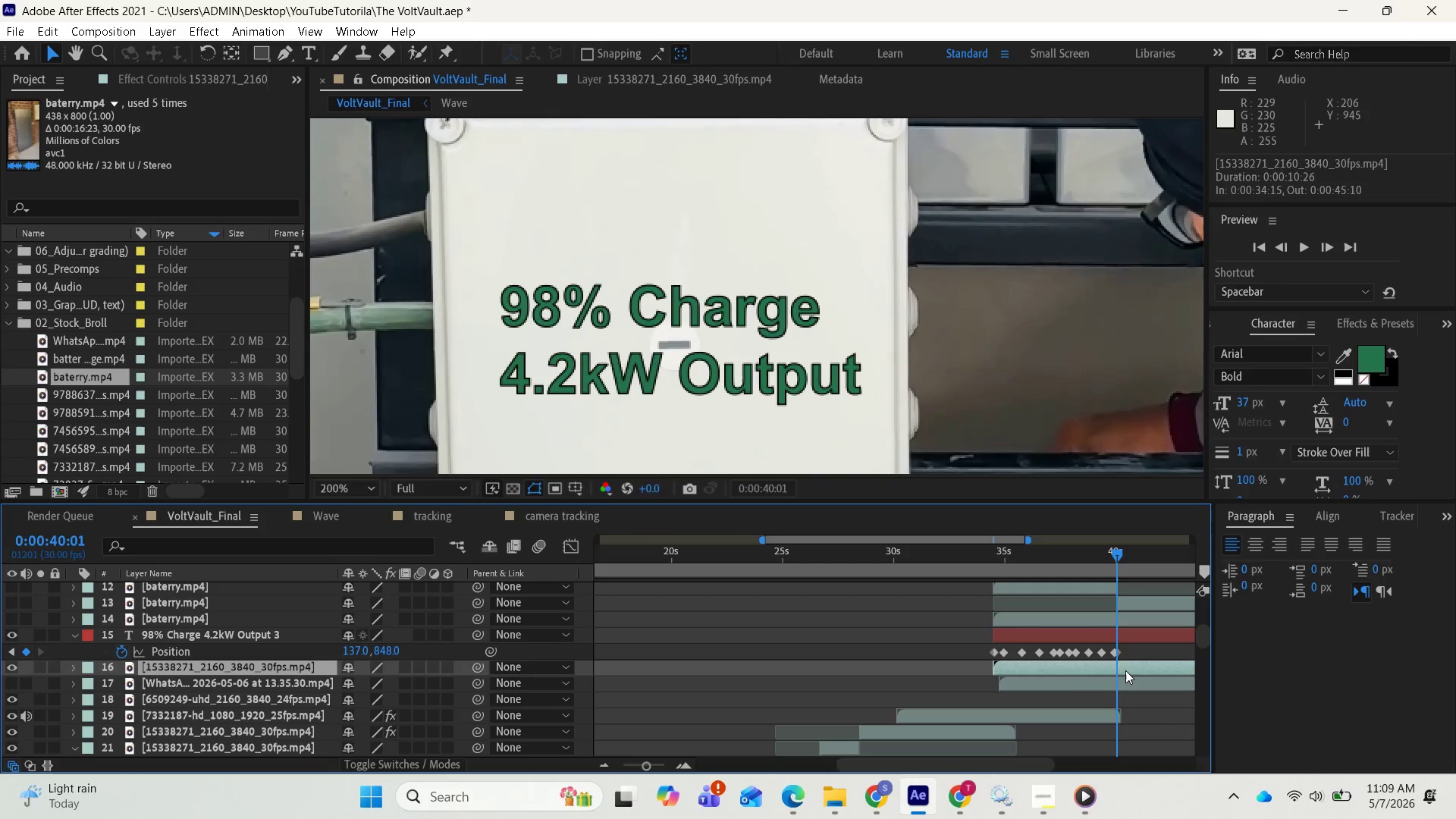 
left_click([43, 35])
 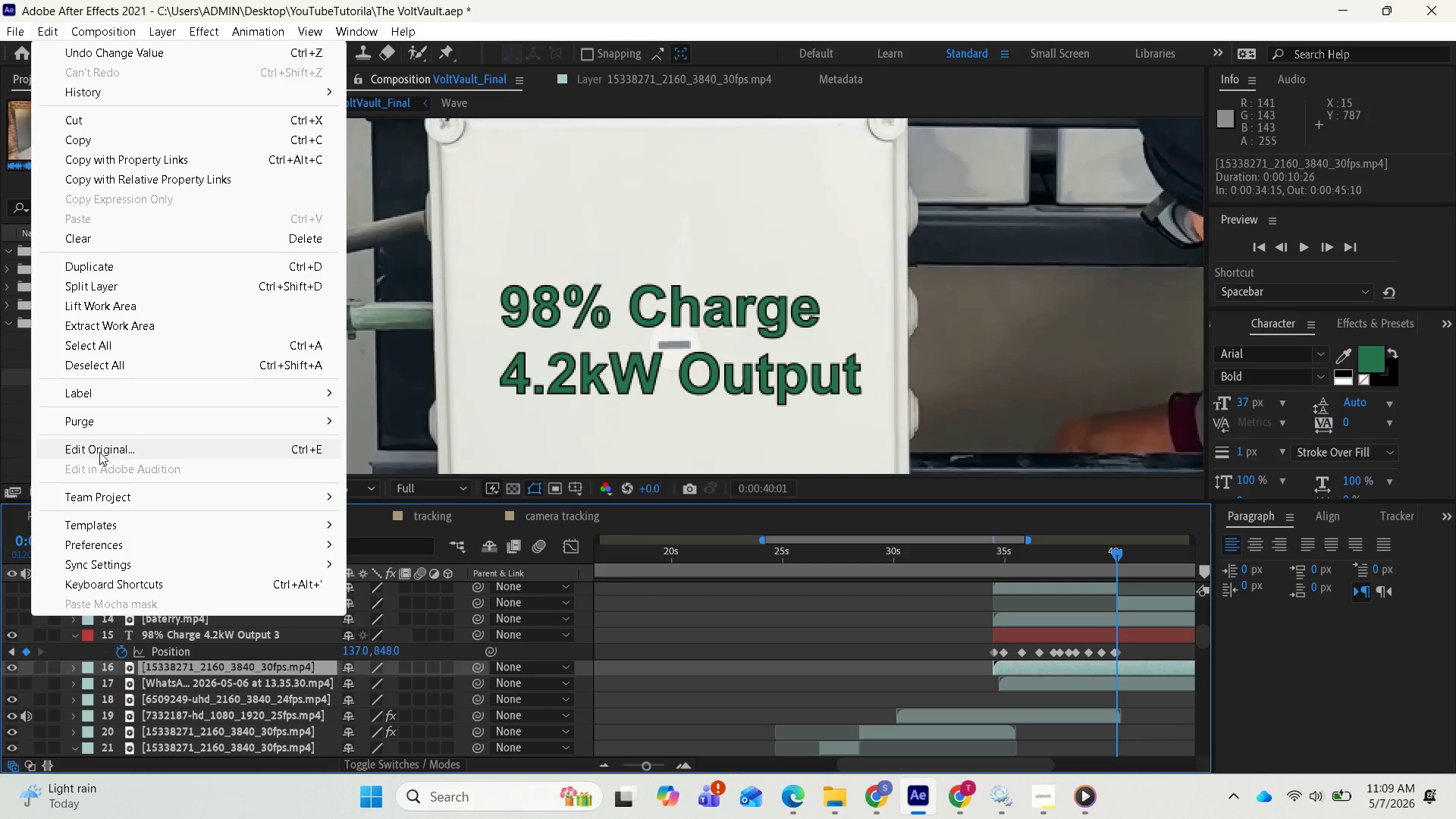 
left_click([97, 287])
 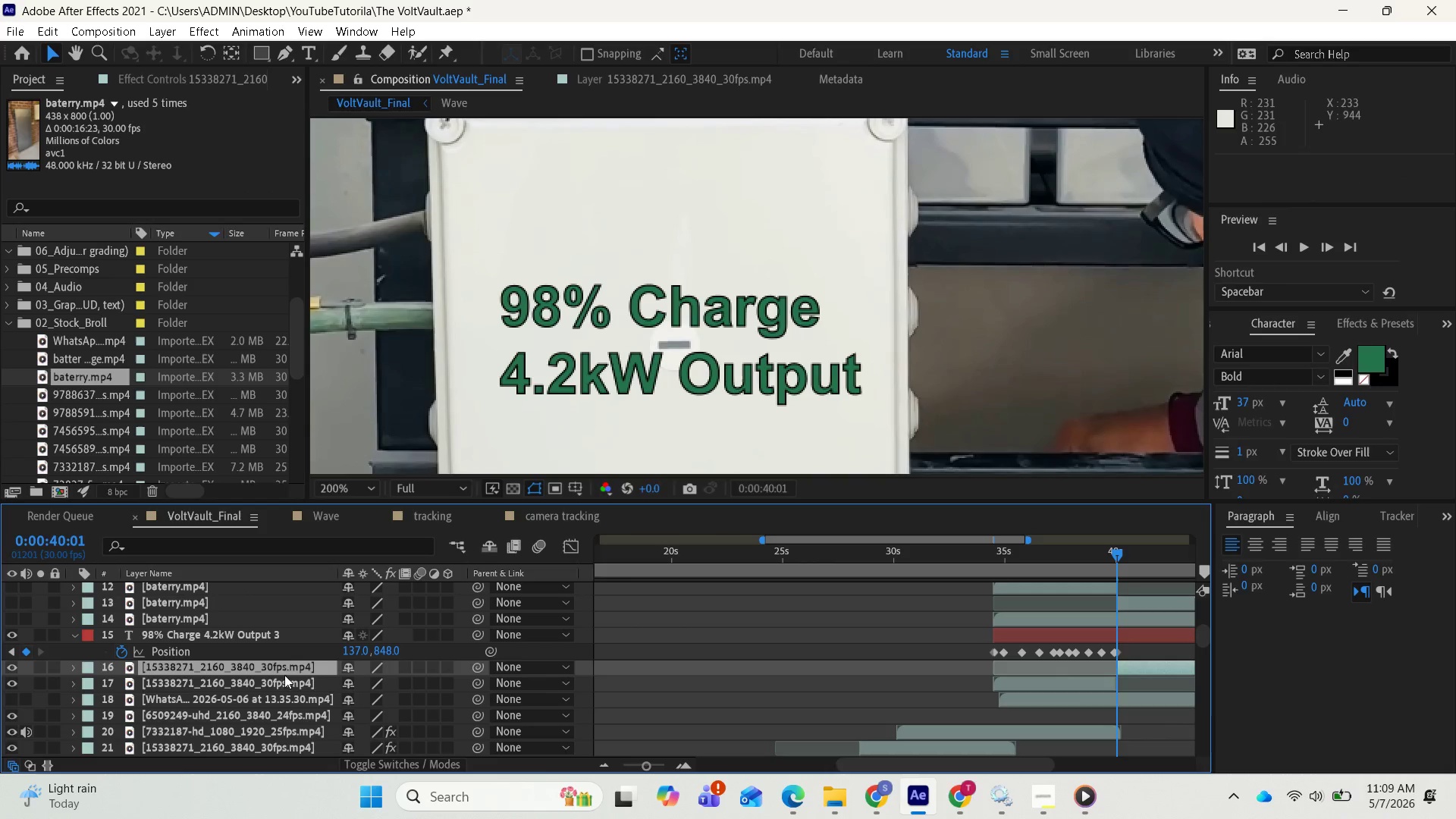 
left_click([11, 669])
 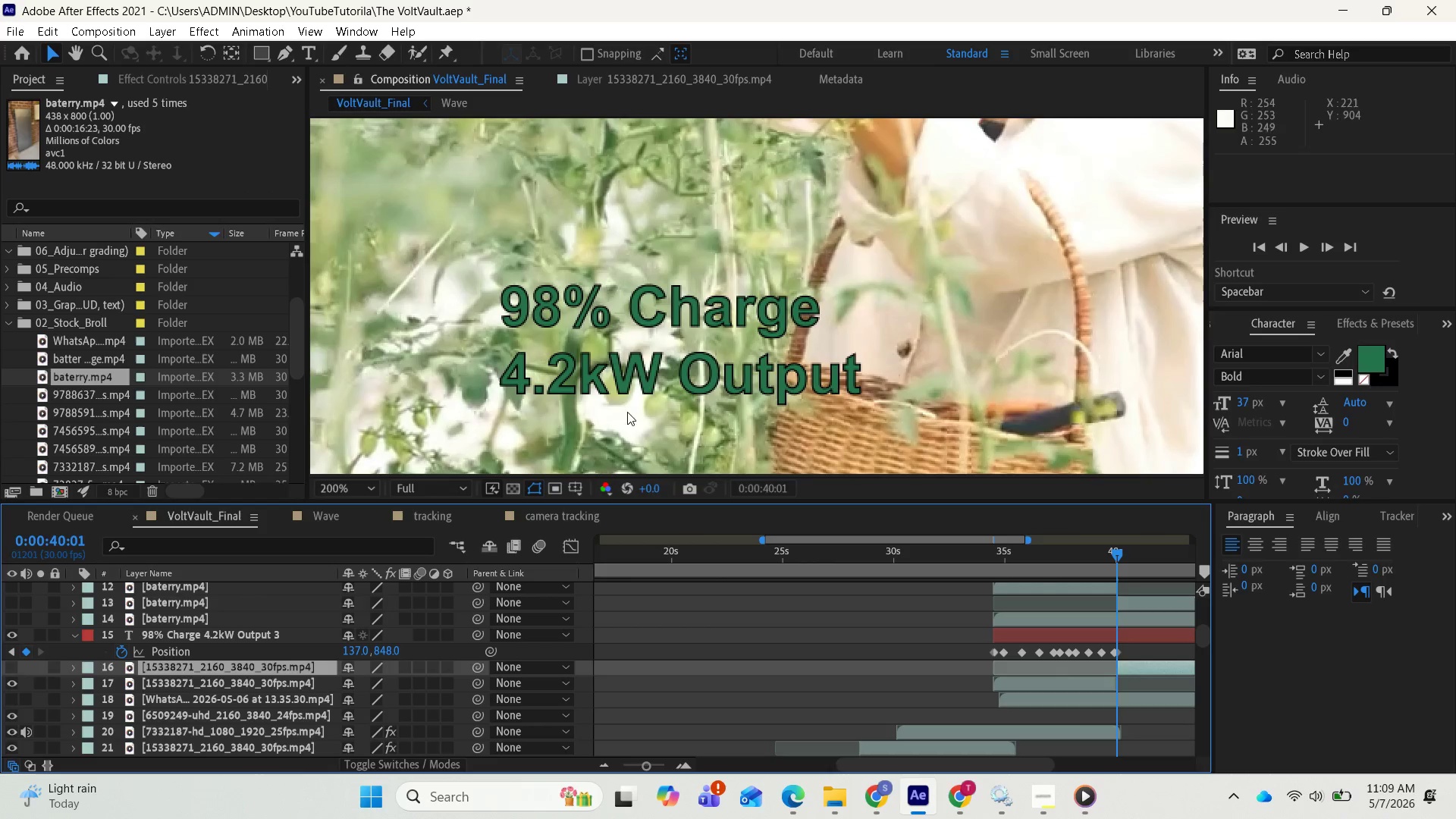 
scroll: coordinate [635, 400], scroll_direction: down, amount: 1.0
 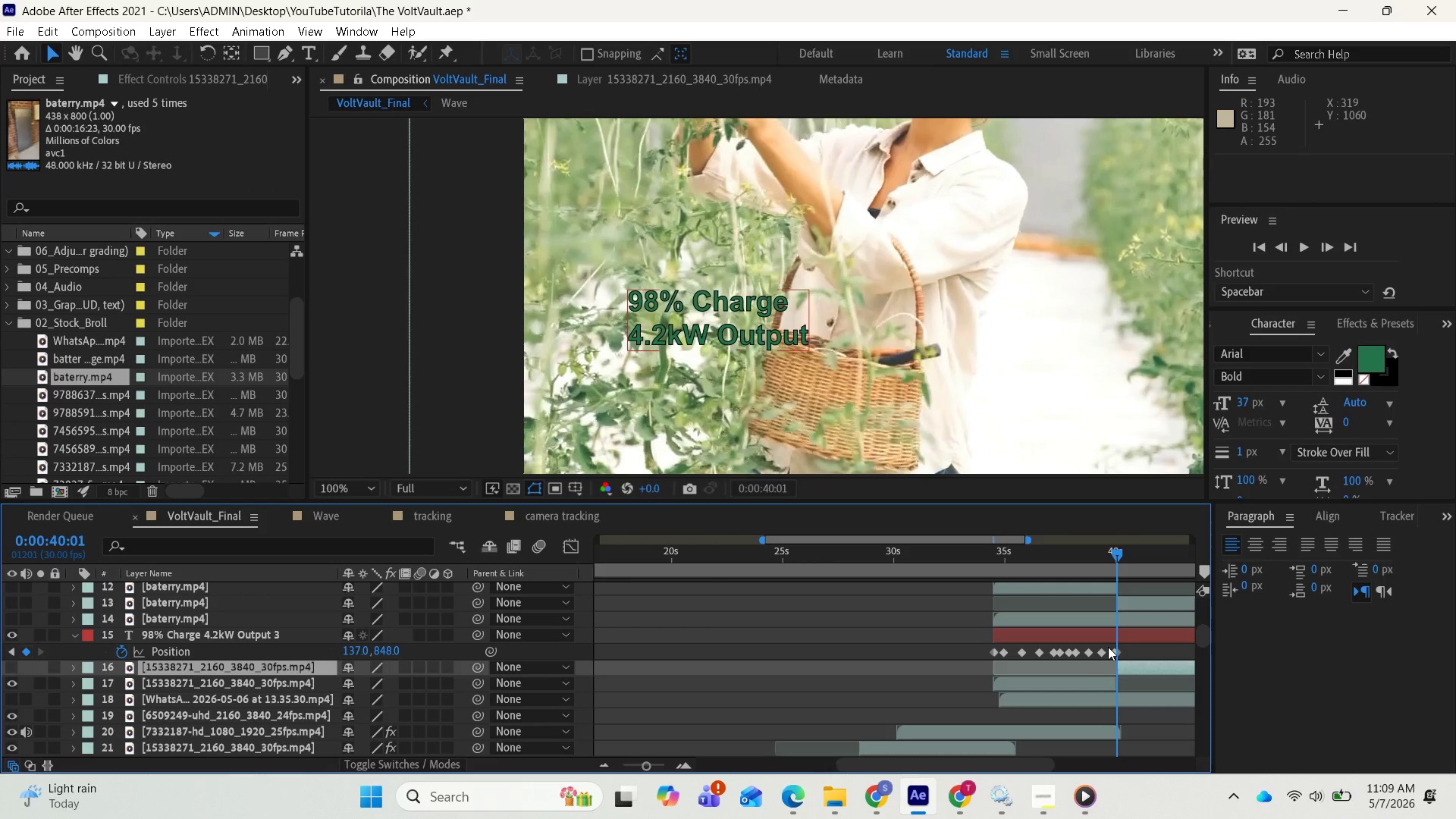 
left_click([1113, 635])
 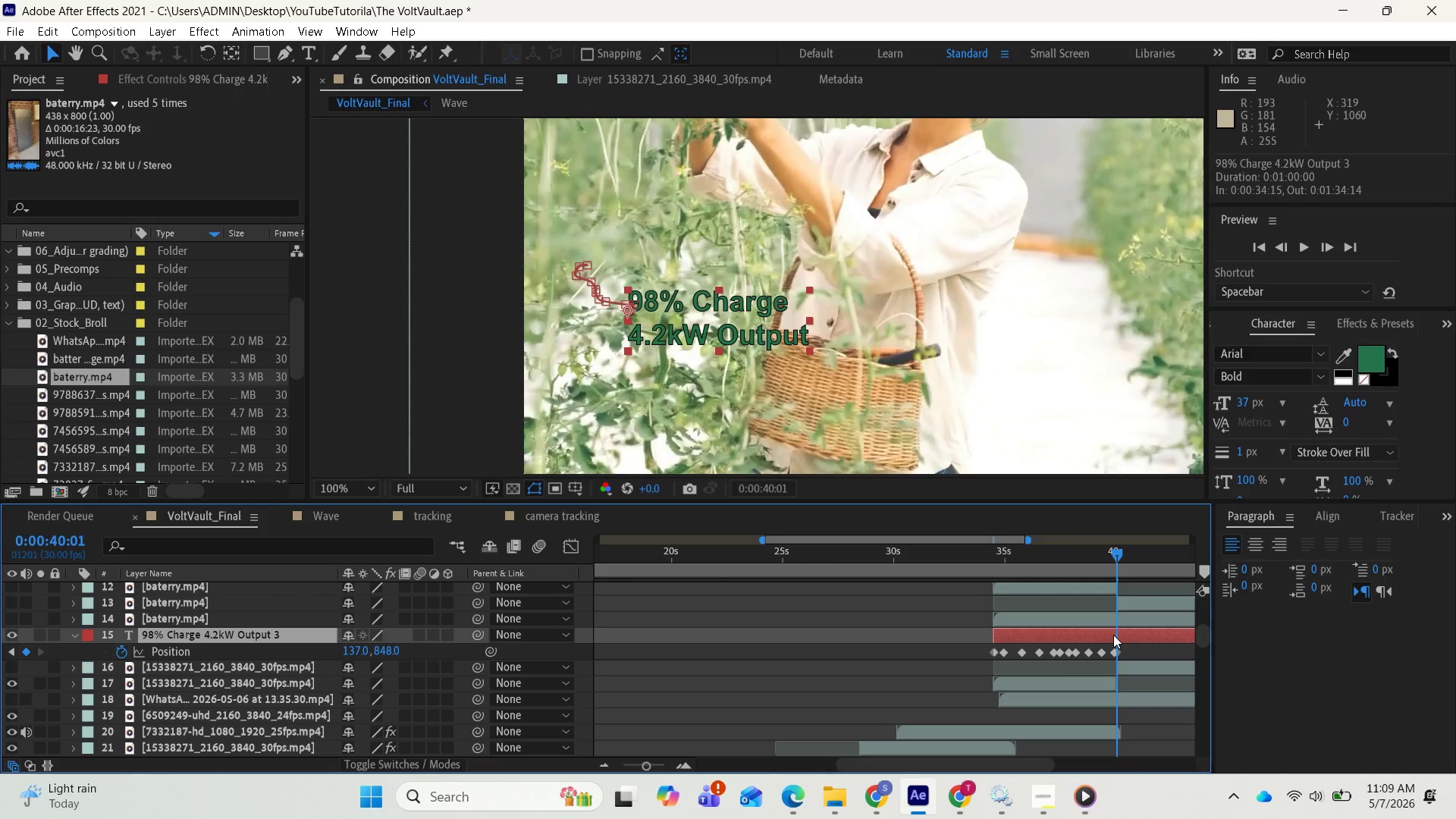 
hold_key(key=ControlLeft, duration=1.16)
 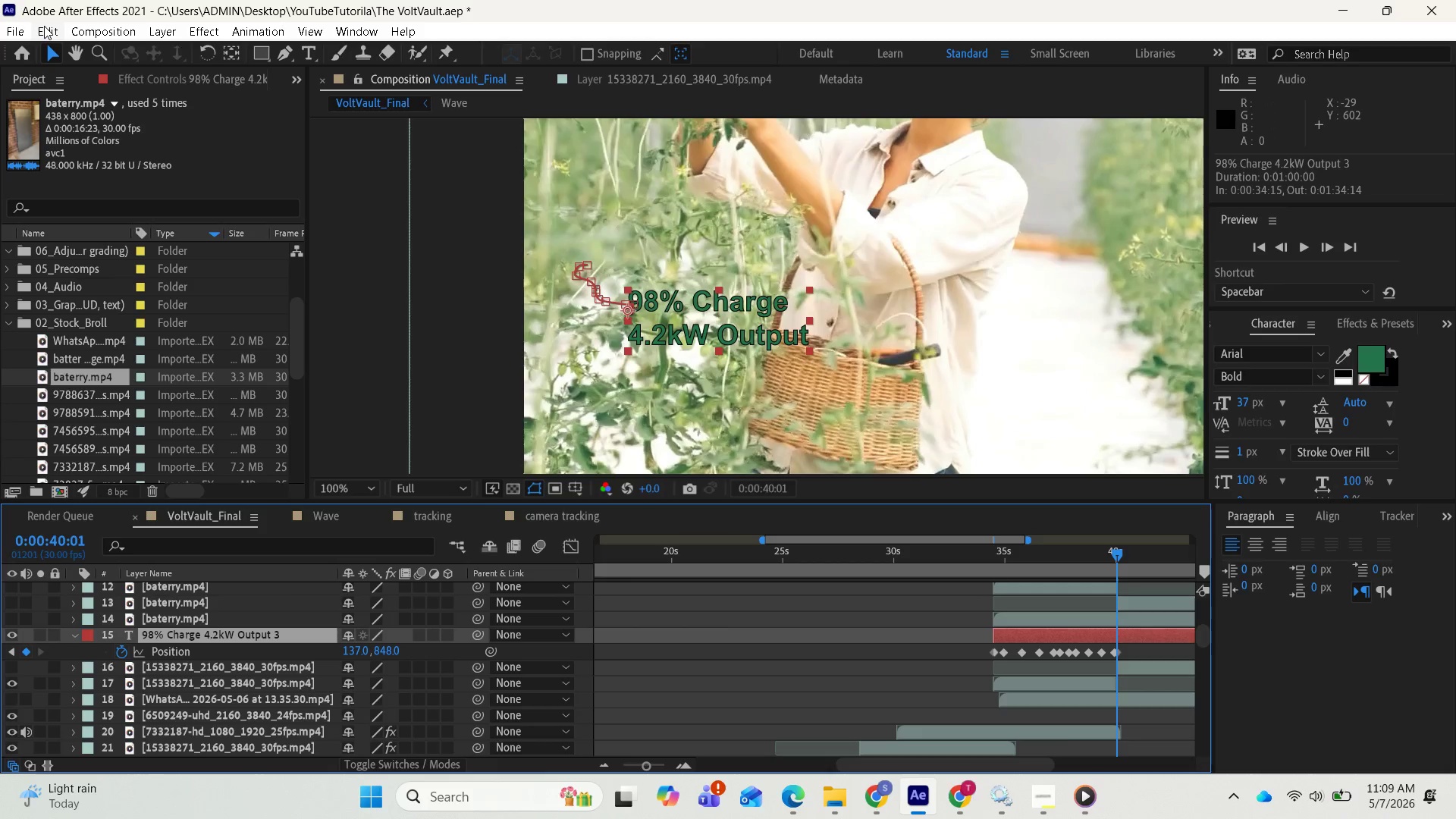 
left_click([44, 27])
 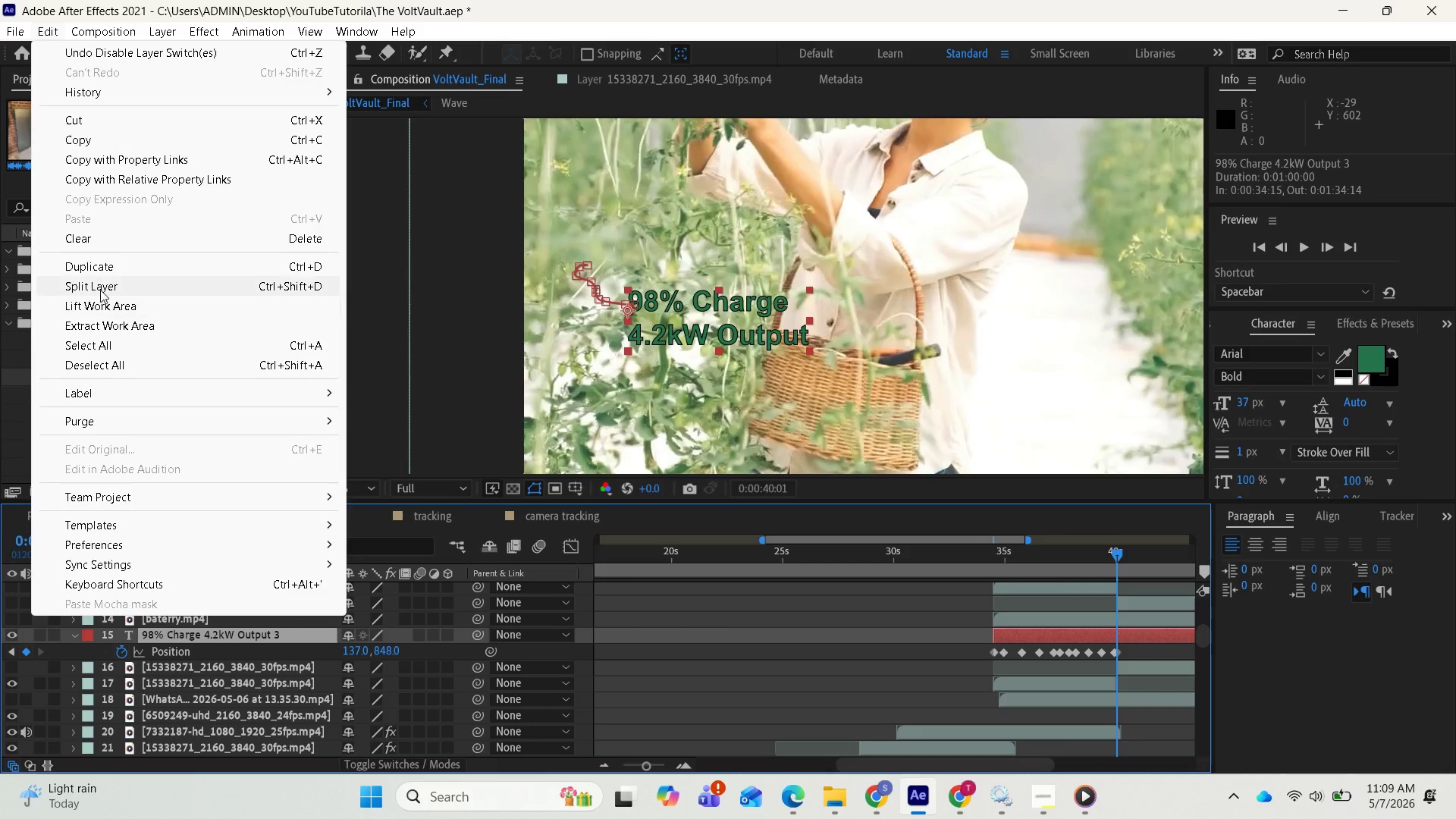 
left_click([100, 285])
 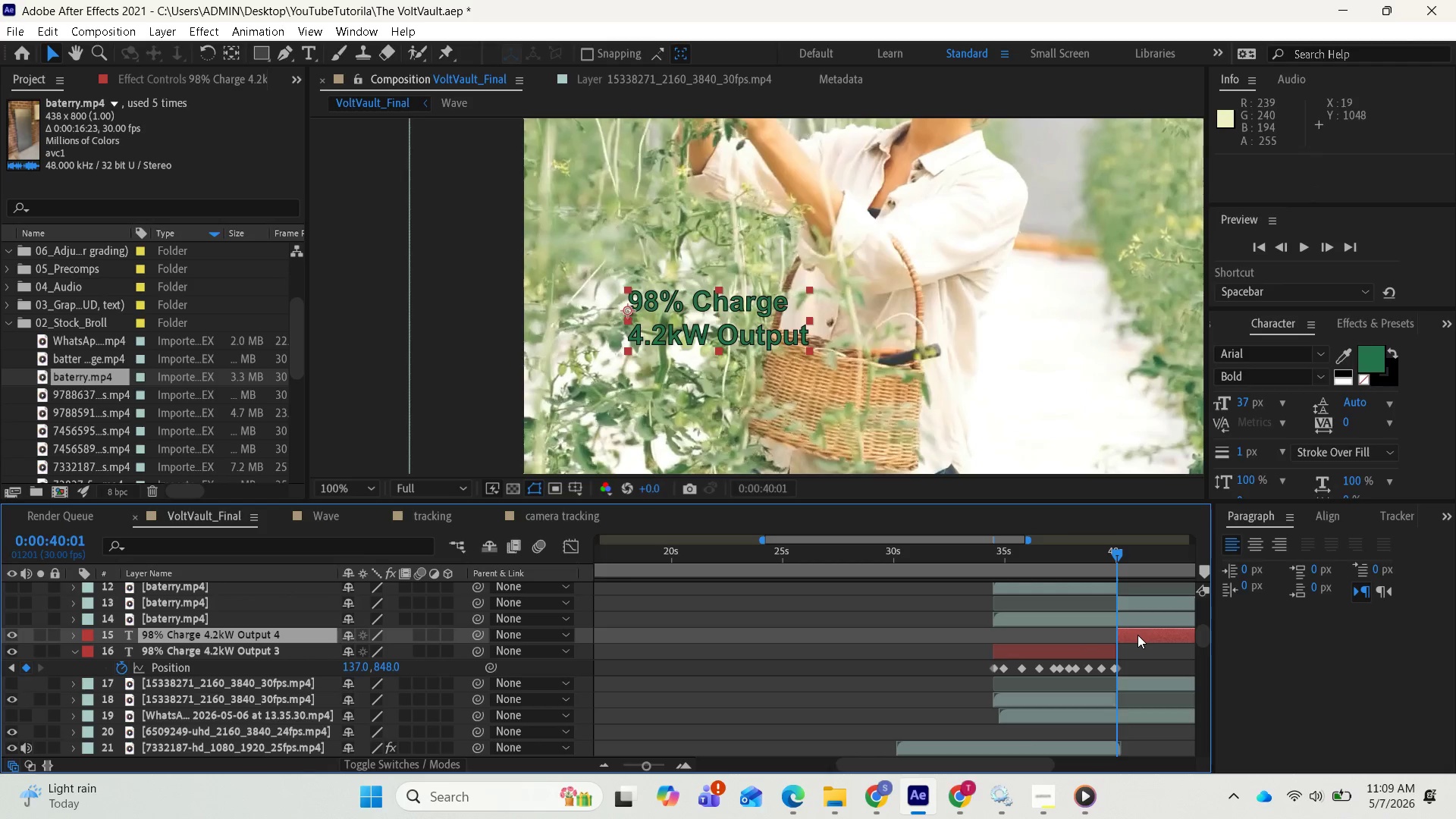 
left_click([1138, 635])
 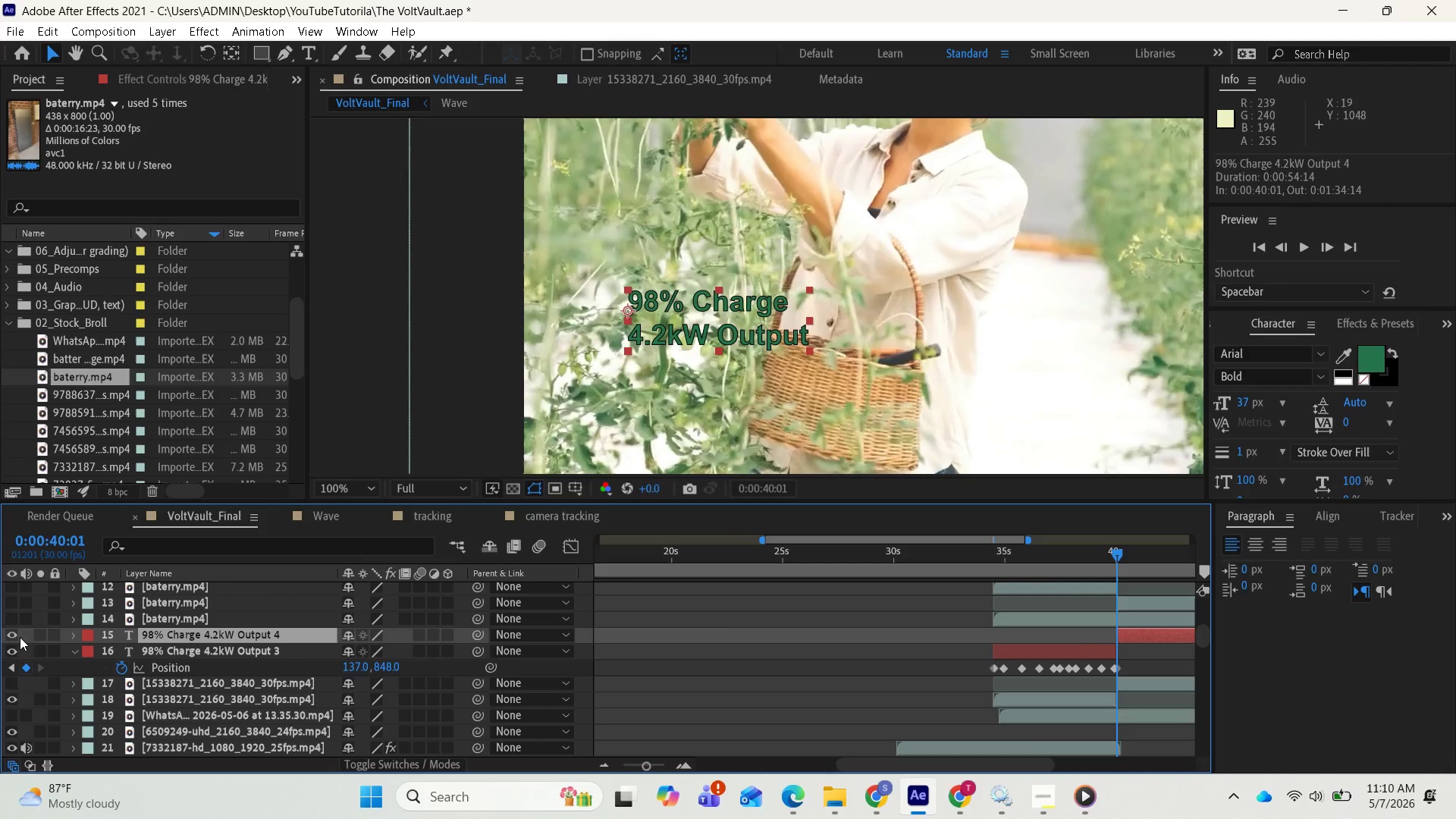 
left_click([17, 634])
 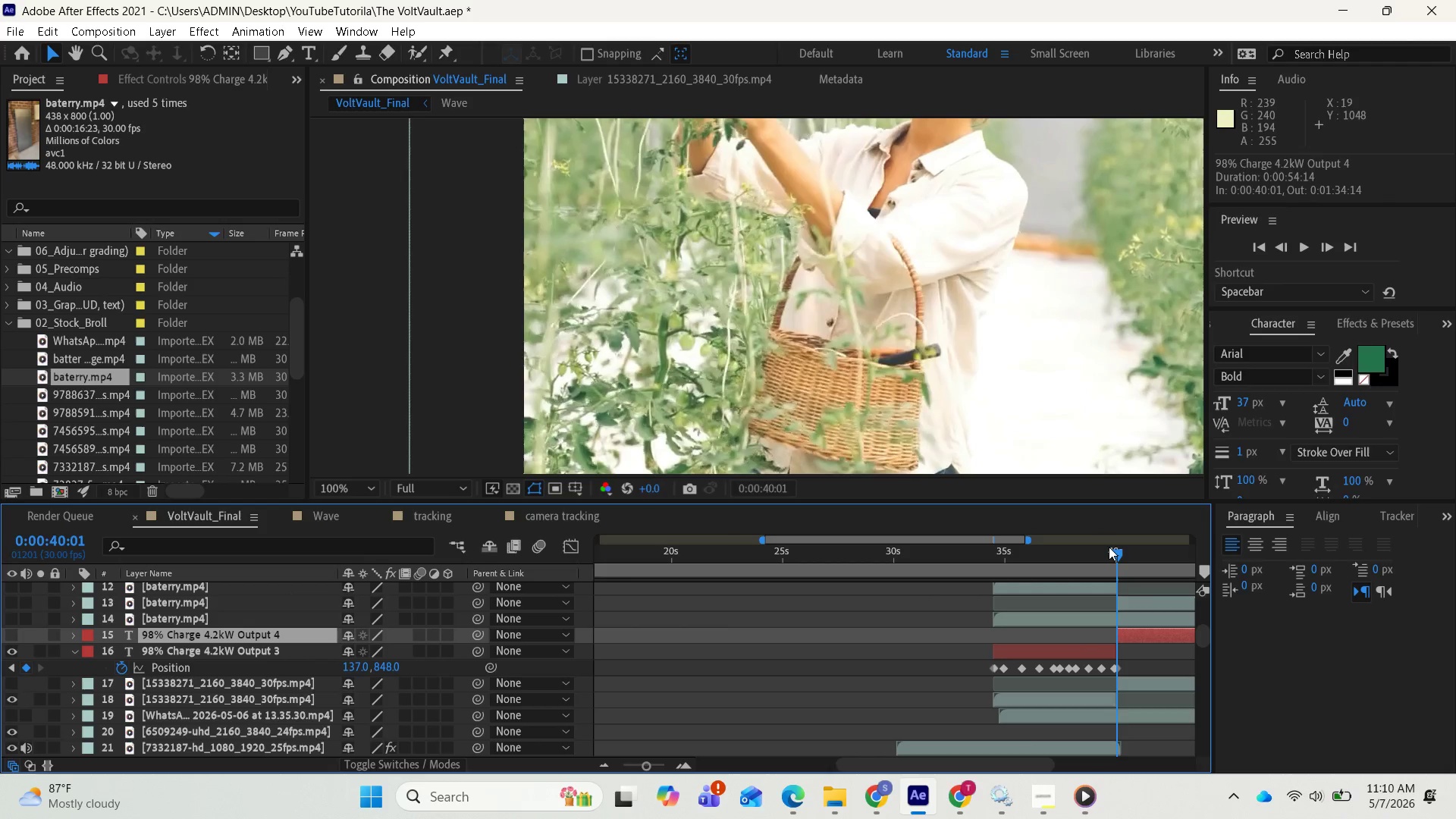 
left_click_drag(start_coordinate=[1109, 547], to_coordinate=[977, 557])
 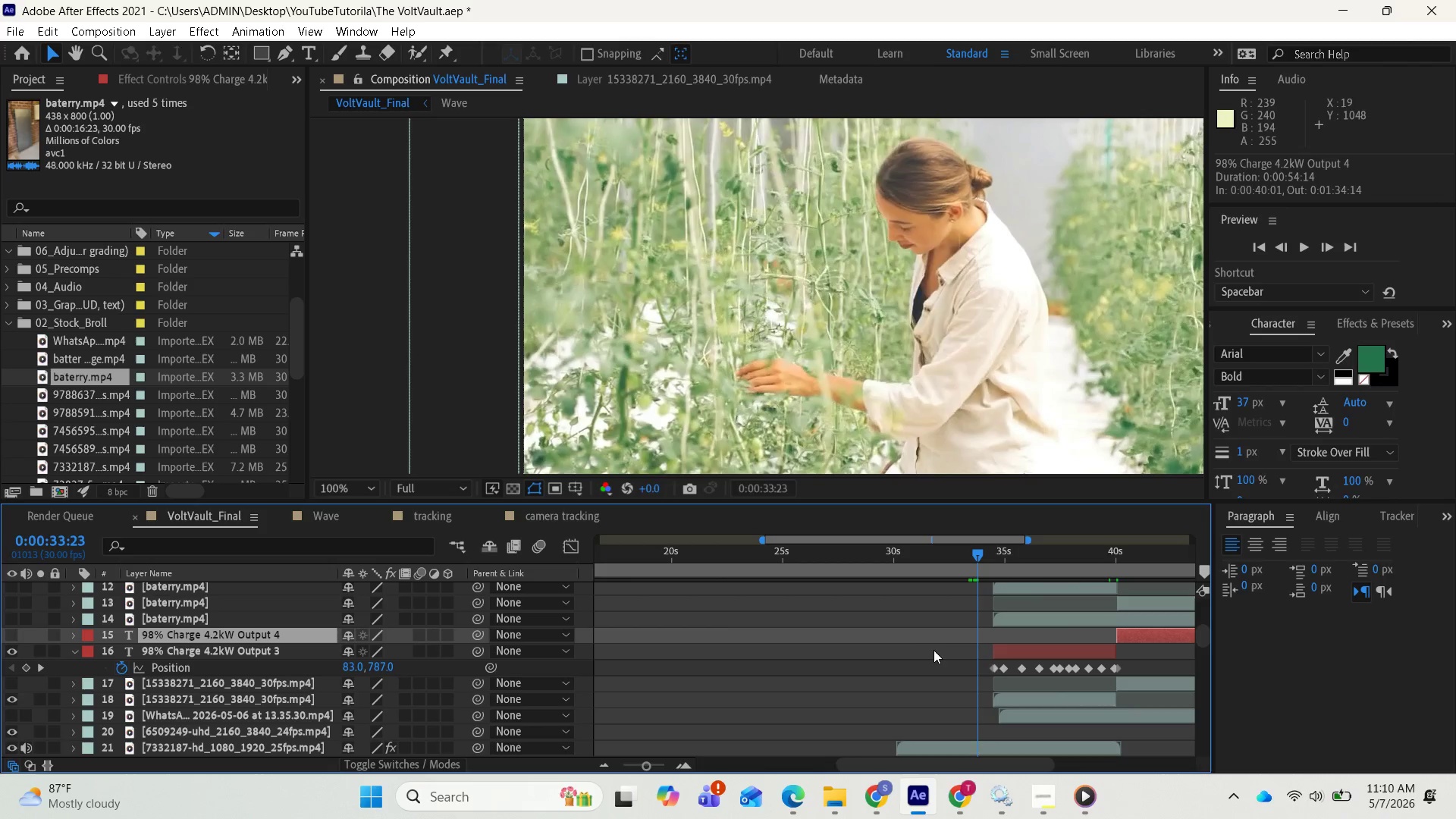 
key(Space)
 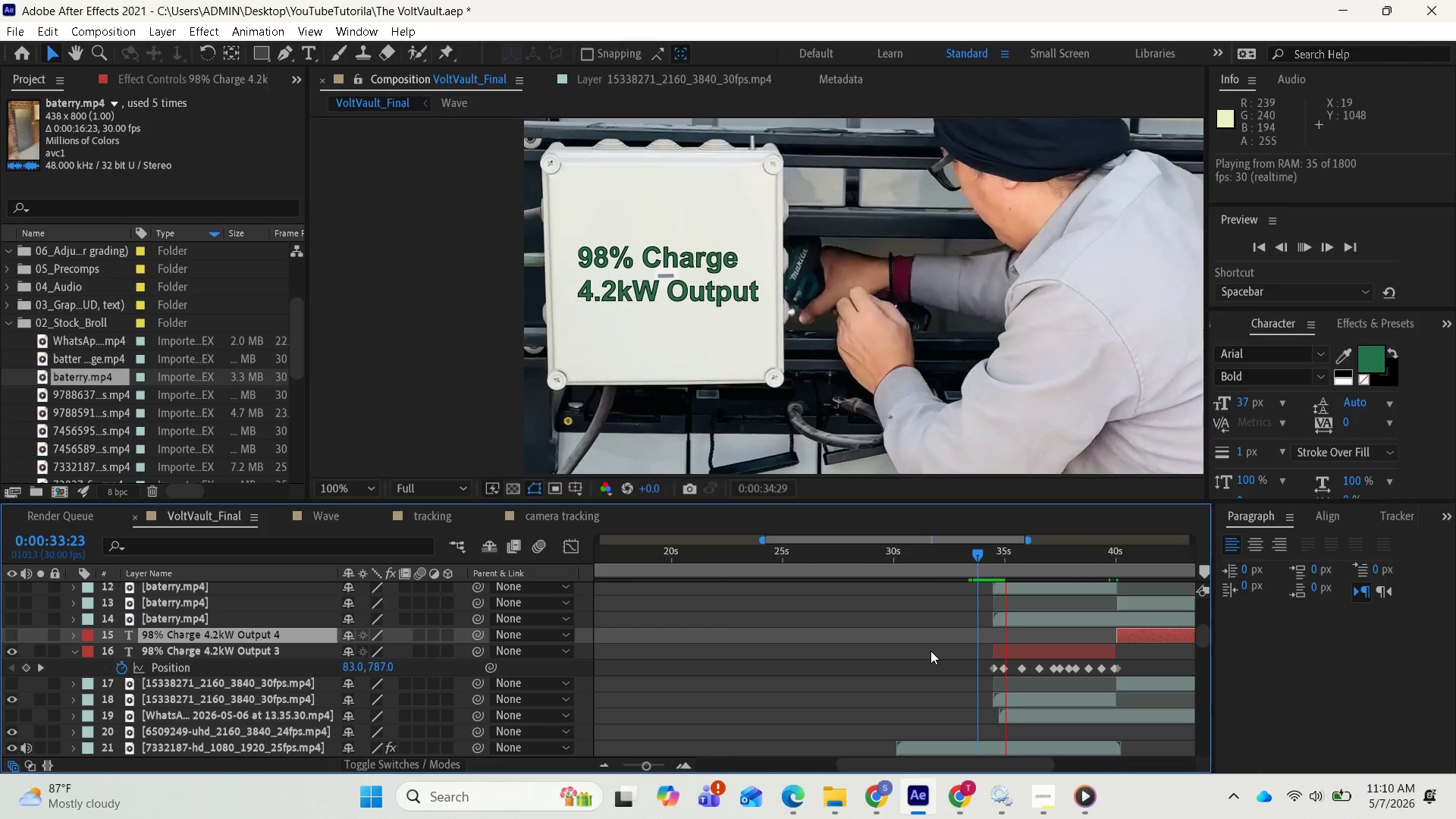 
key(Space)
 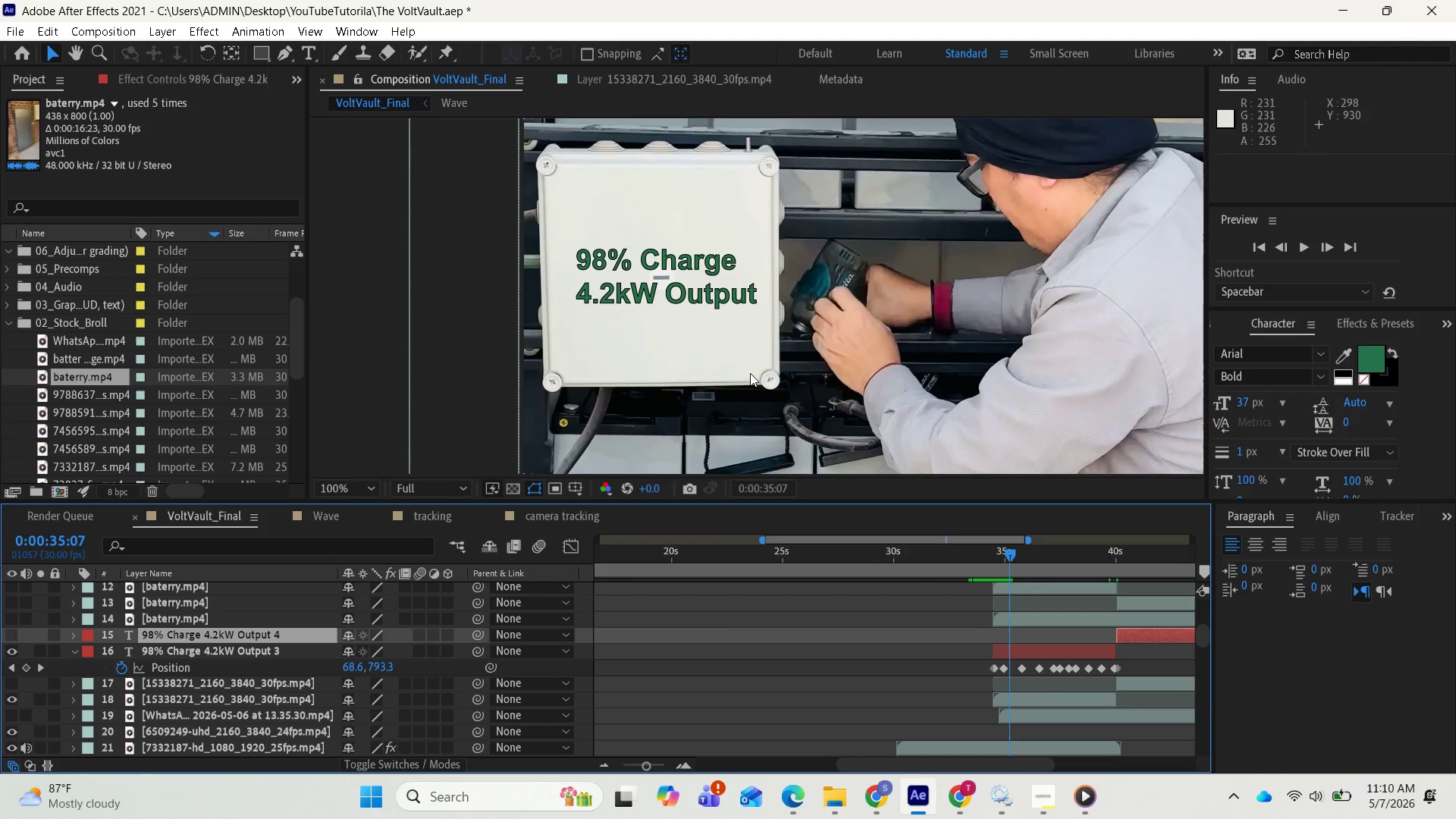 
scroll: coordinate [750, 373], scroll_direction: down, amount: 2.0
 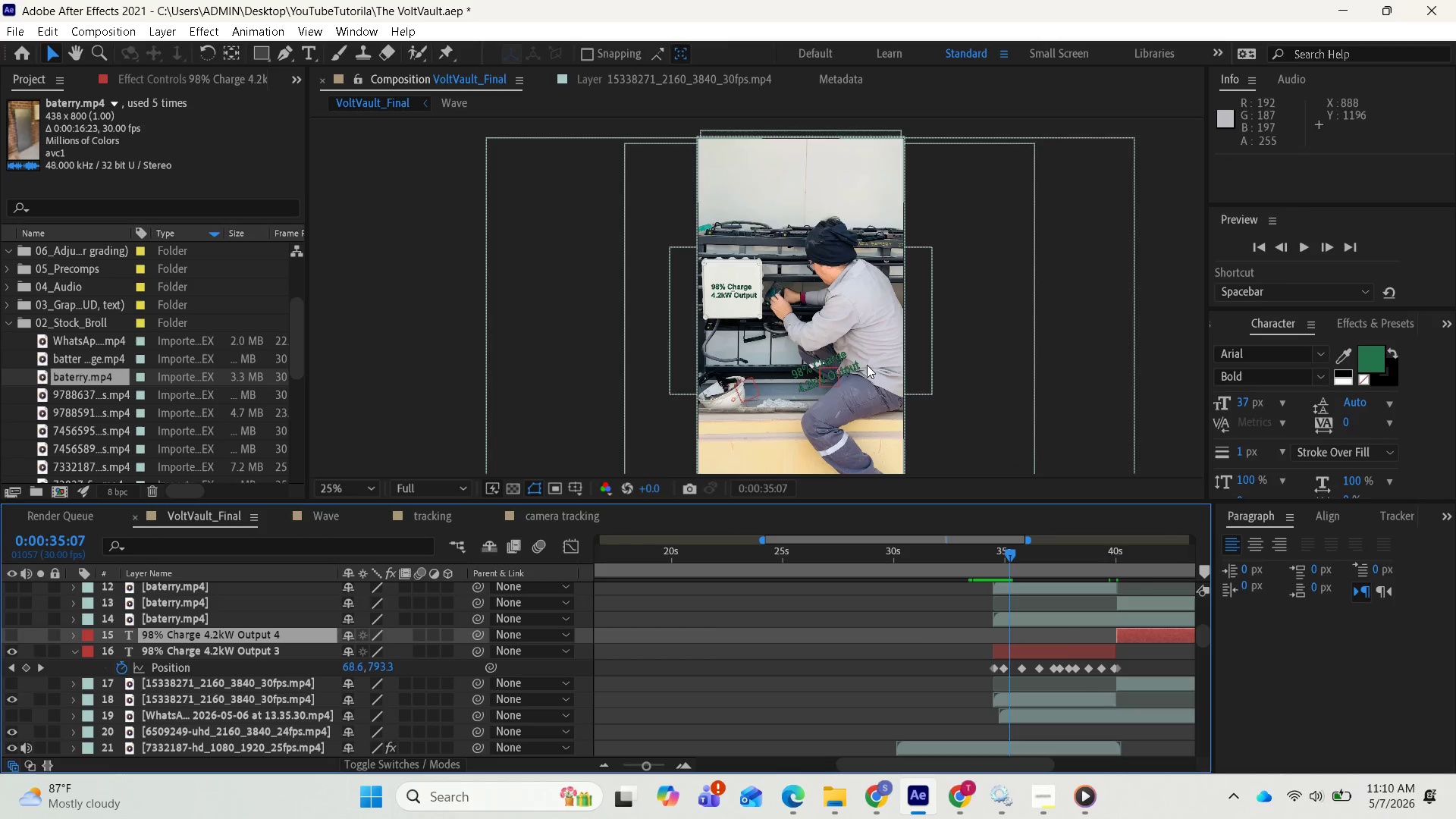 
wait(5.21)
 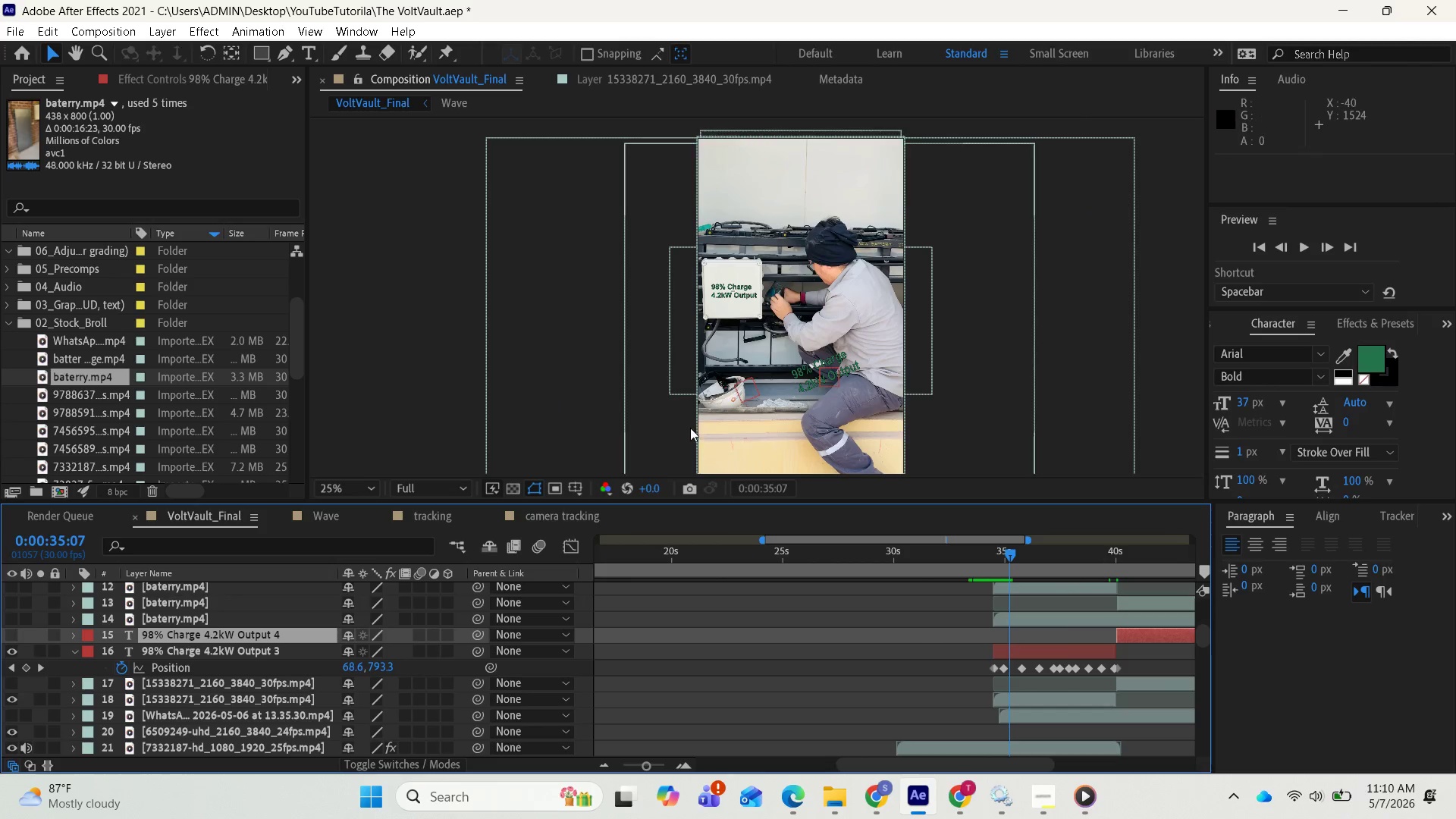 
left_click([809, 367])
 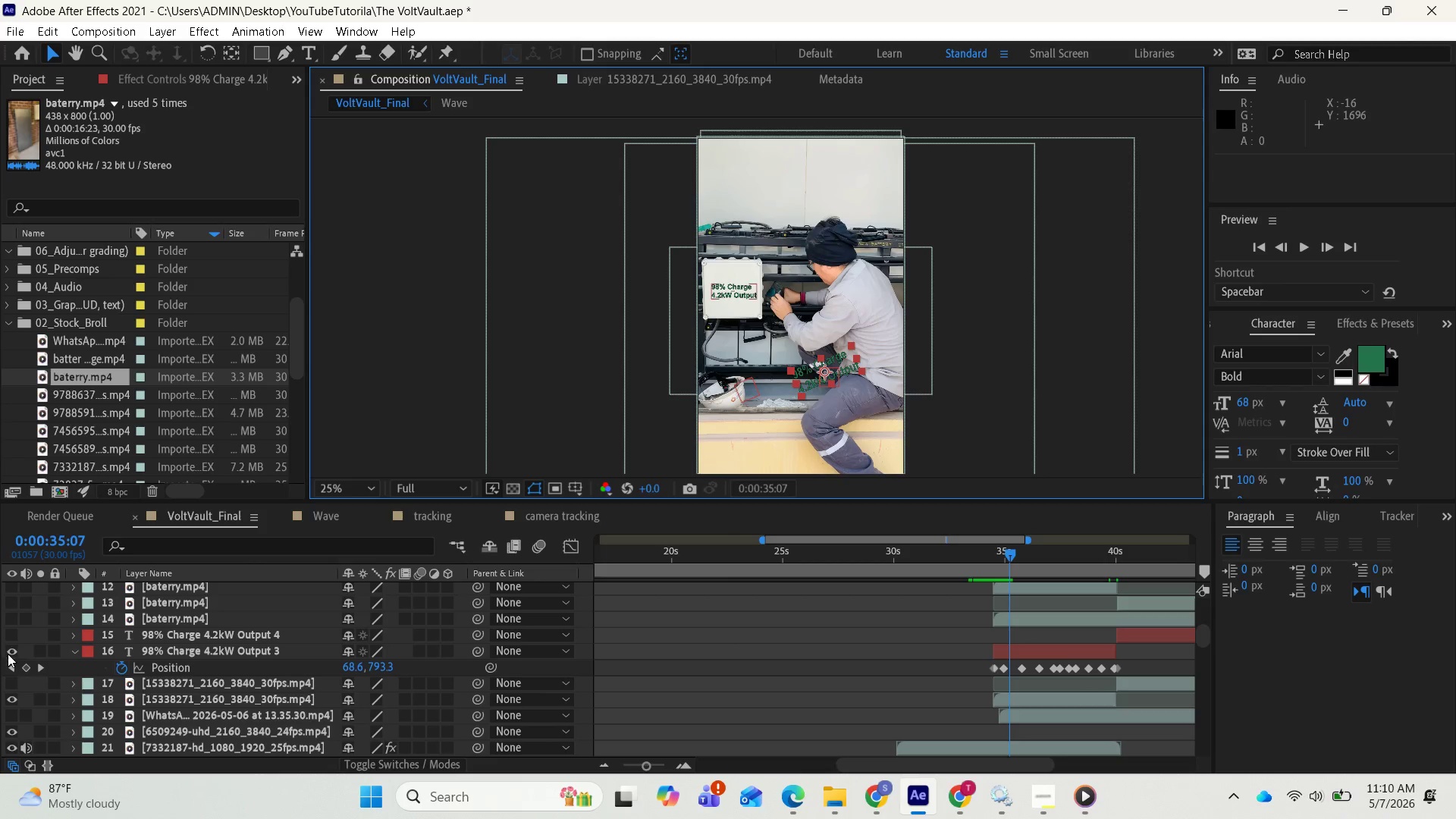 
left_click([11, 654])
 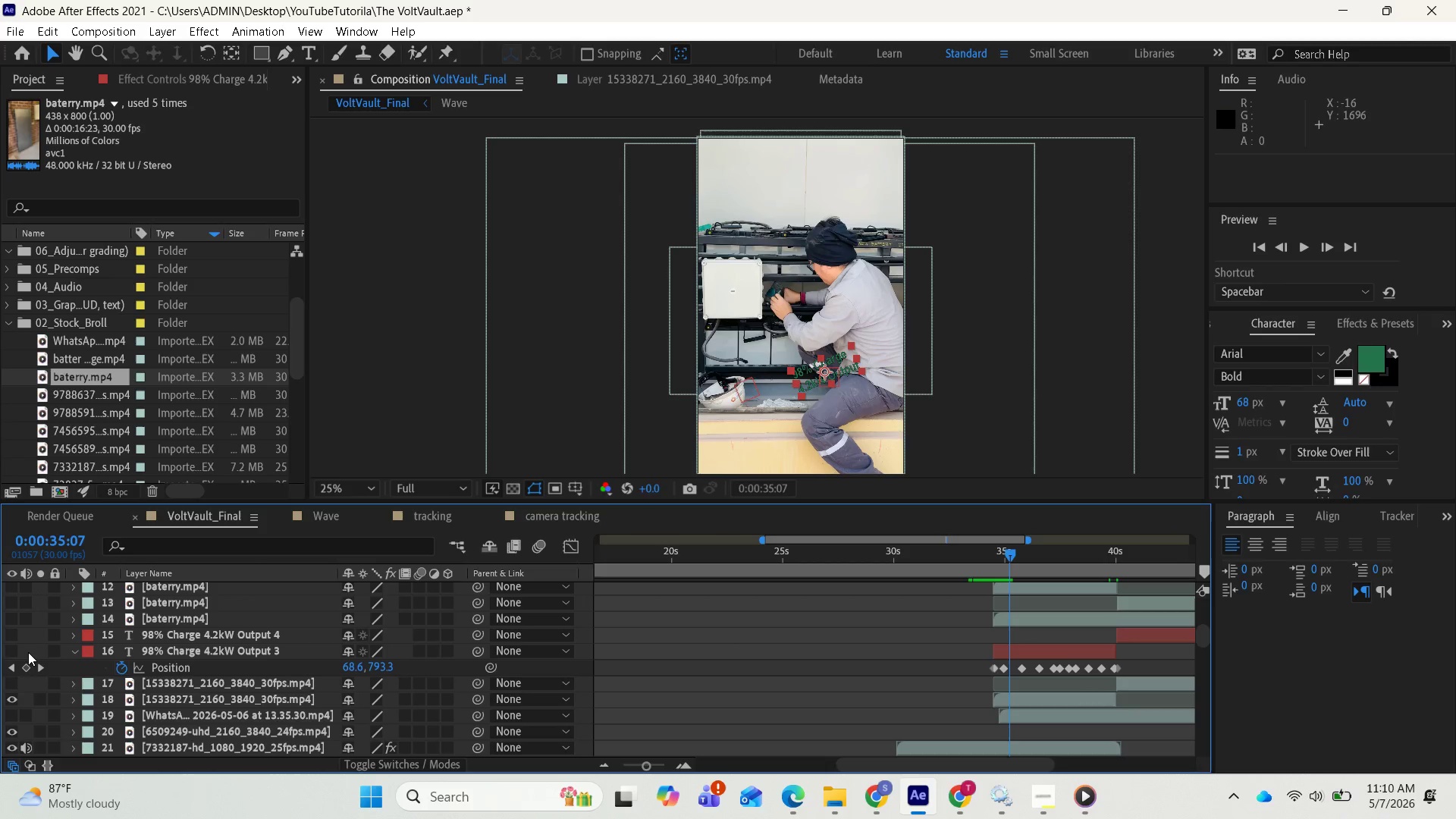 
left_click([10, 648])
 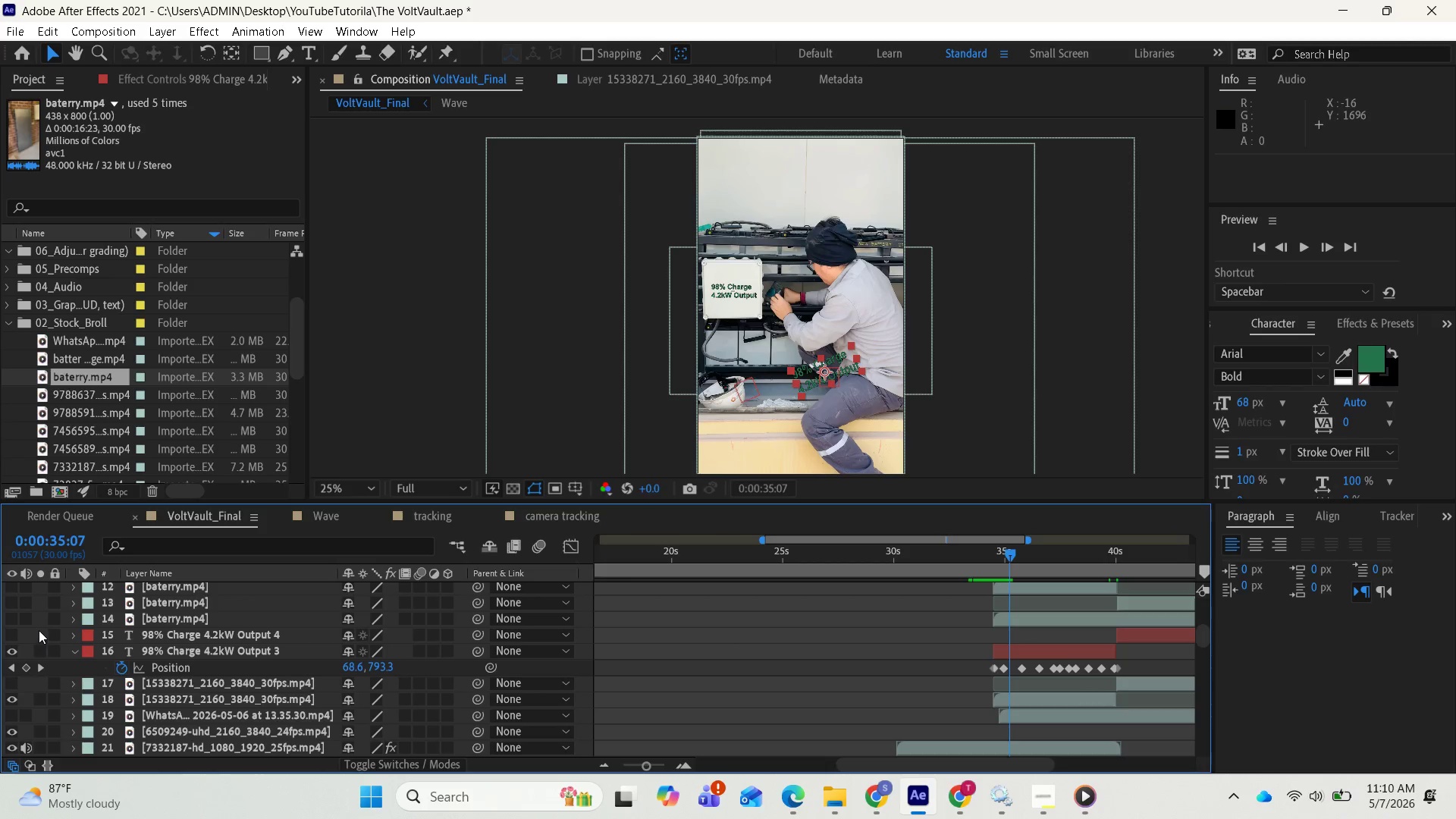 
scroll: coordinate [46, 623], scroll_direction: up, amount: 2.0
 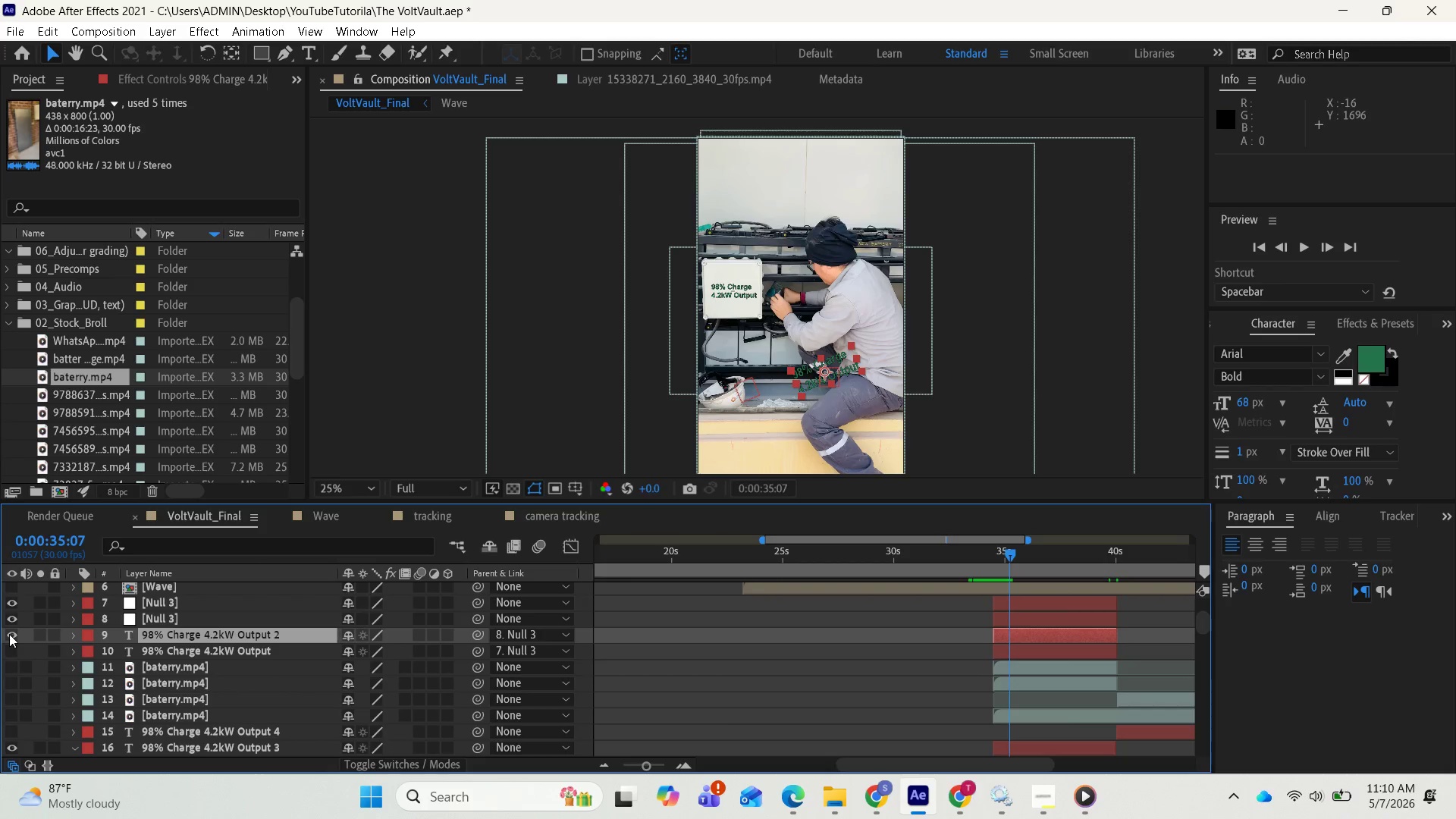 
left_click([9, 634])
 